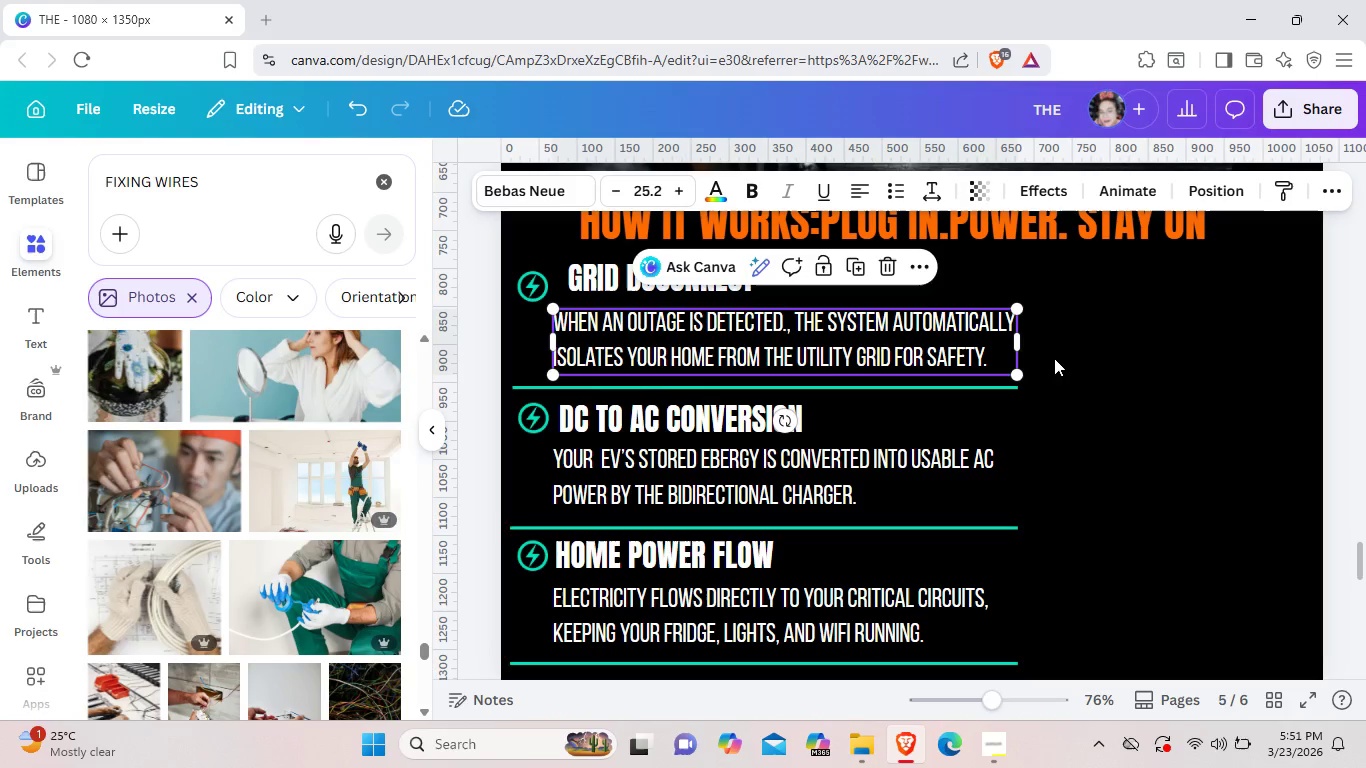 
left_click([839, 353])
 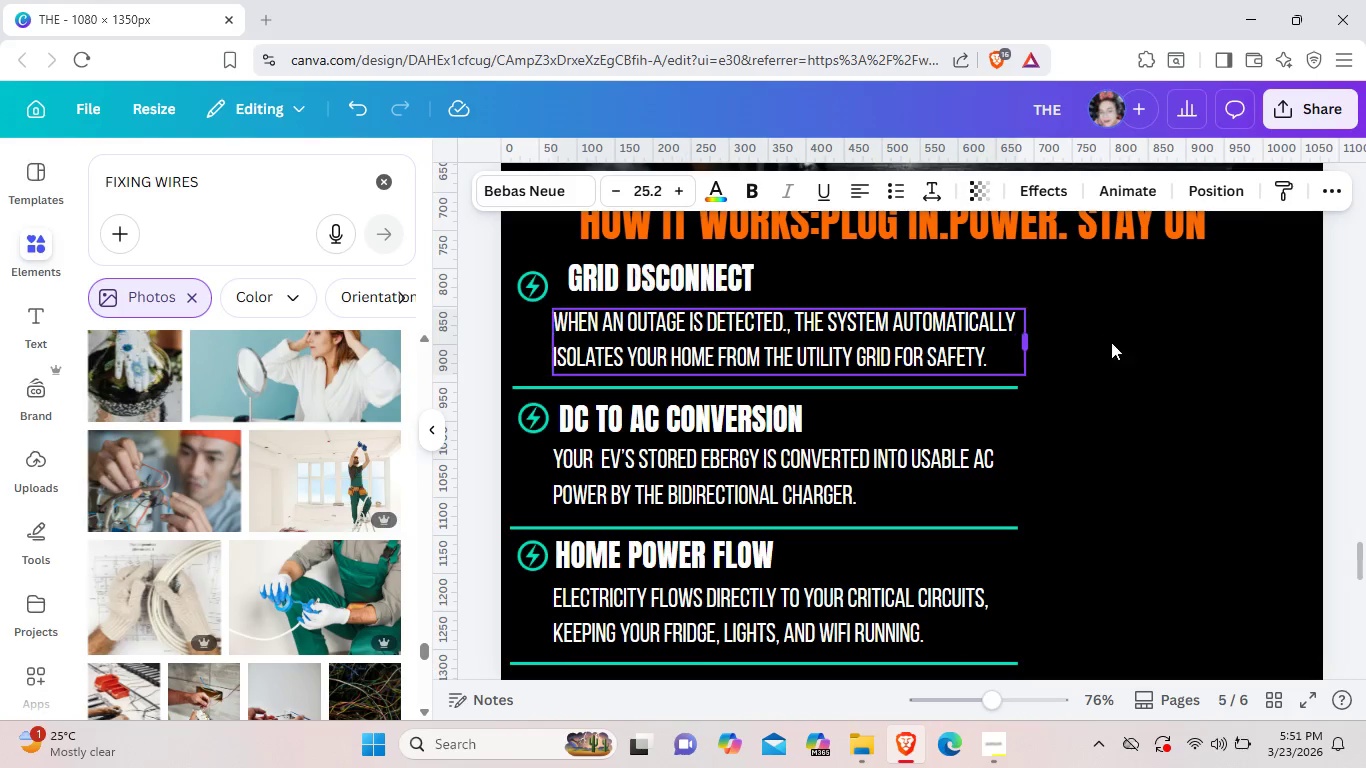 
left_click_drag(start_coordinate=[1020, 341], to_coordinate=[1276, 334])
 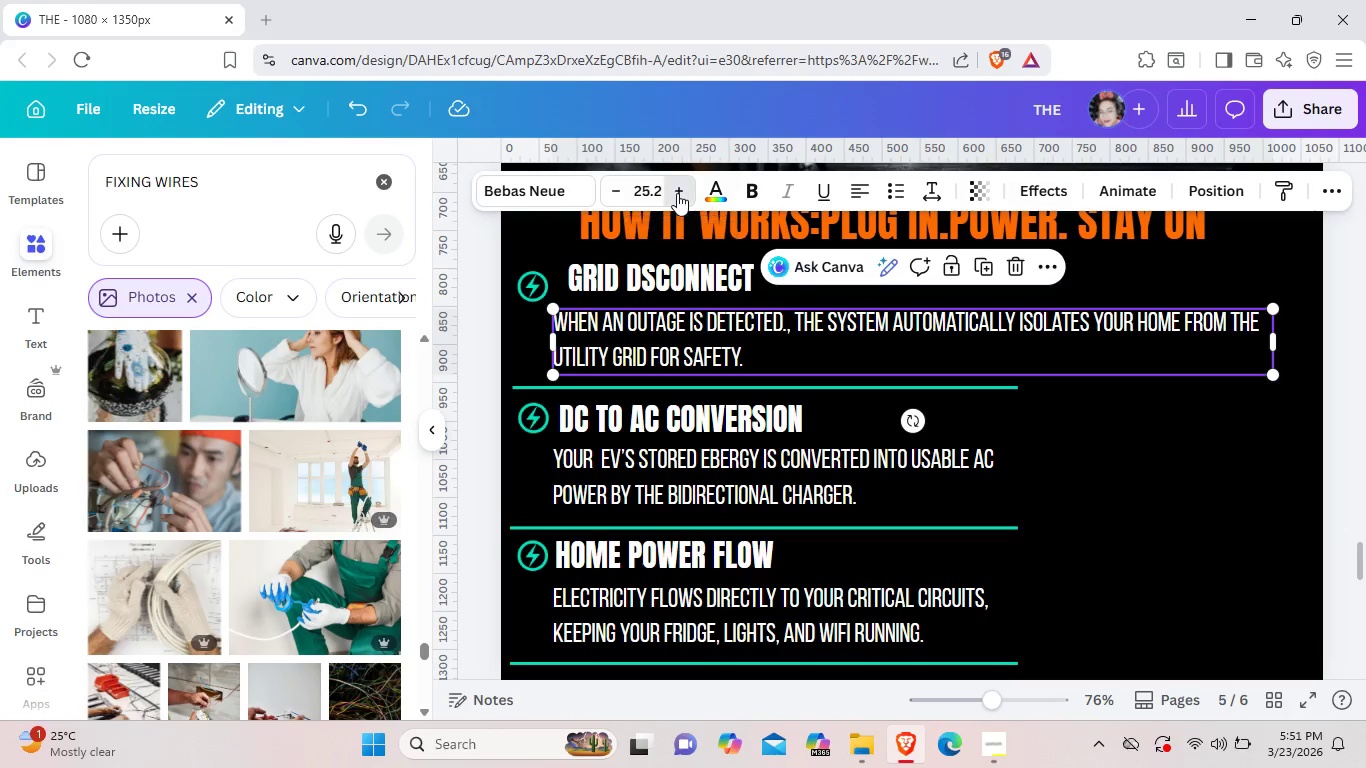 
left_click([677, 193])
 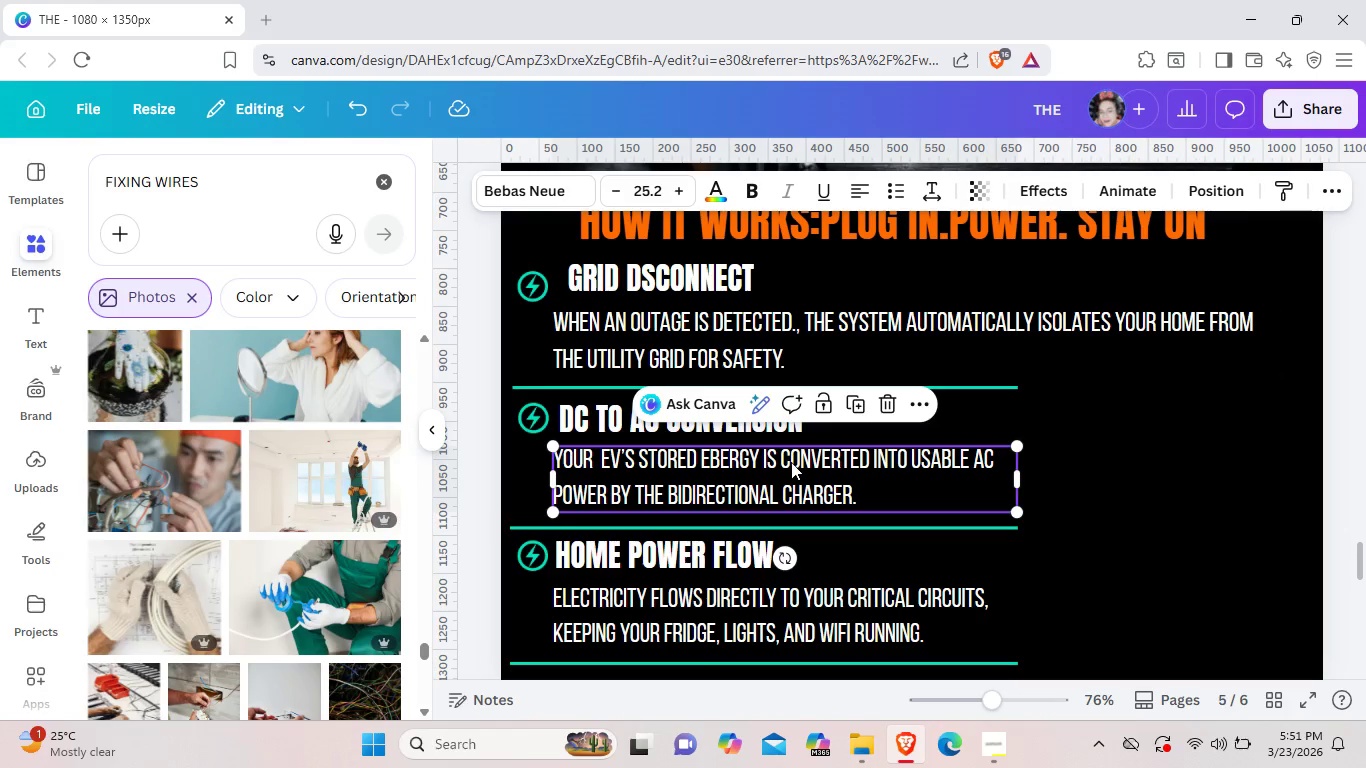 
left_click([791, 462])
 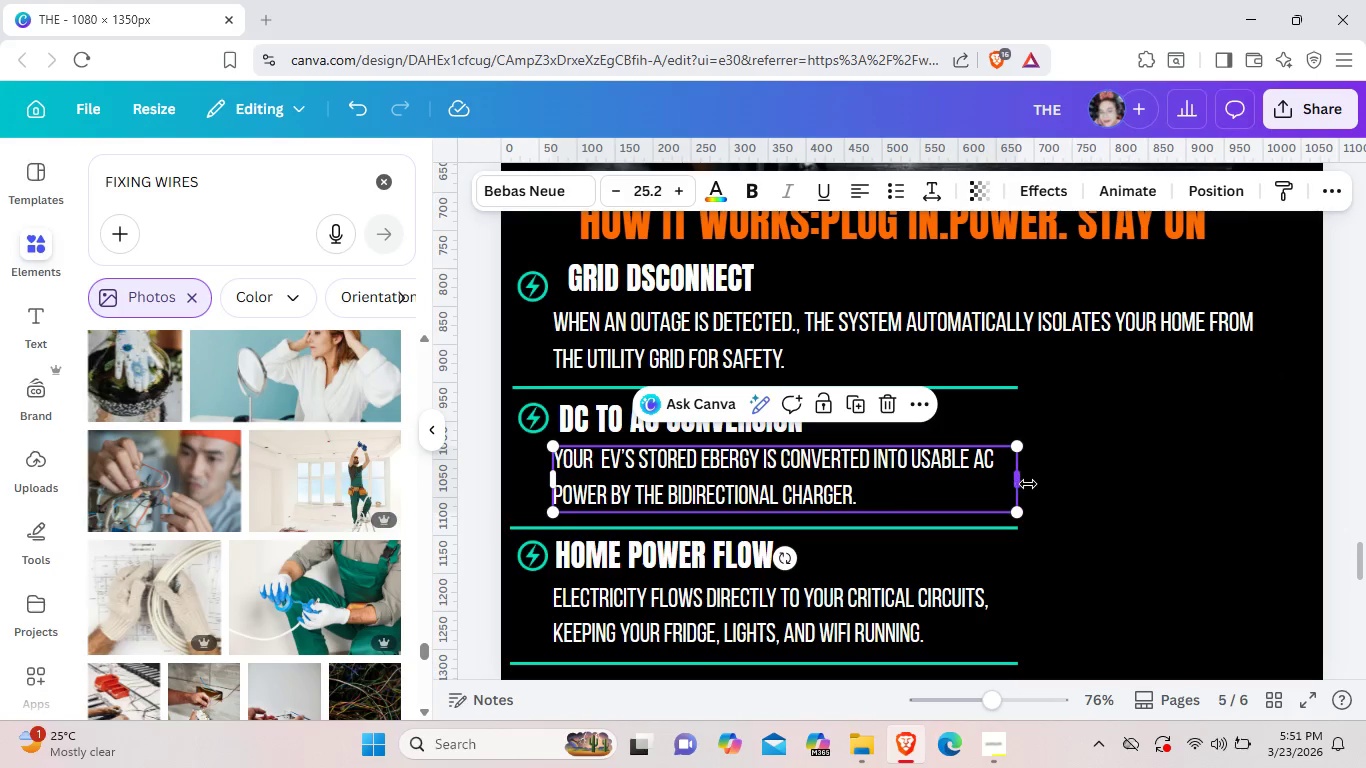 
left_click_drag(start_coordinate=[1024, 484], to_coordinate=[1281, 472])
 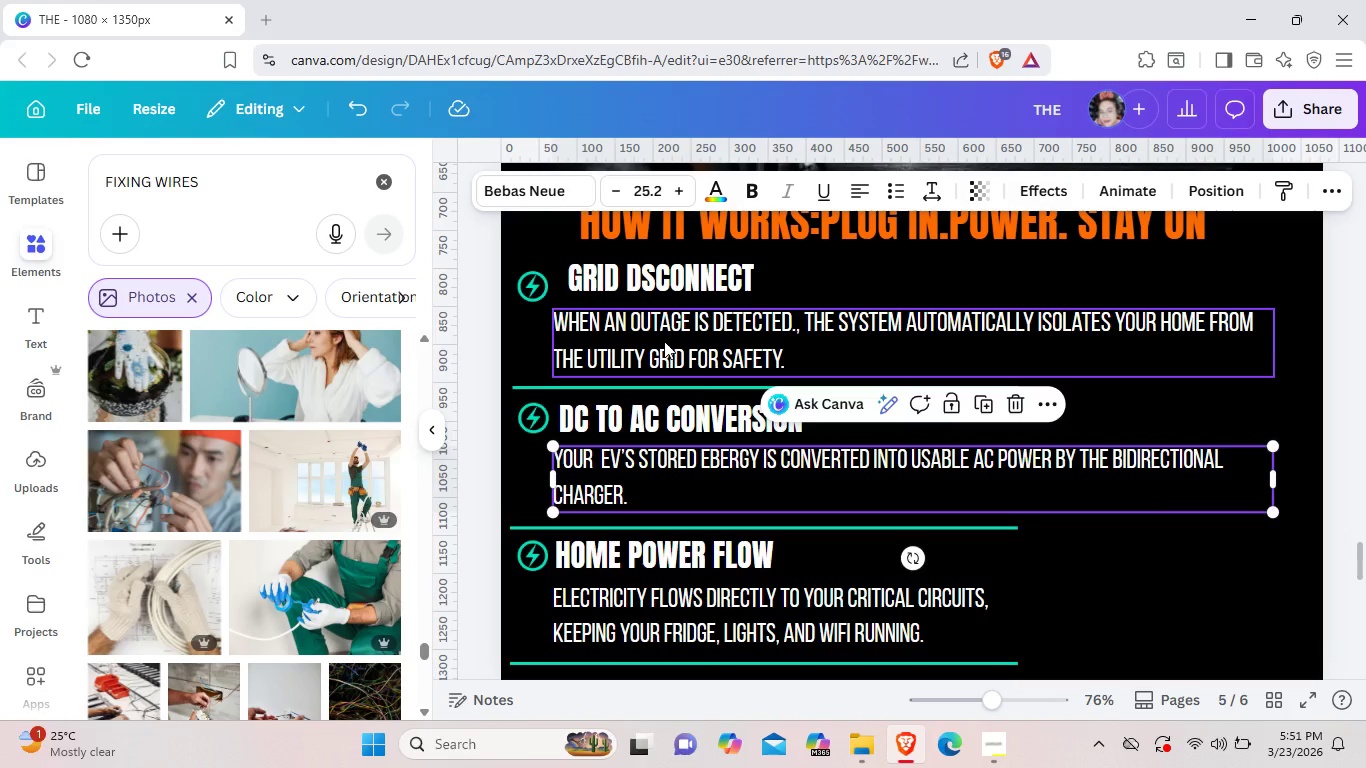 
left_click([664, 341])
 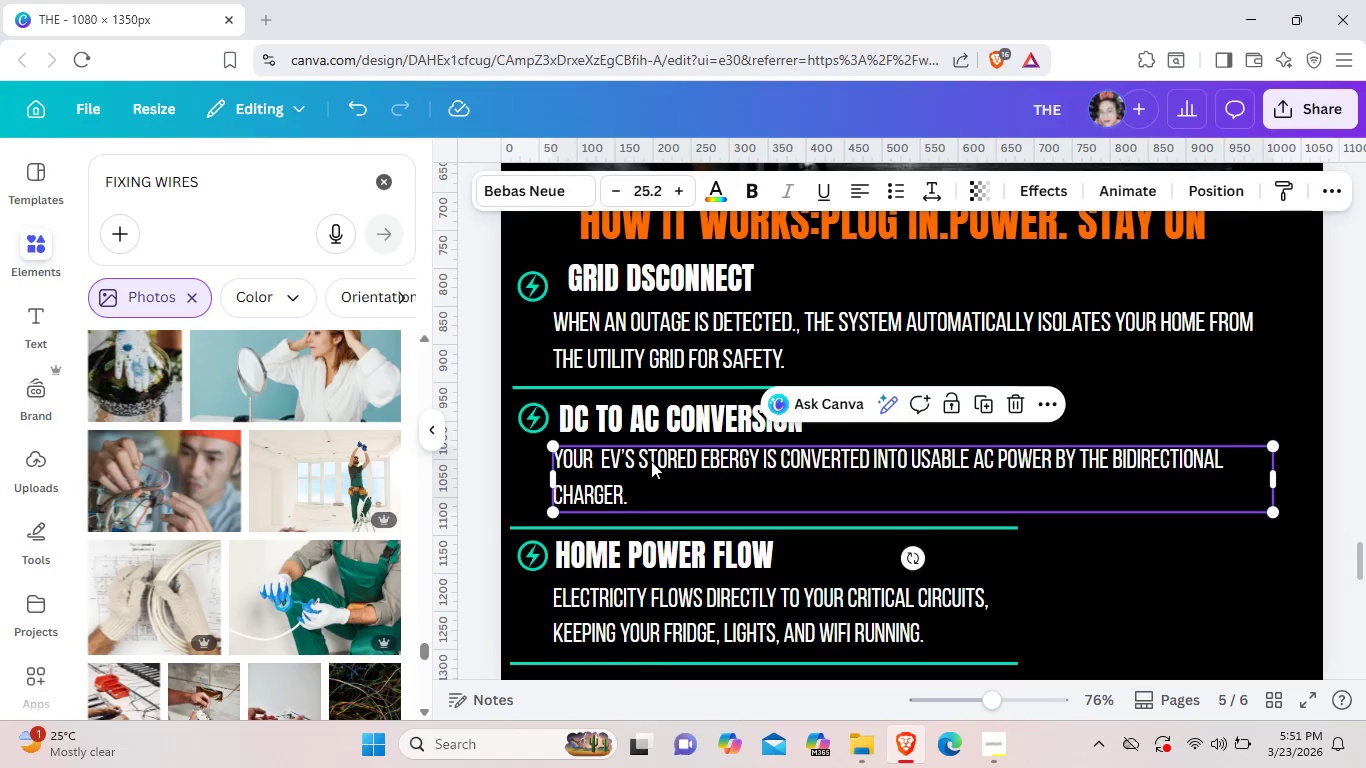 
left_click([651, 461])
 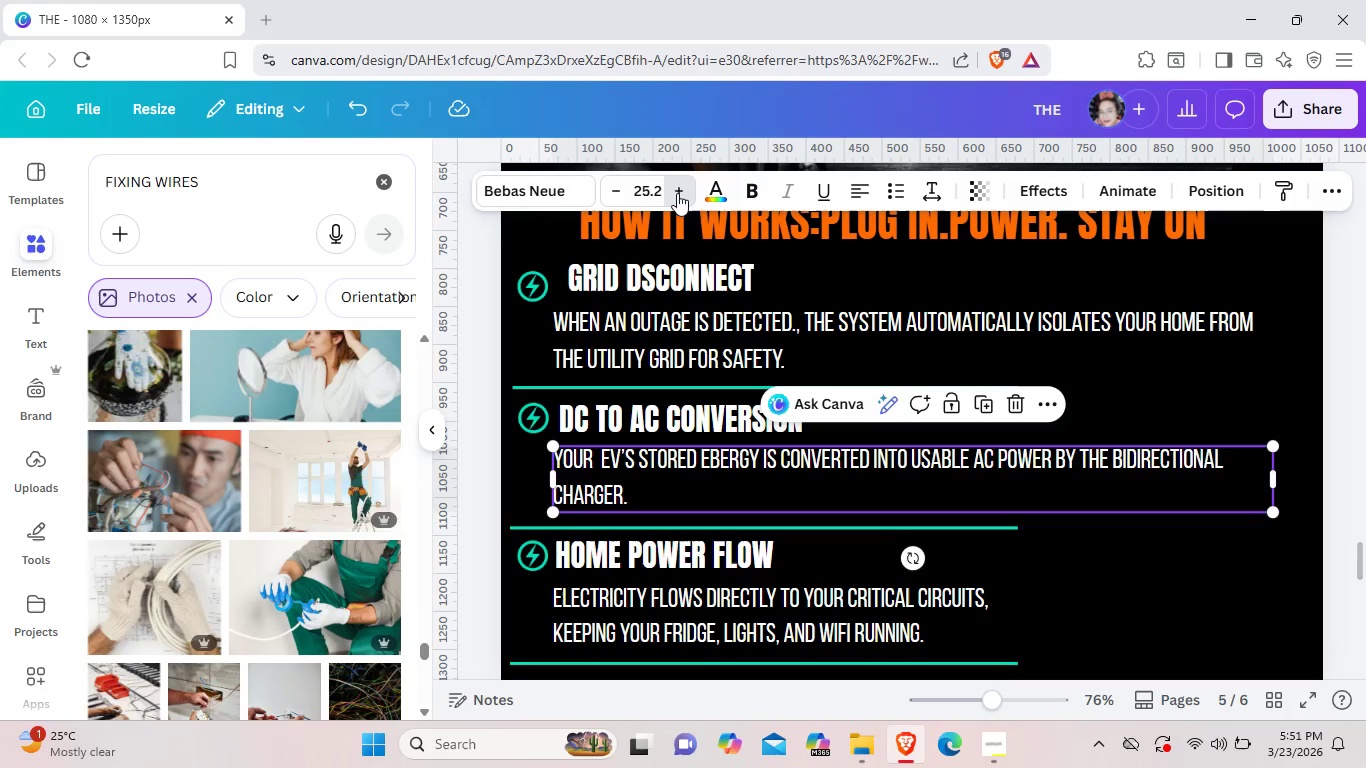 
left_click([677, 193])
 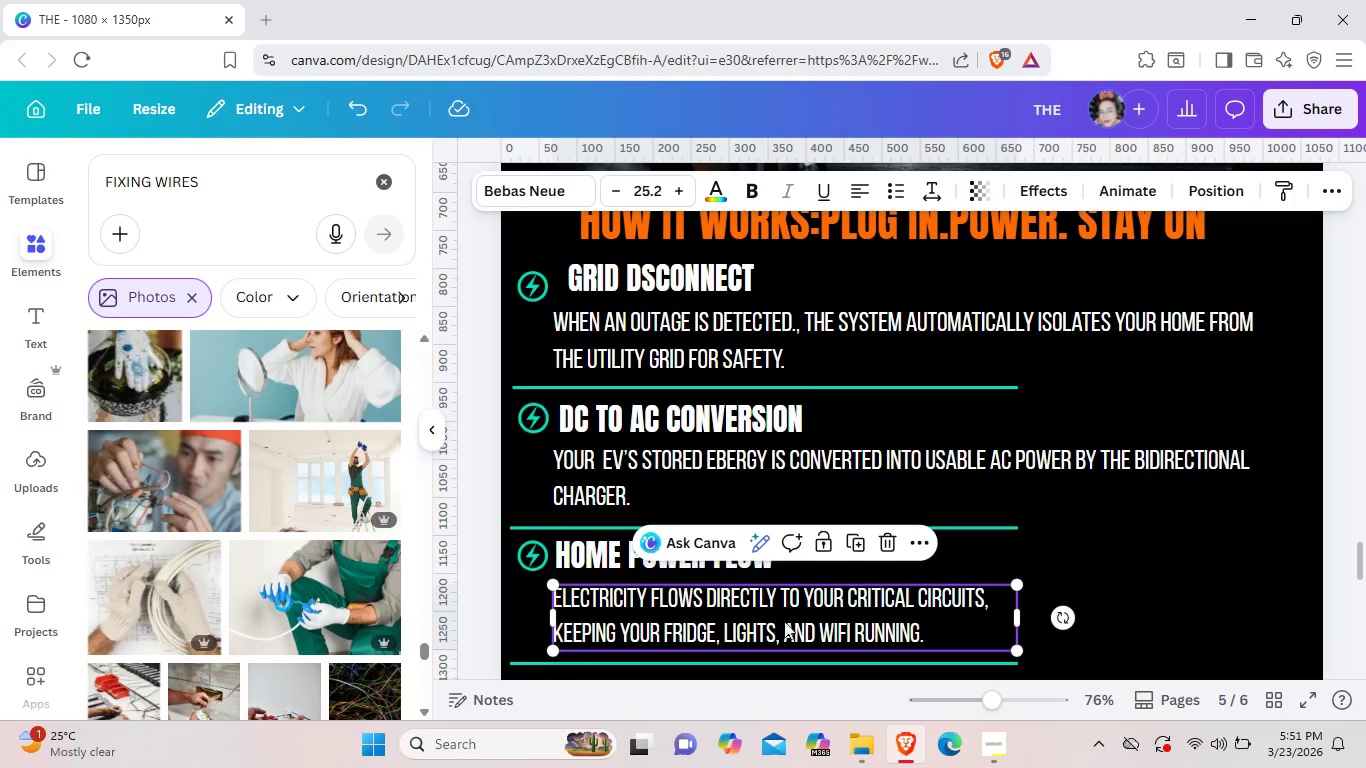 
left_click([774, 617])
 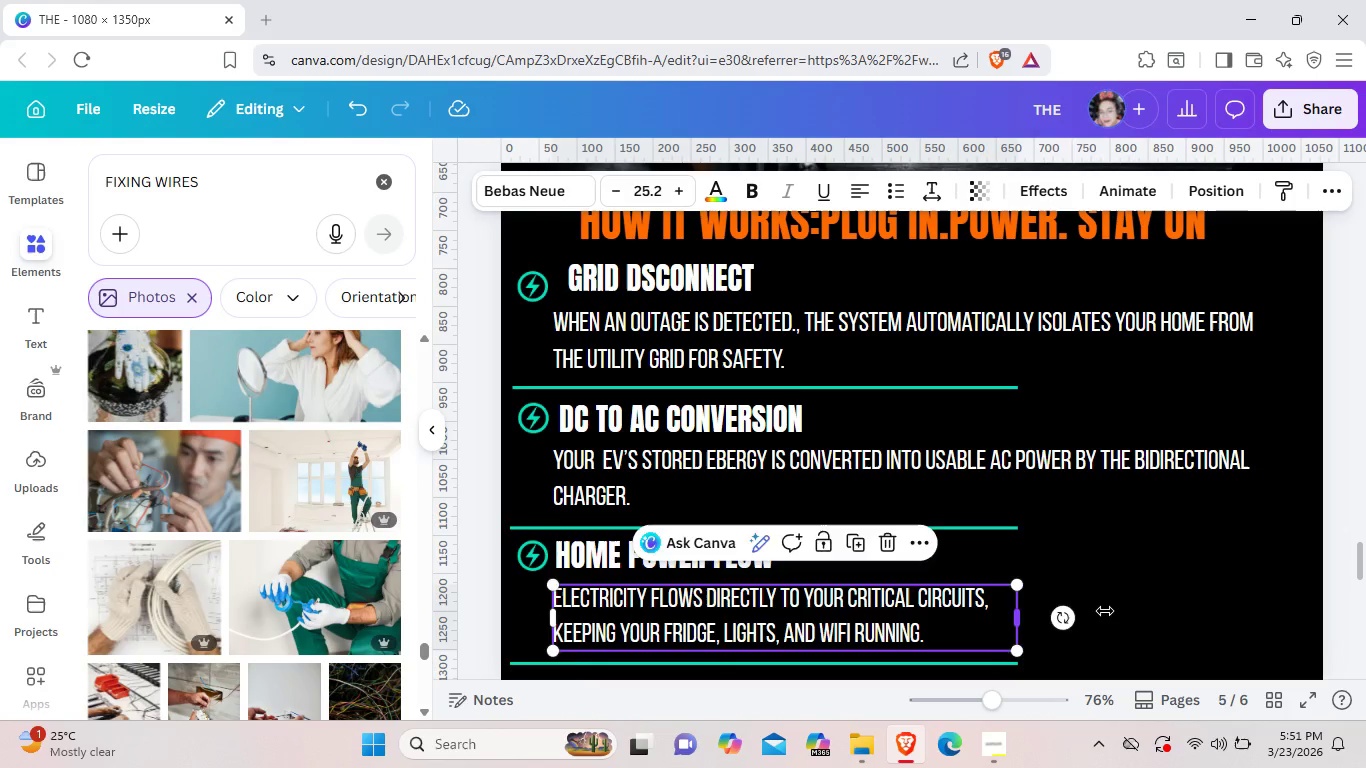 
left_click_drag(start_coordinate=[1023, 619], to_coordinate=[1289, 594])
 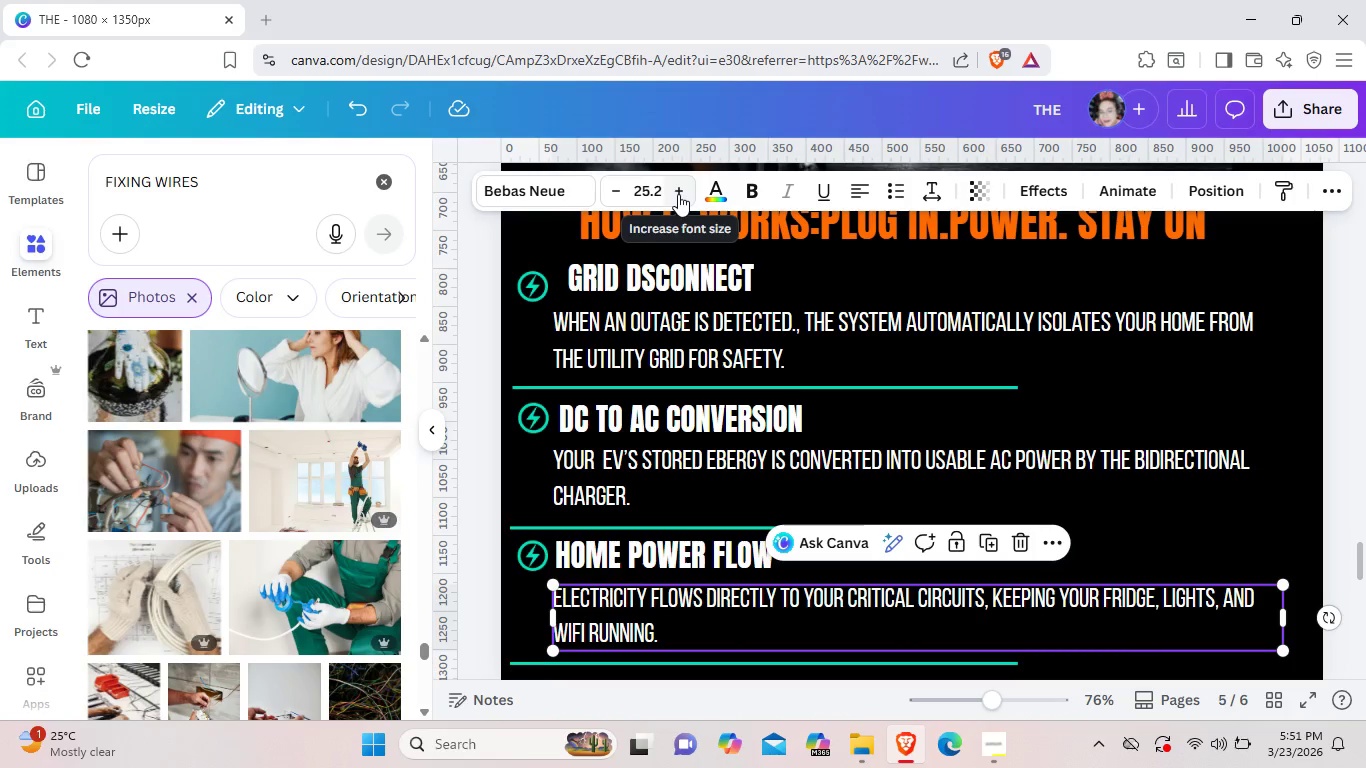 
left_click([678, 194])
 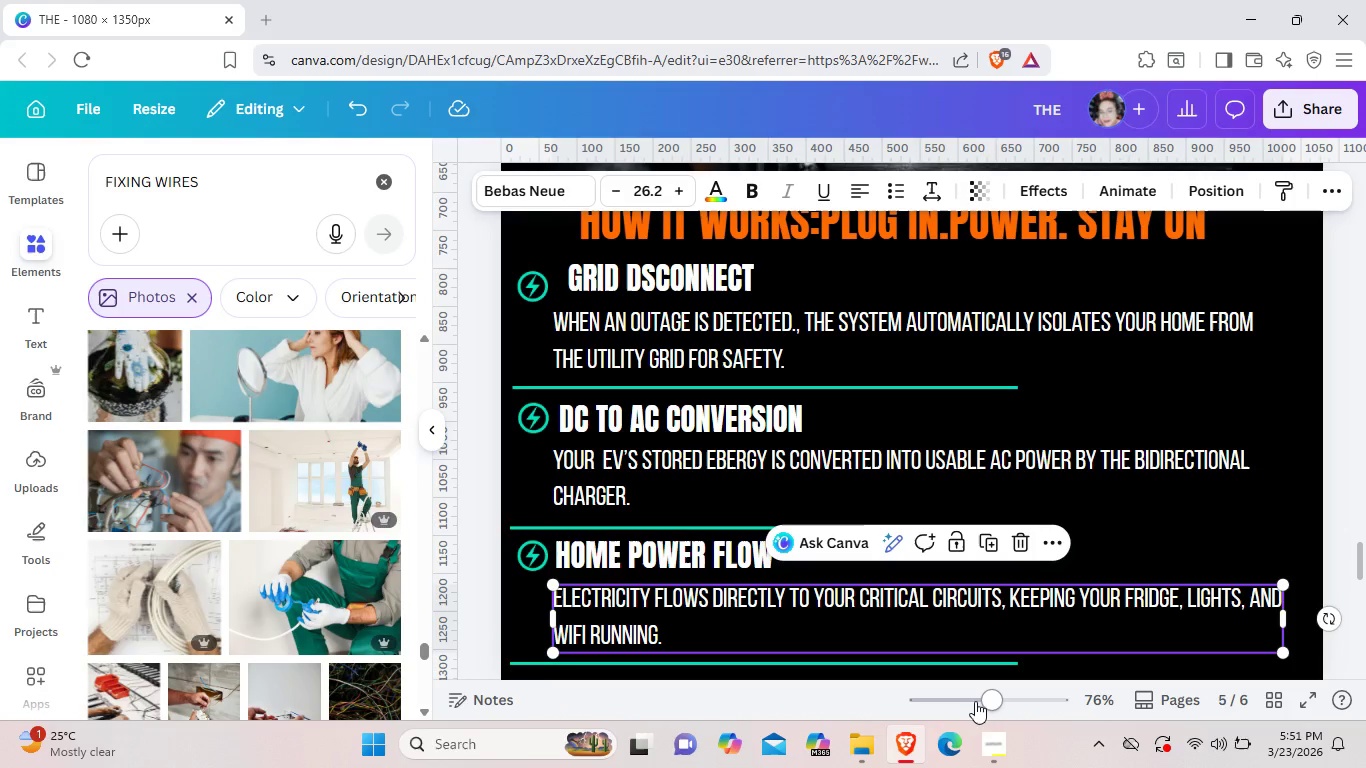 
left_click([970, 696])
 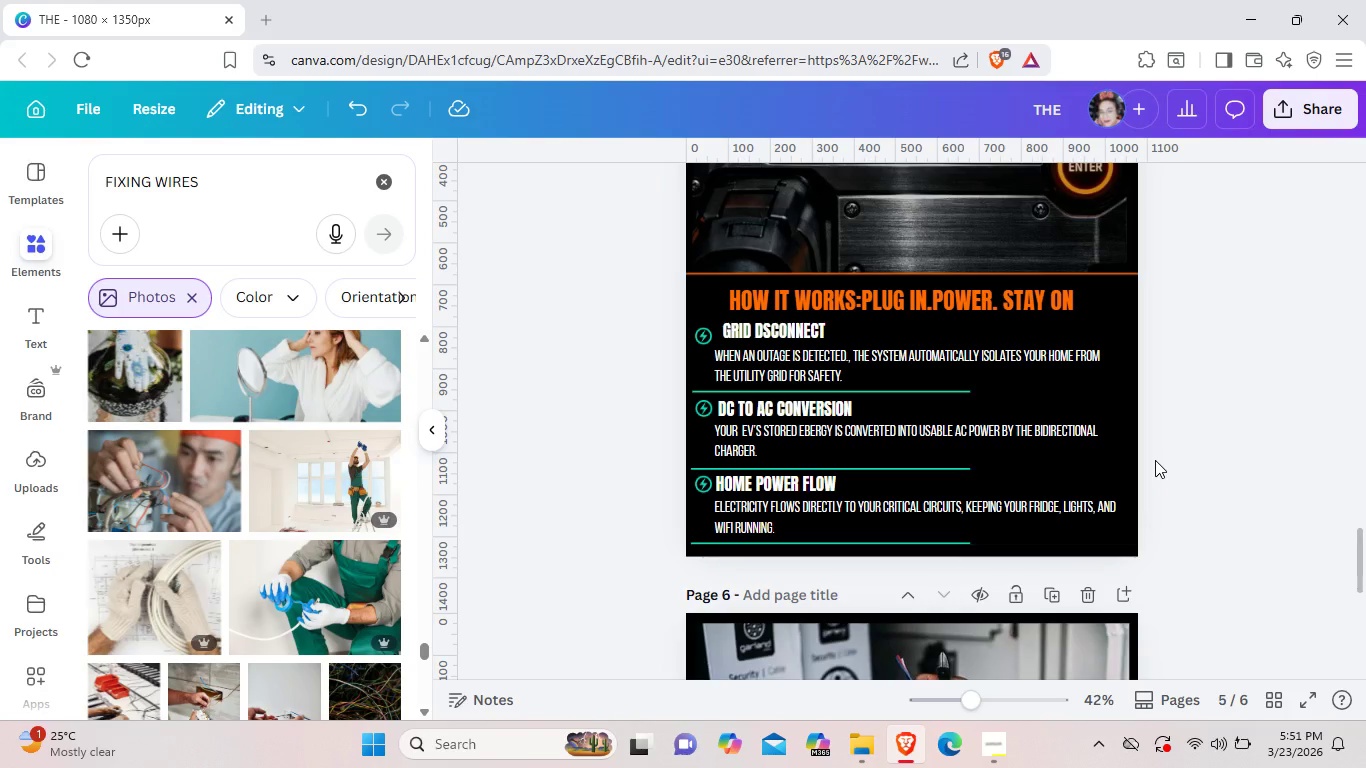 
left_click([1155, 460])
 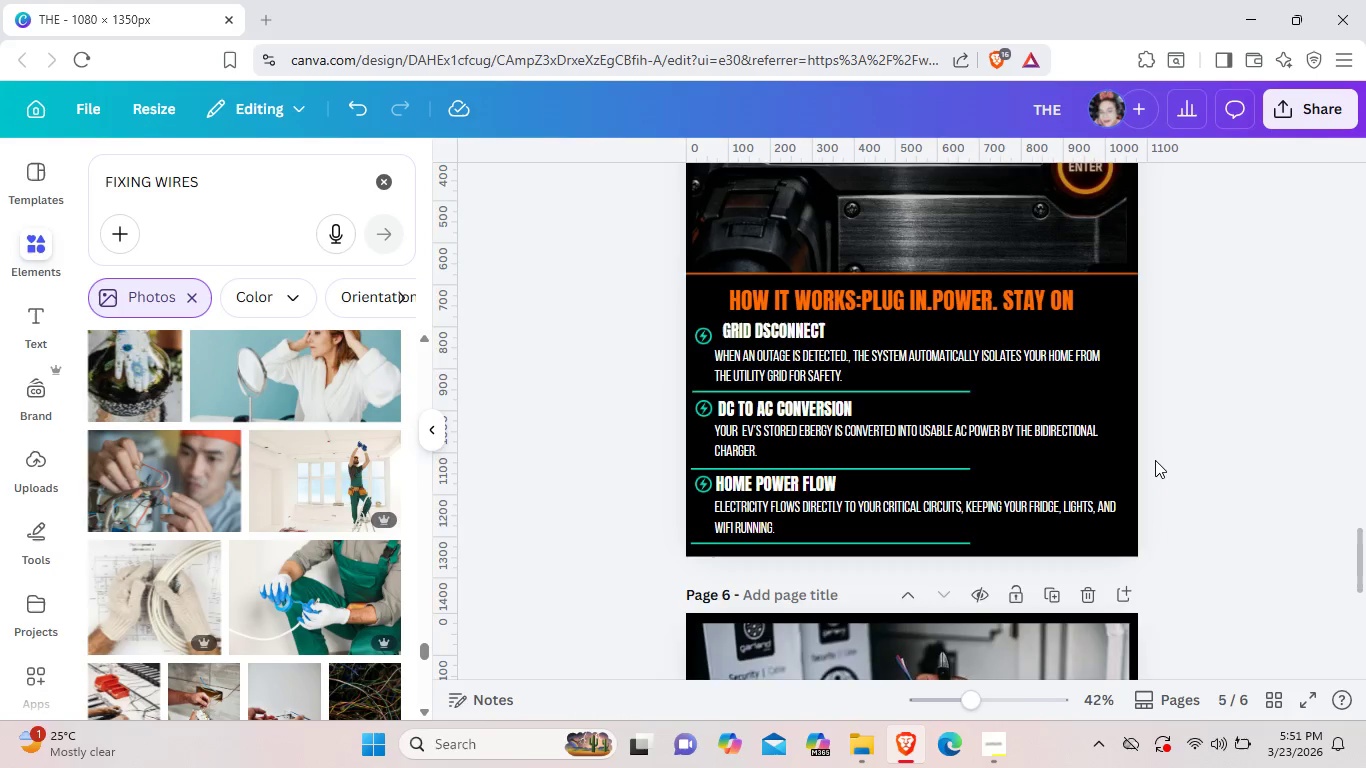 
scroll: coordinate [1155, 460], scroll_direction: up, amount: 9.0
 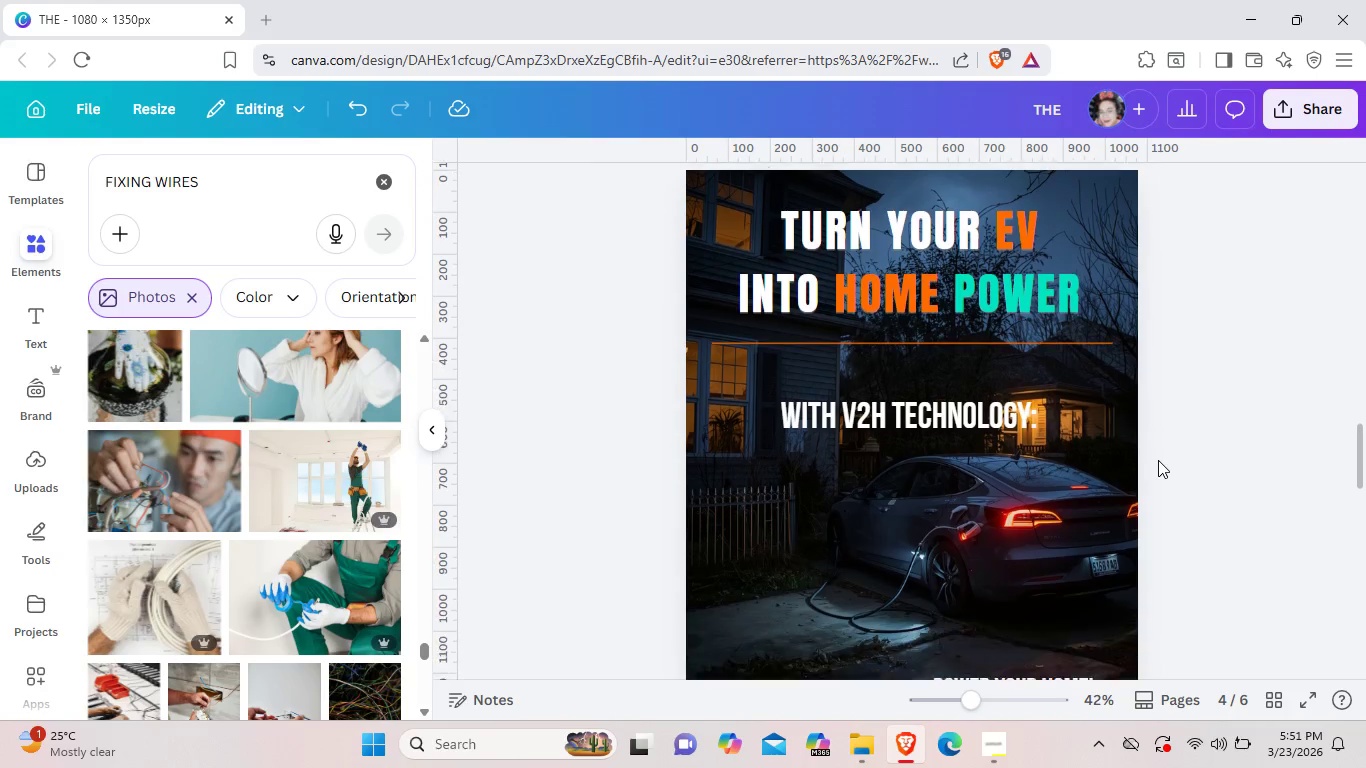 
scroll: coordinate [1158, 460], scroll_direction: down, amount: 1.0
 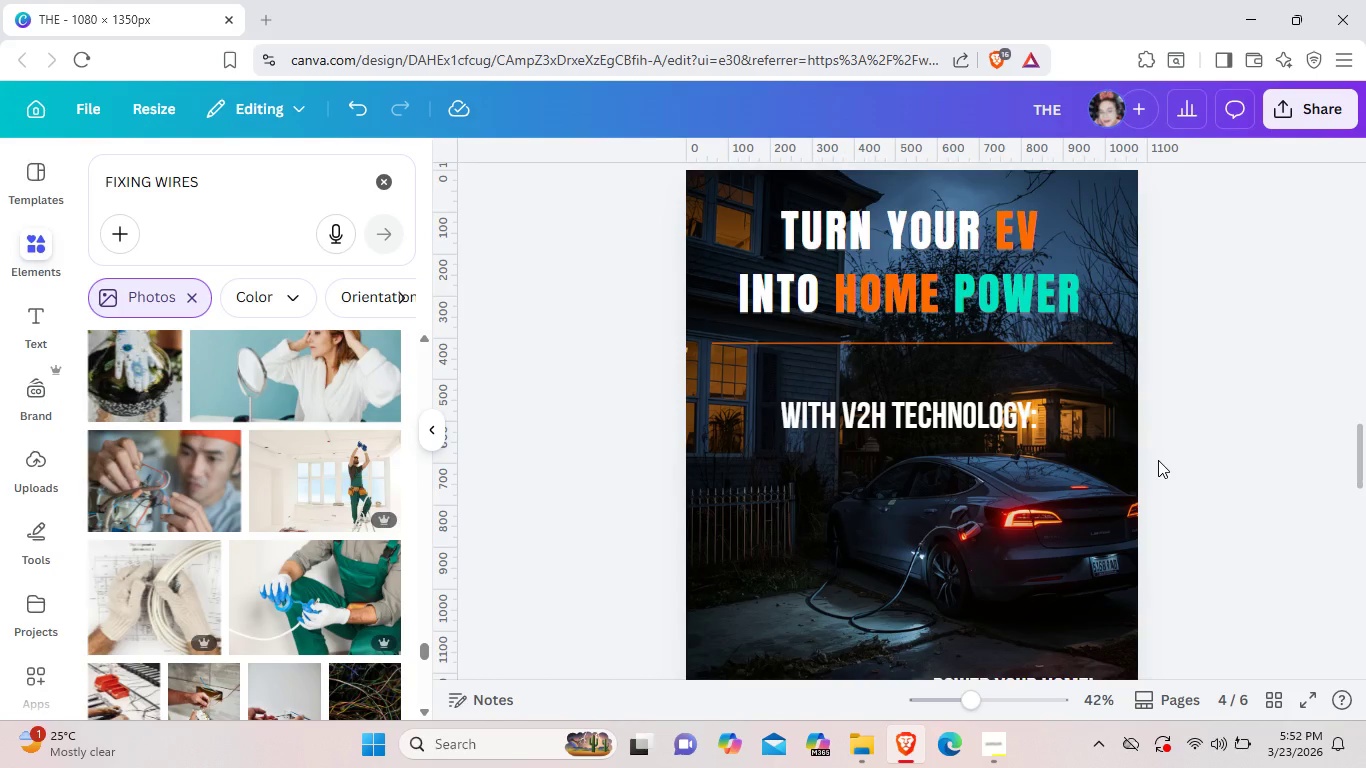 
wait(22.31)
 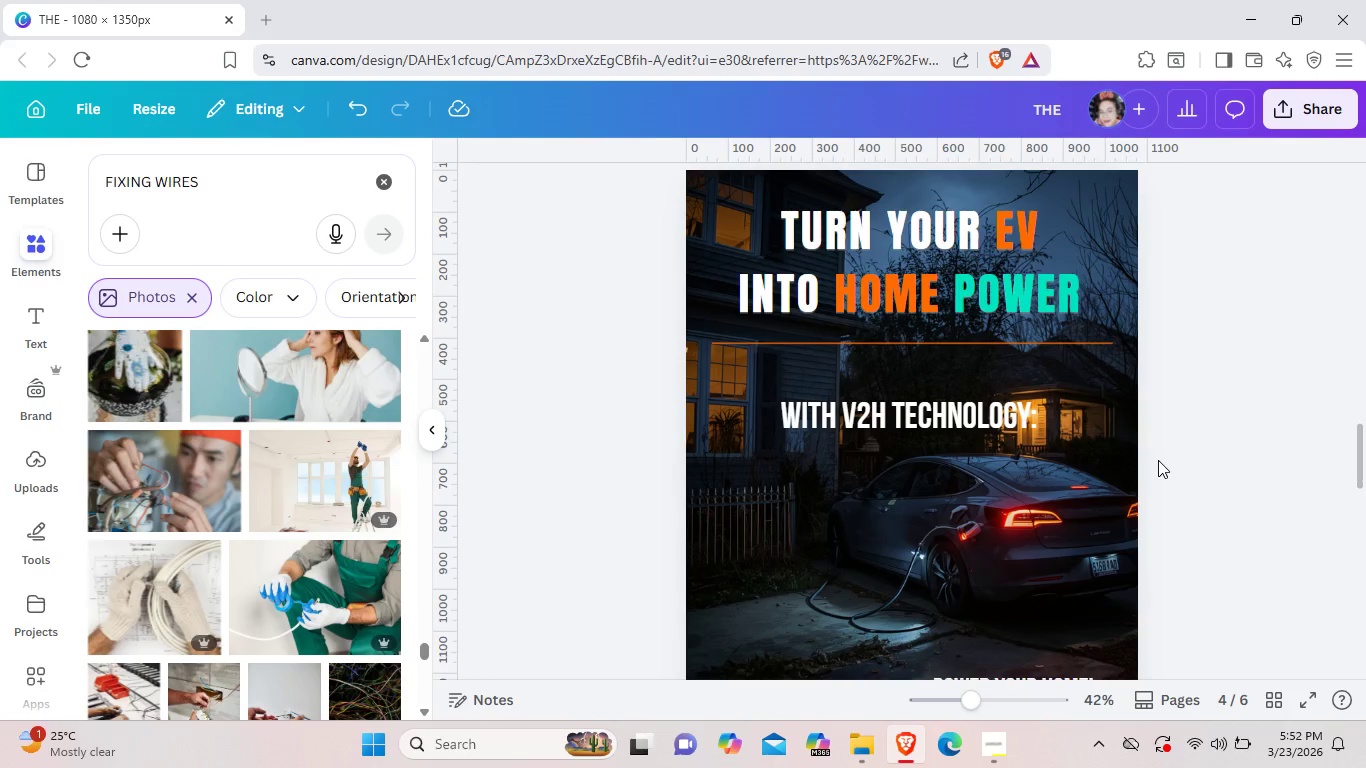 
left_click([954, 248])
 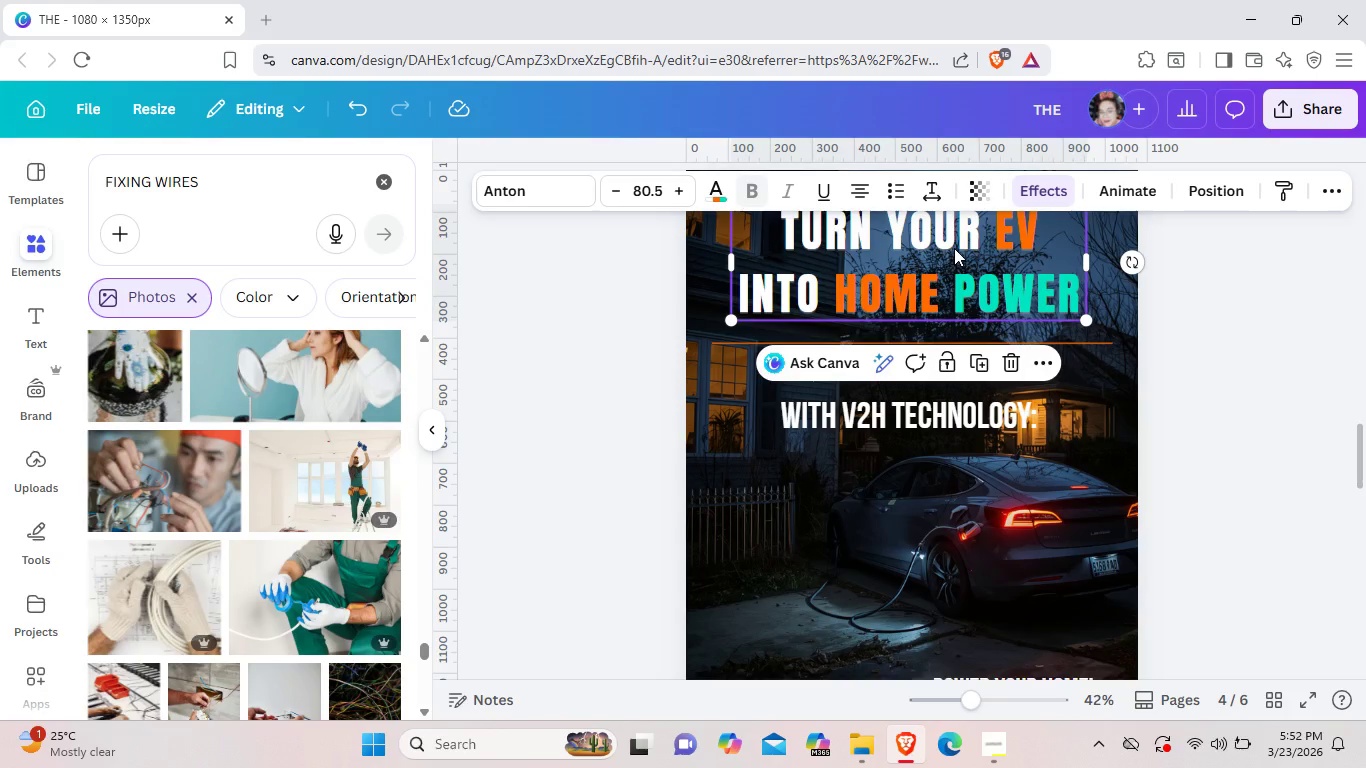 
key(Backspace)
 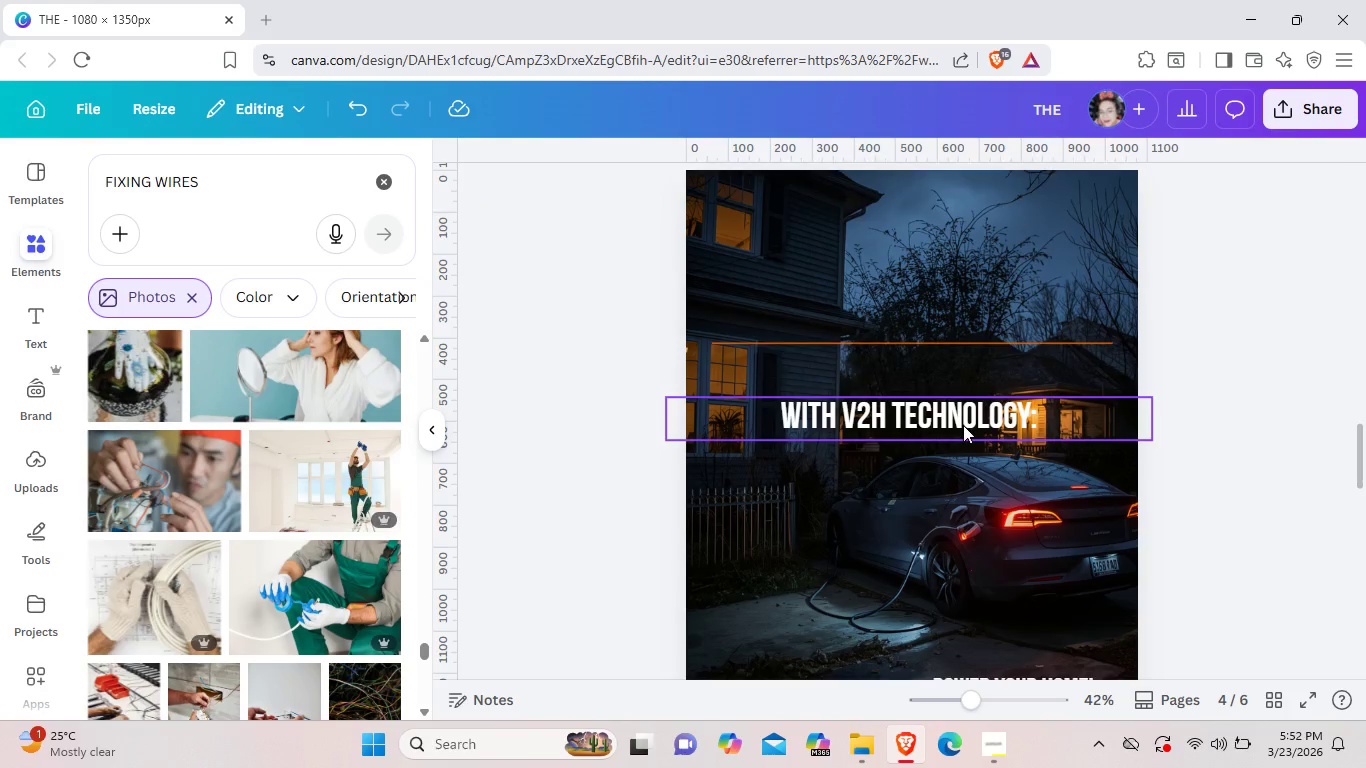 
left_click_drag(start_coordinate=[963, 425], to_coordinate=[961, 405])
 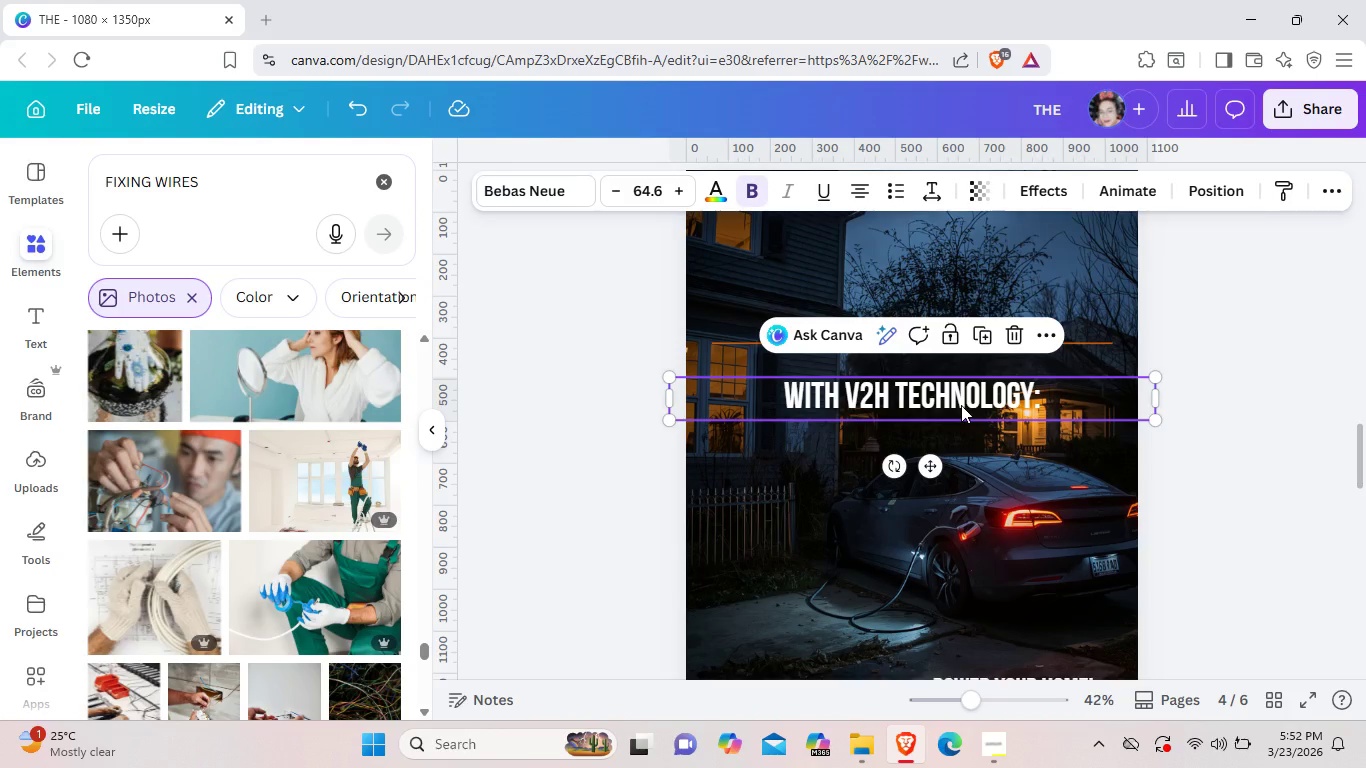 
wait(5.69)
 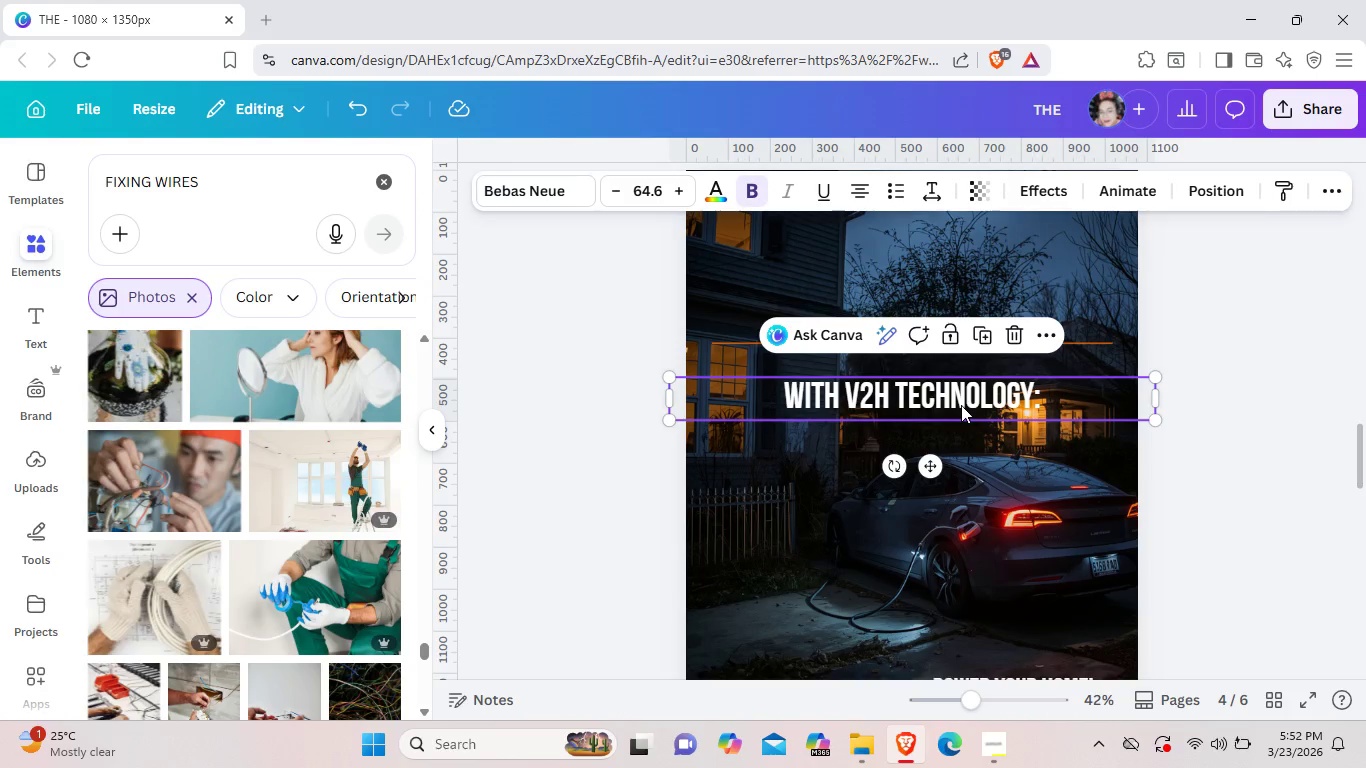 
left_click([1063, 398])
 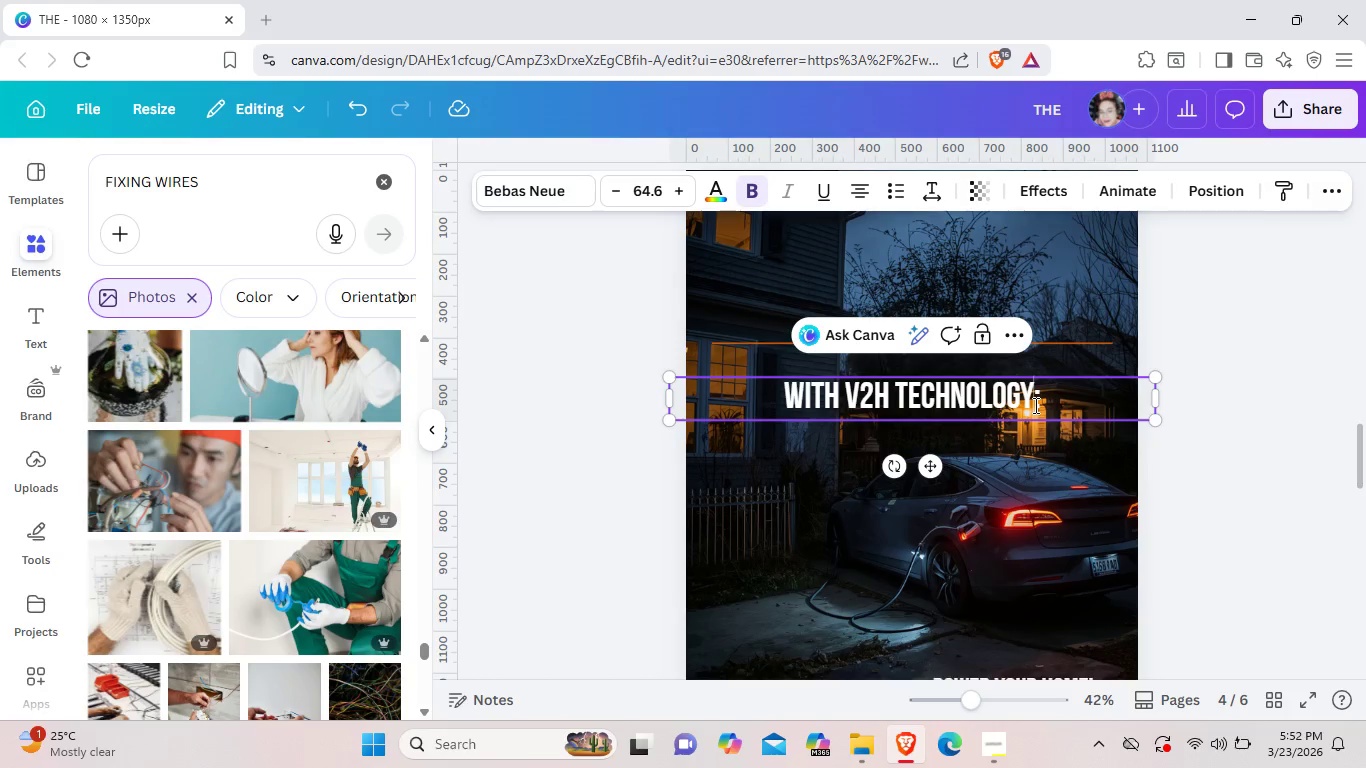 
left_click([1034, 405])
 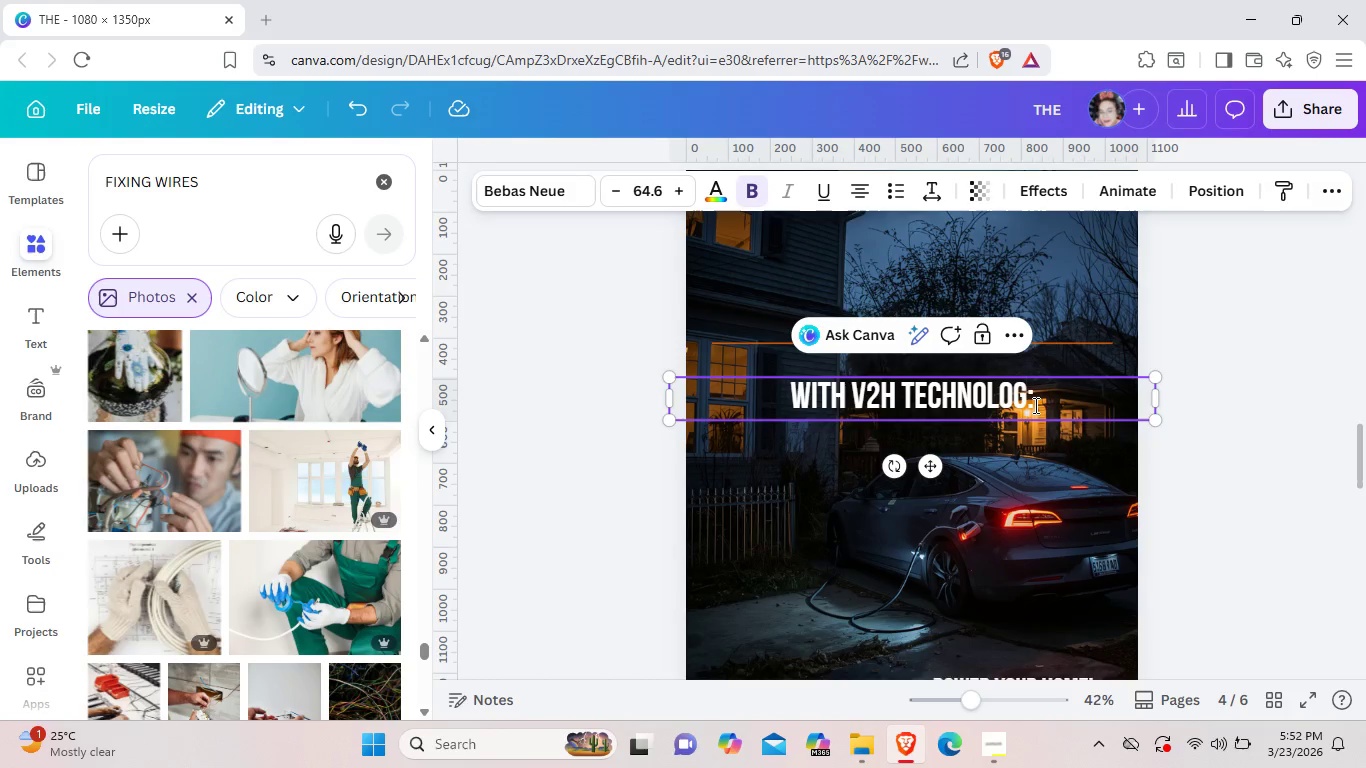 
hold_key(key=Backspace, duration=0.94)
 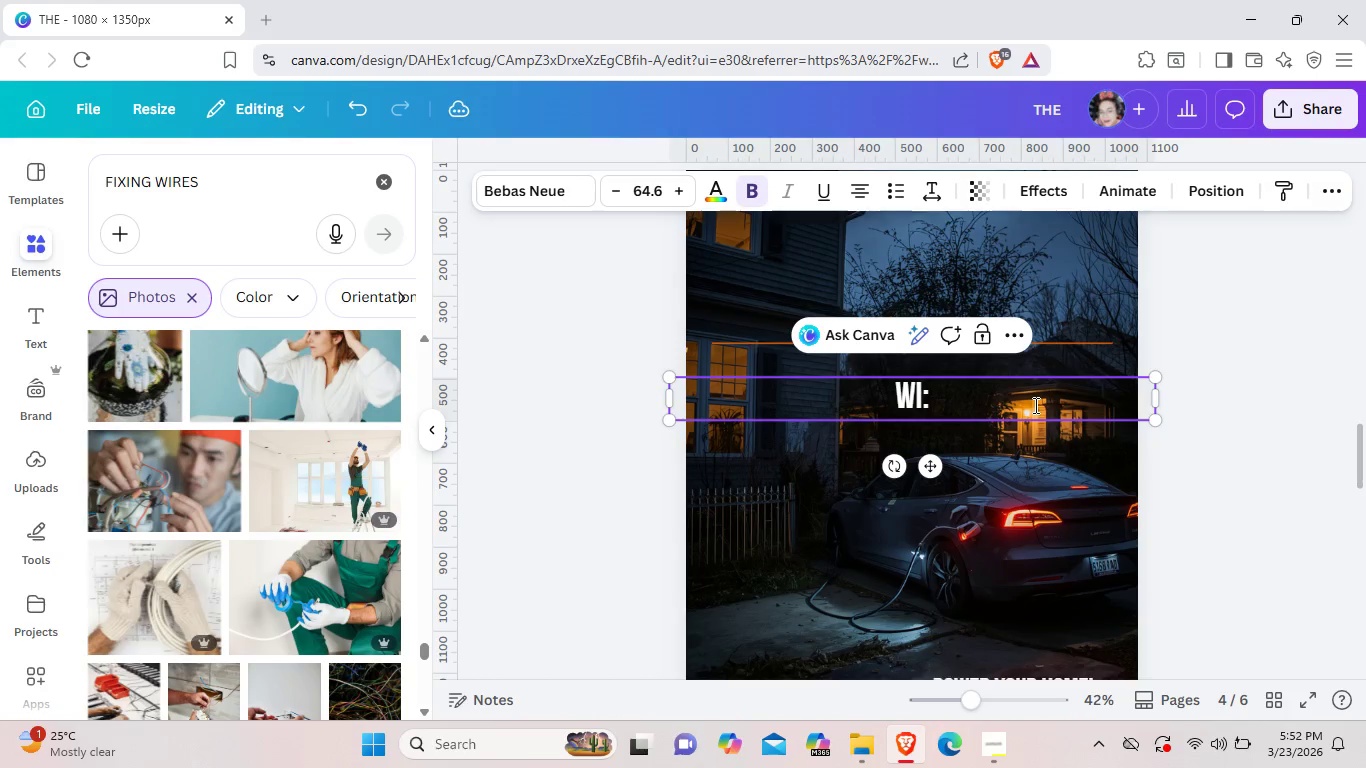 
key(Backspace)
key(Backspace)
key(Backspace)
key(Backspace)
key(Backspace)
type(meet v2h)
 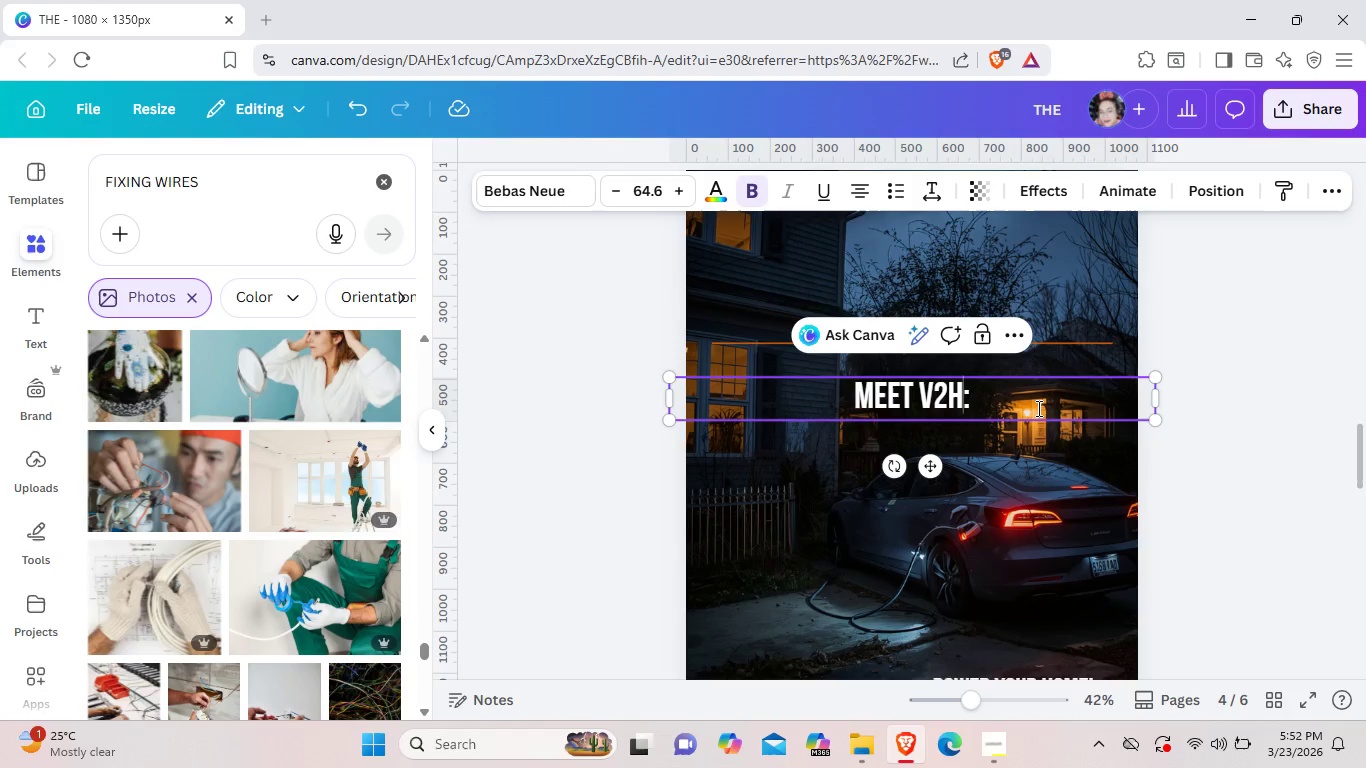 
left_click([1037, 408])
 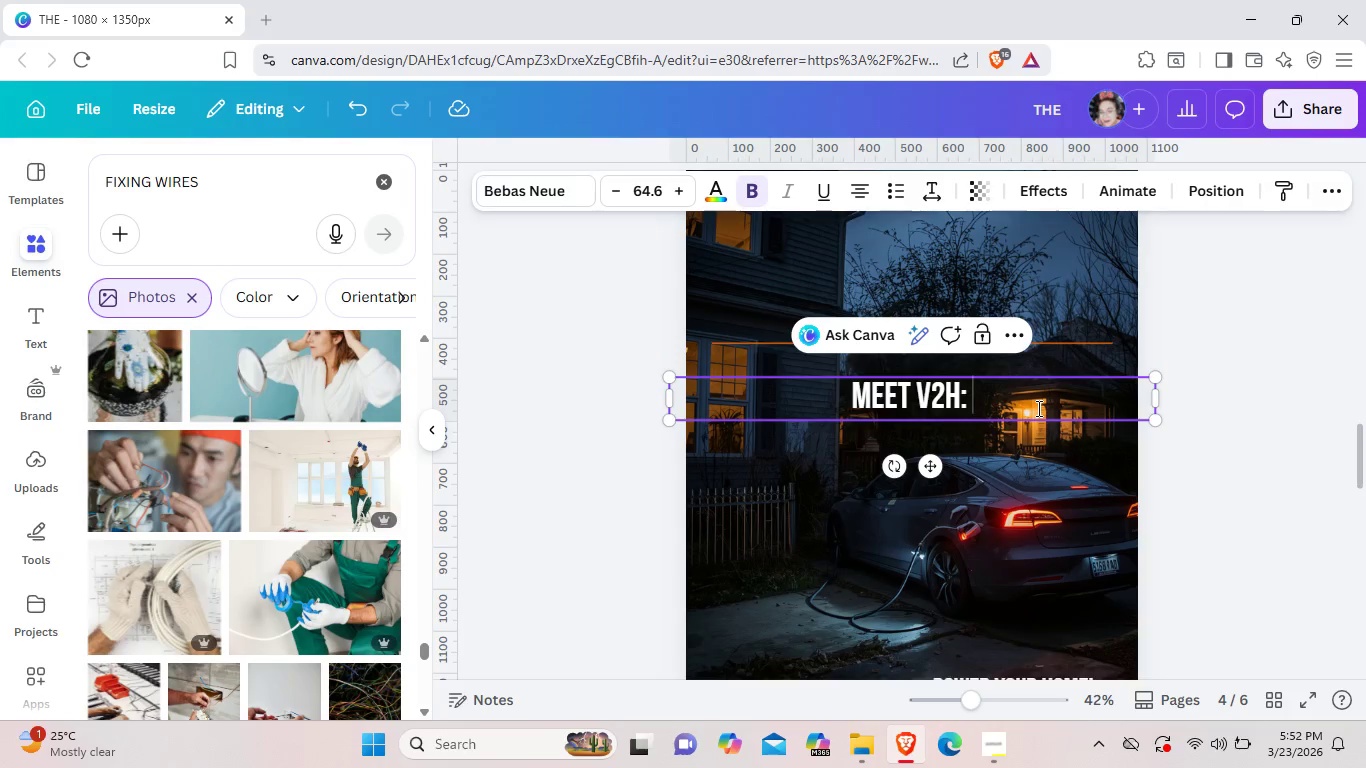 
type( your car as a mobile power plant)
 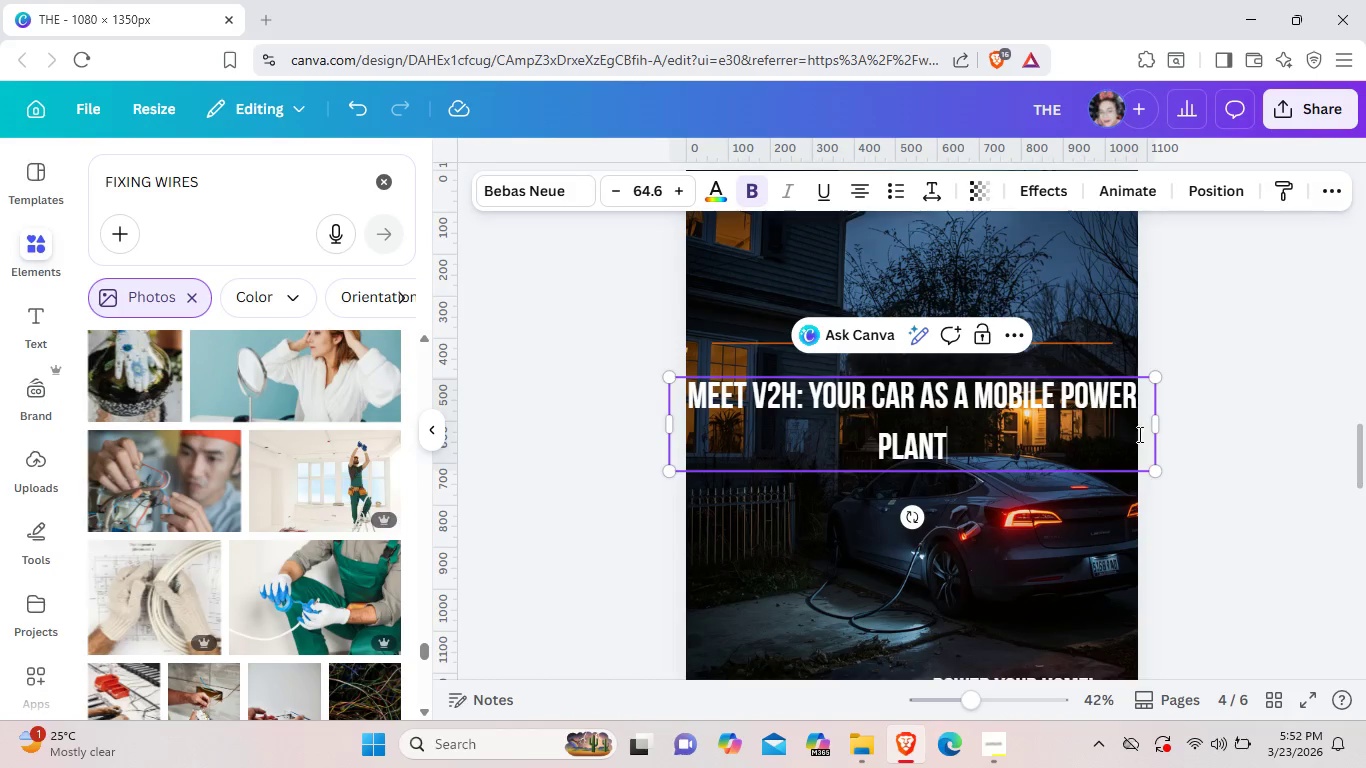 
wait(5.47)
 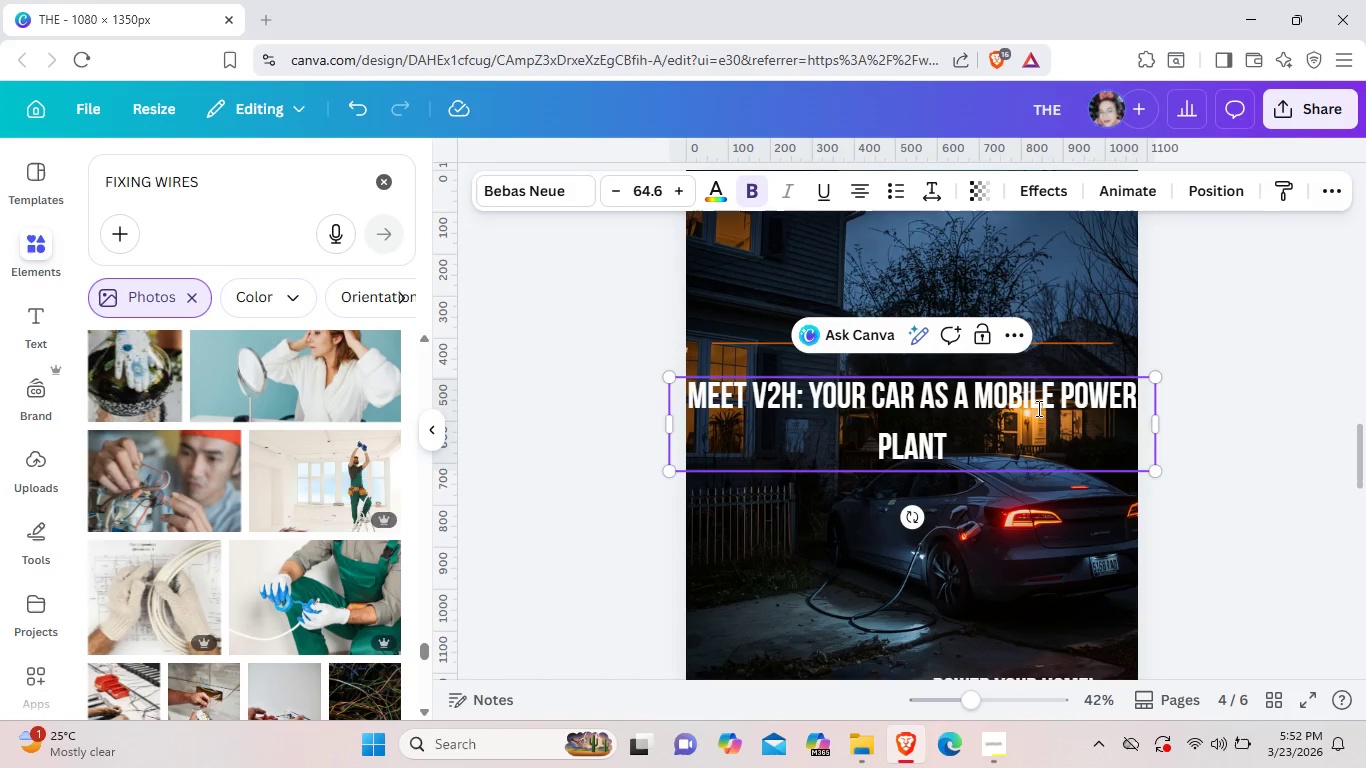 
left_click([1102, 554])
 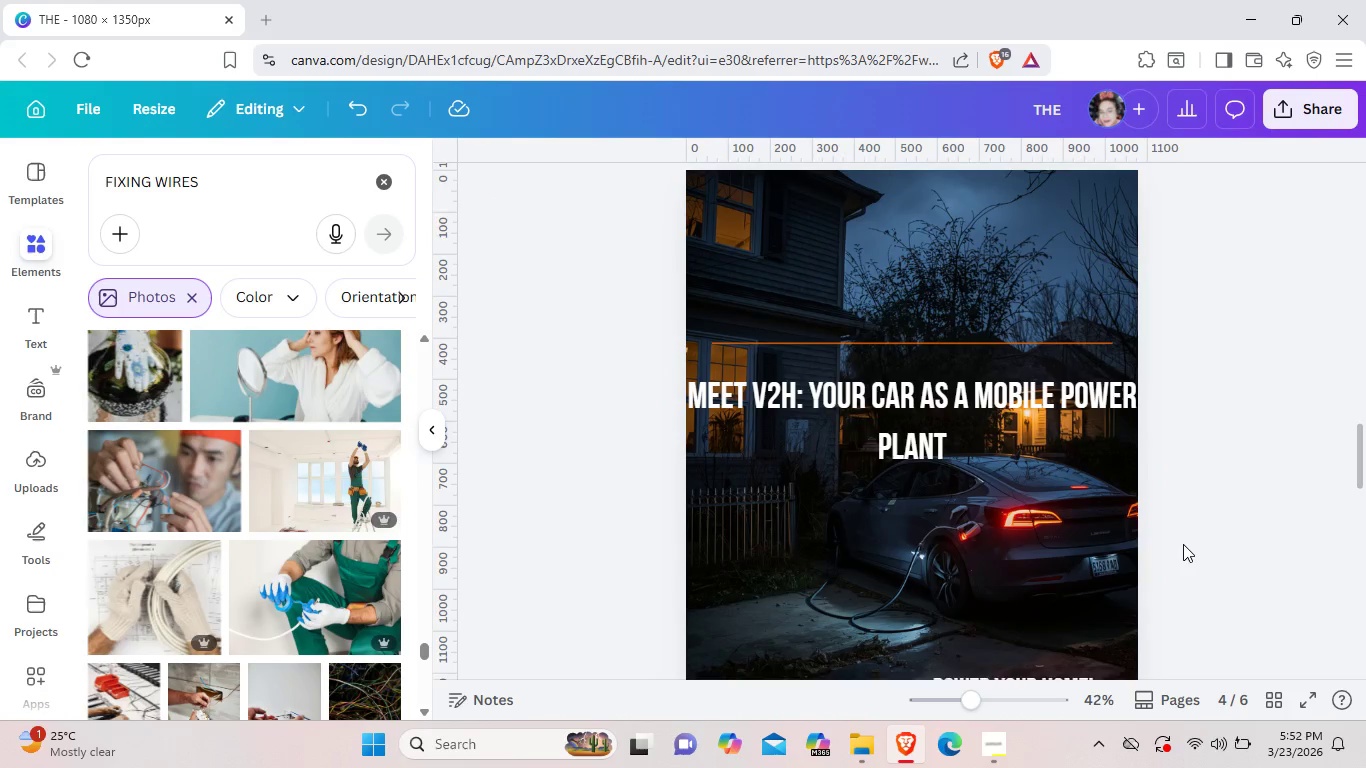 
left_click([1184, 544])
 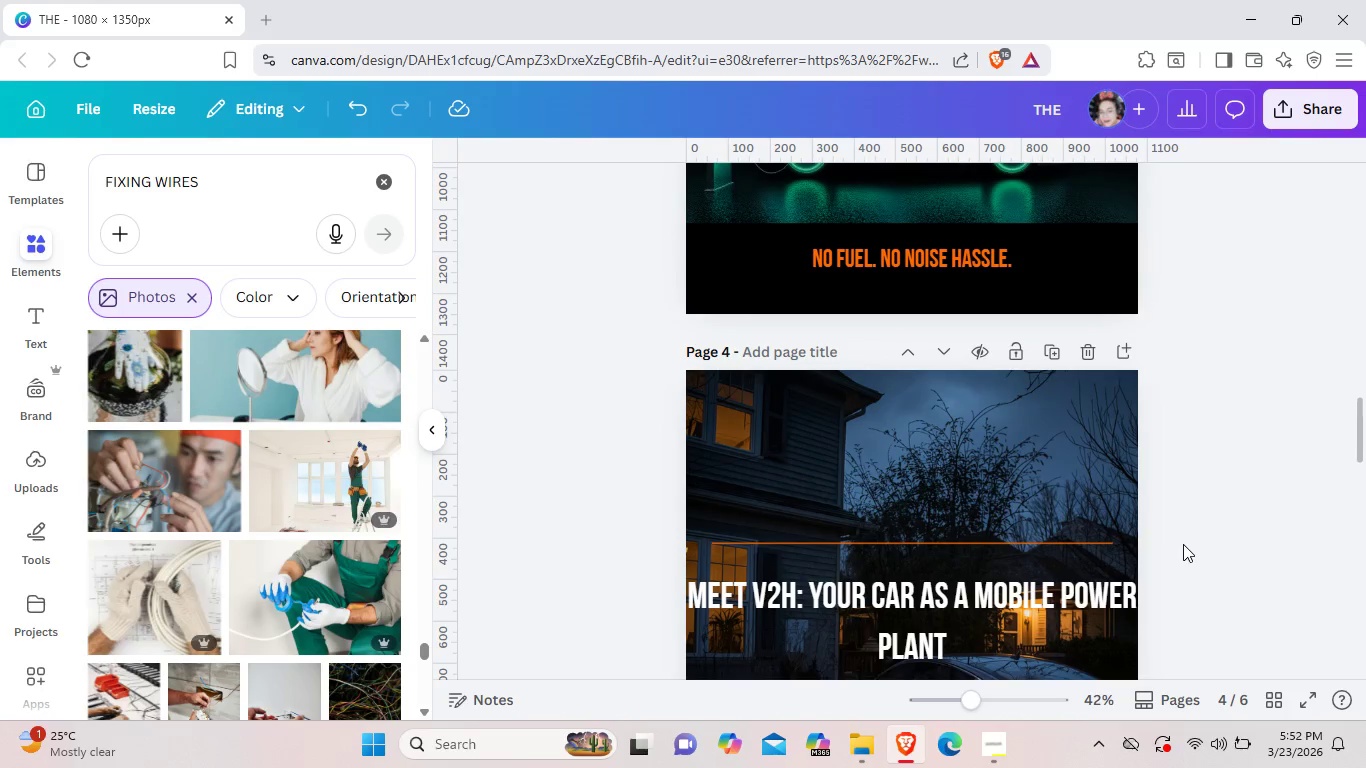 
scroll: coordinate [1183, 544], scroll_direction: up, amount: 5.0
 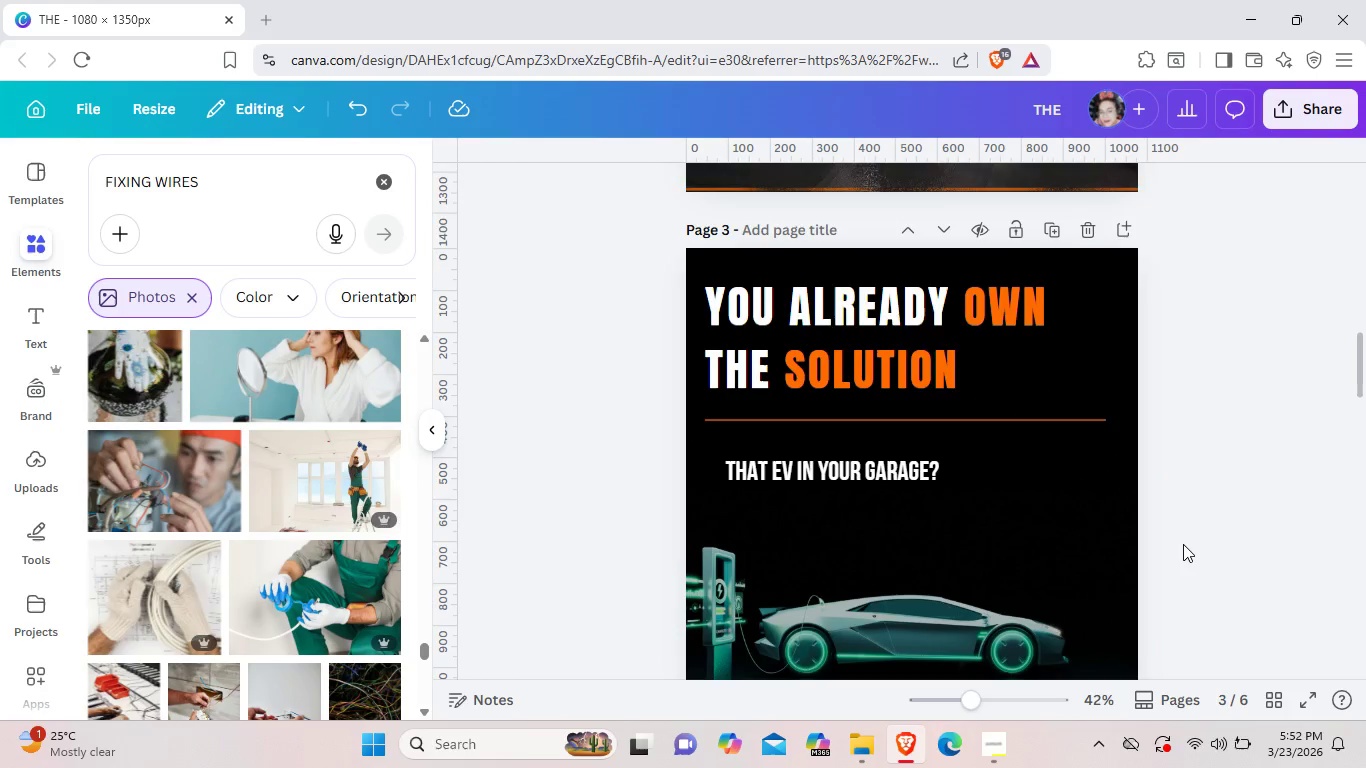 
scroll: coordinate [1183, 544], scroll_direction: down, amount: 3.0
 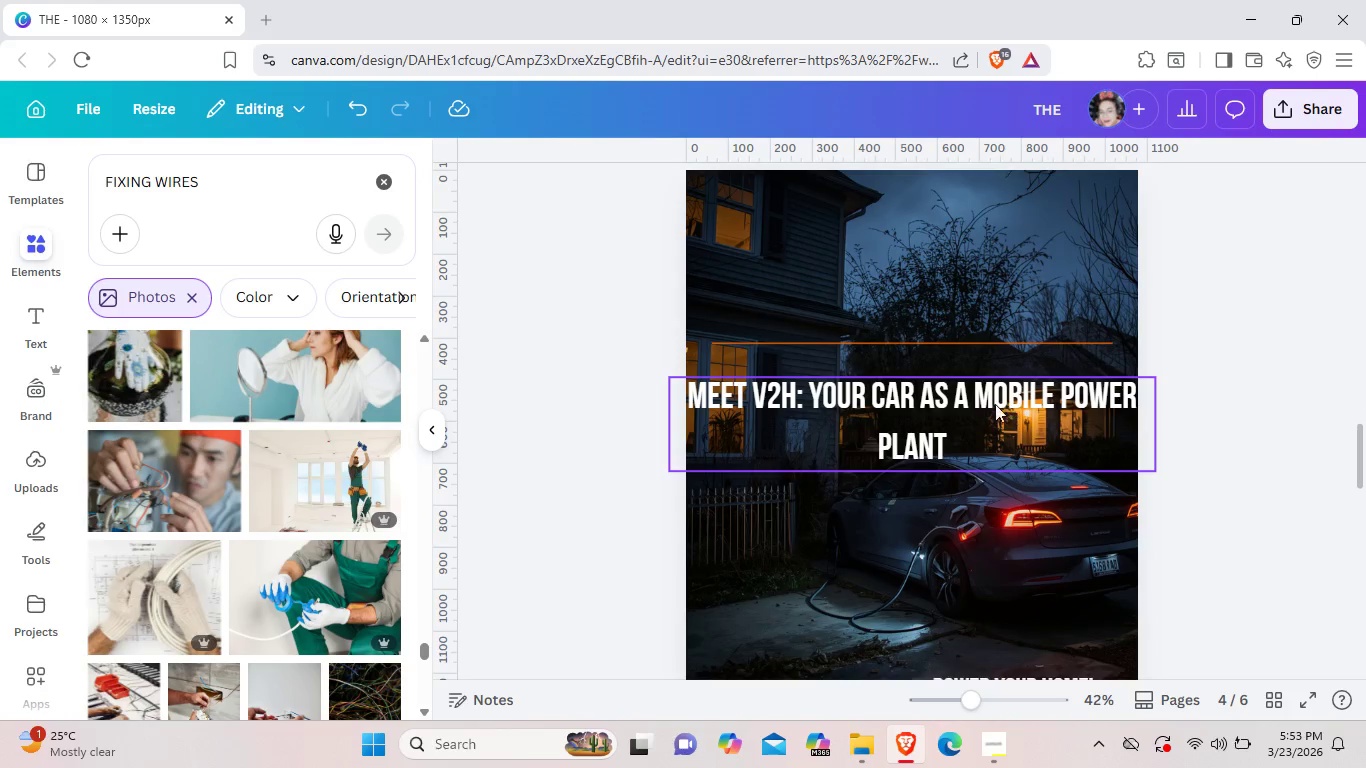 
left_click([992, 404])
 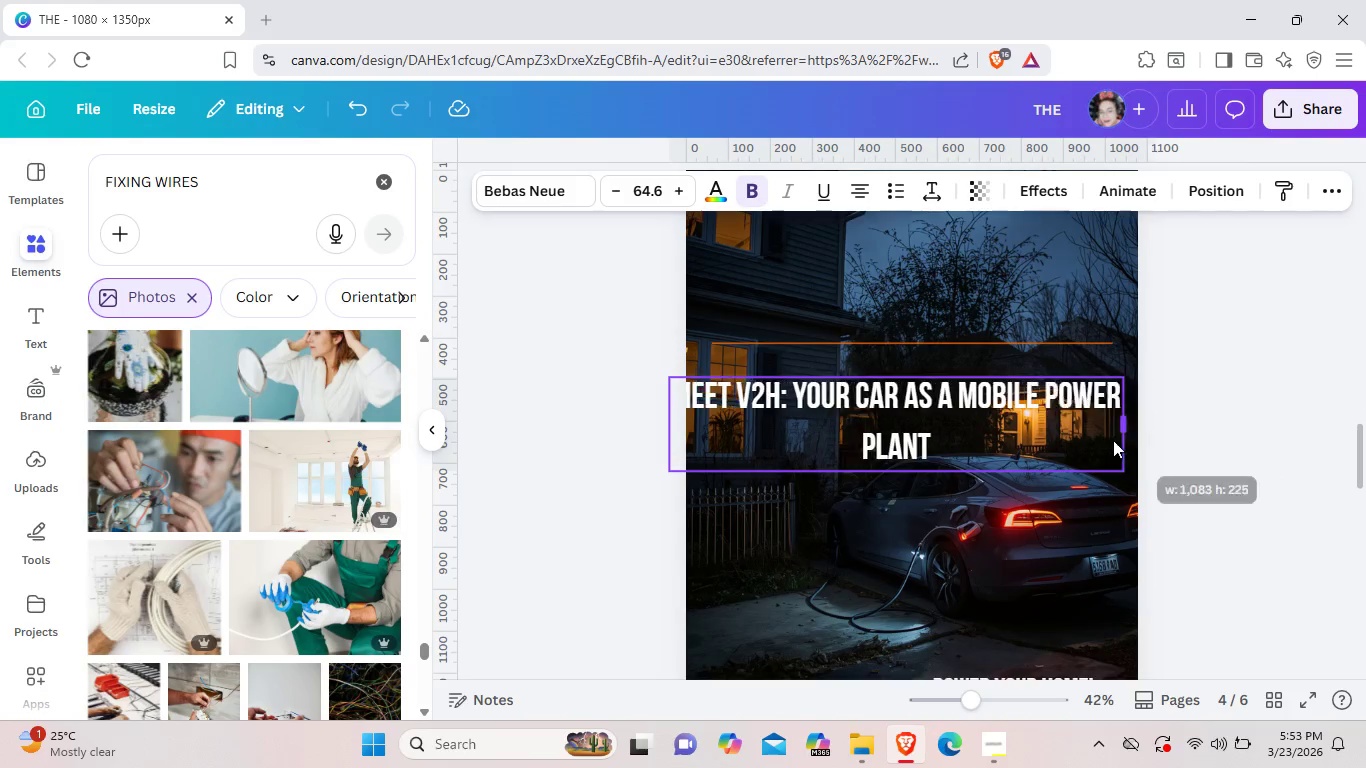 
left_click_drag(start_coordinate=[1157, 434], to_coordinate=[1098, 440])
 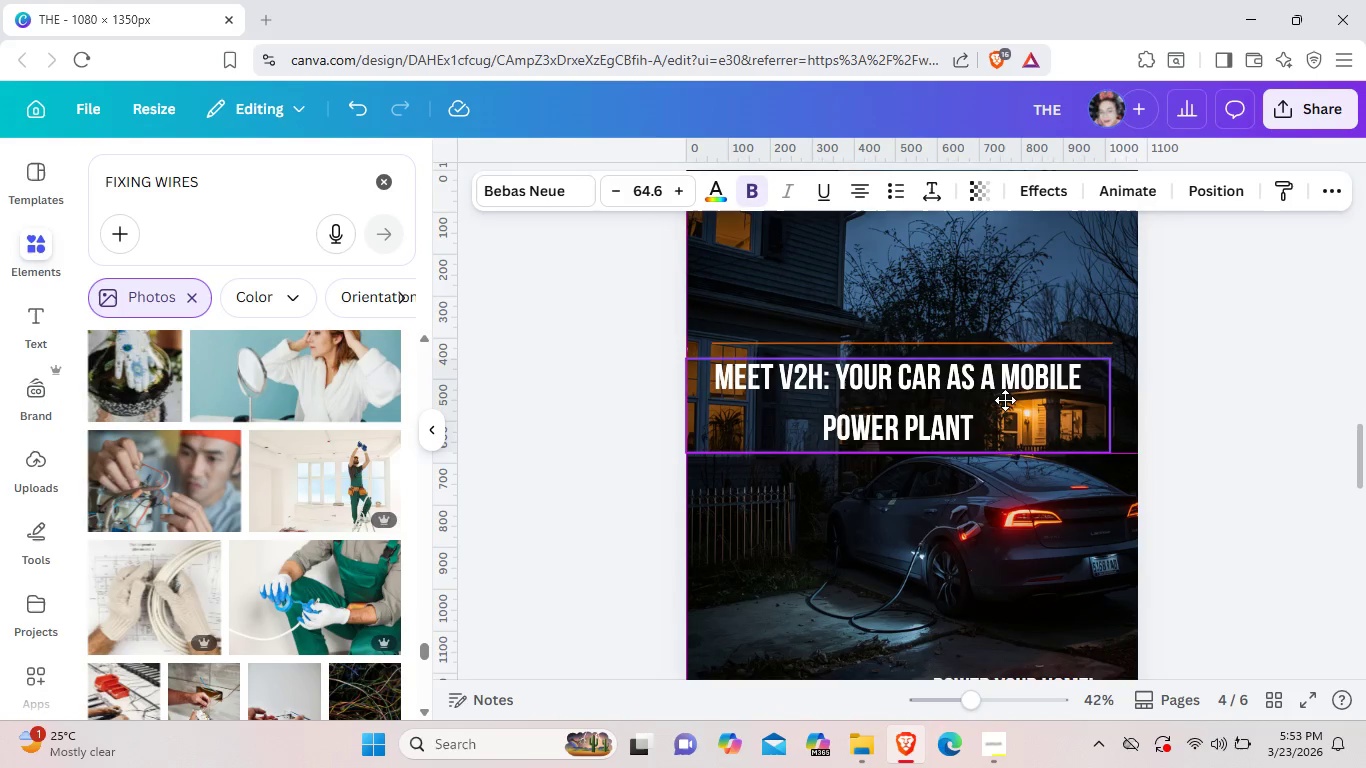 
left_click_drag(start_coordinate=[988, 415], to_coordinate=[1005, 398])
 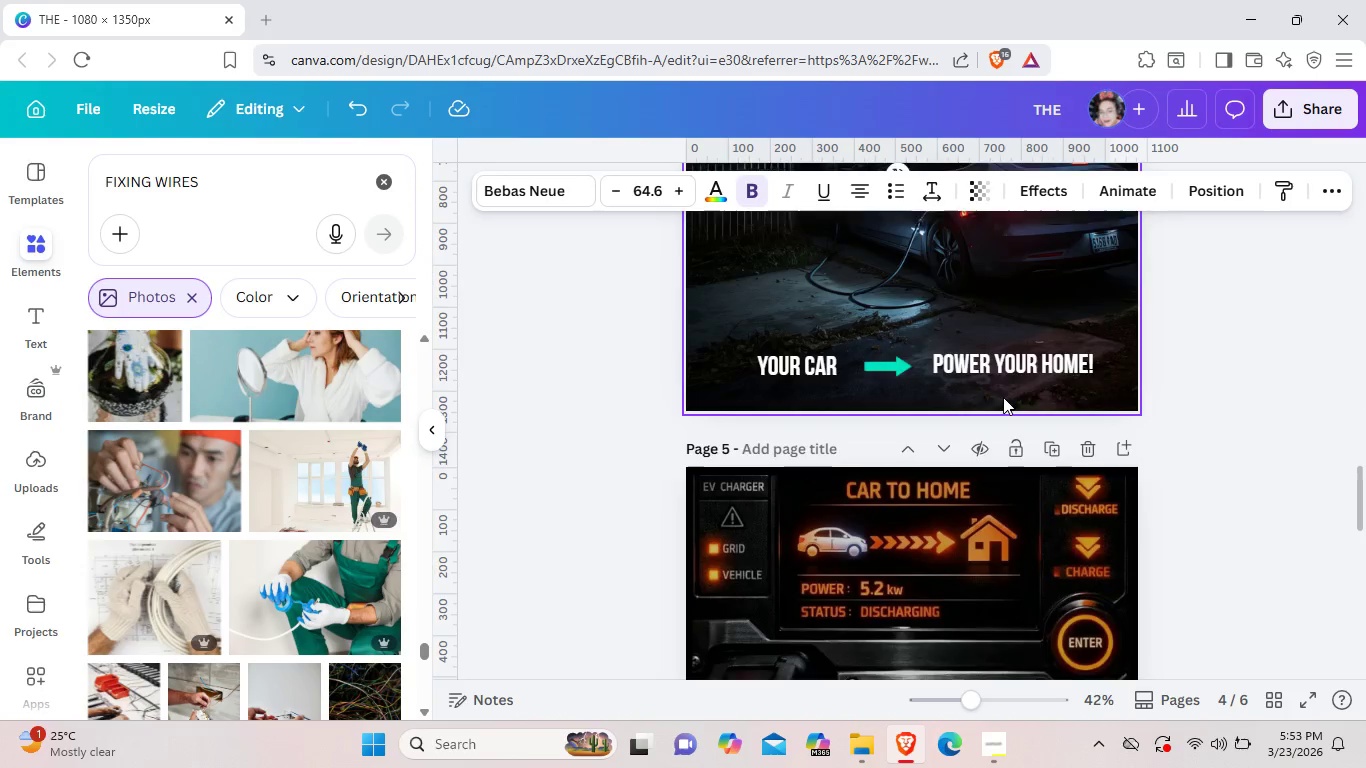 
scroll: coordinate [1003, 397], scroll_direction: down, amount: 2.0
 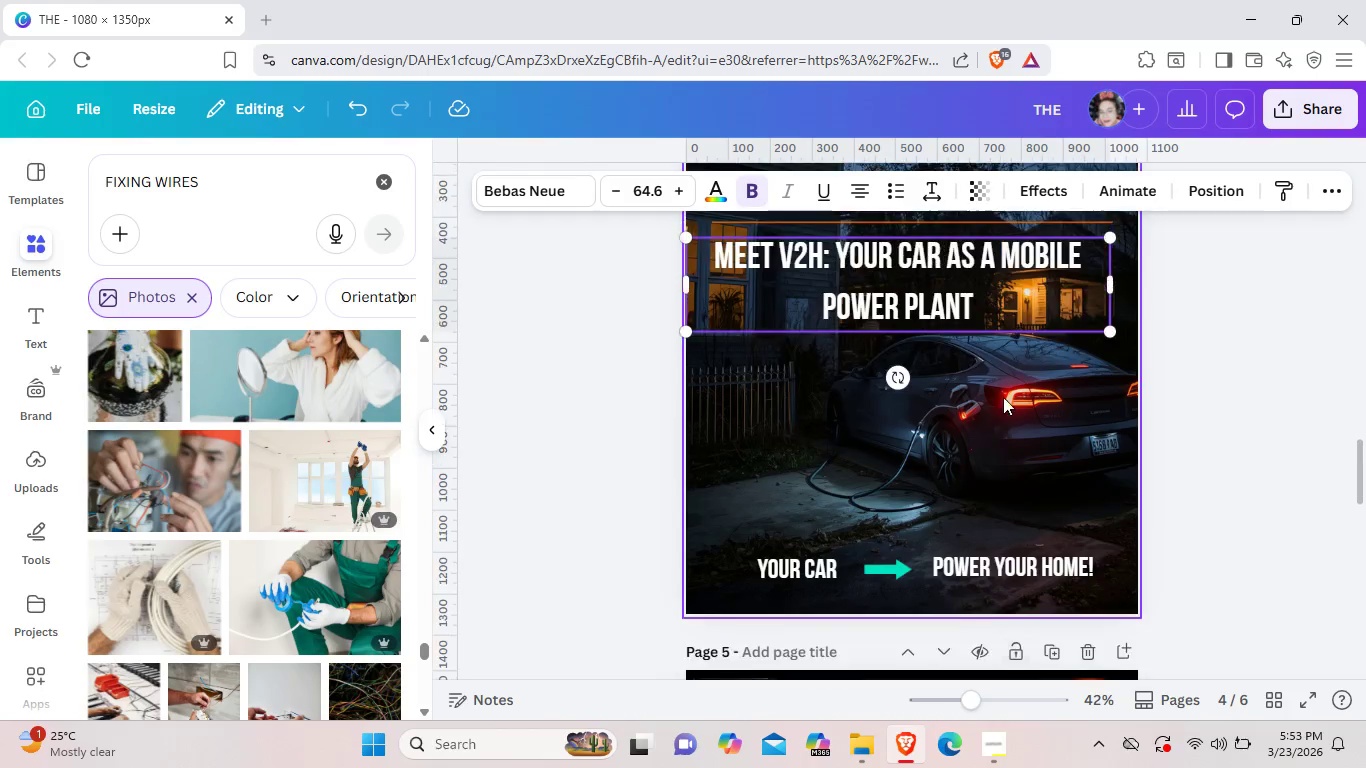 
scroll: coordinate [988, 352], scroll_direction: up, amount: 4.0
 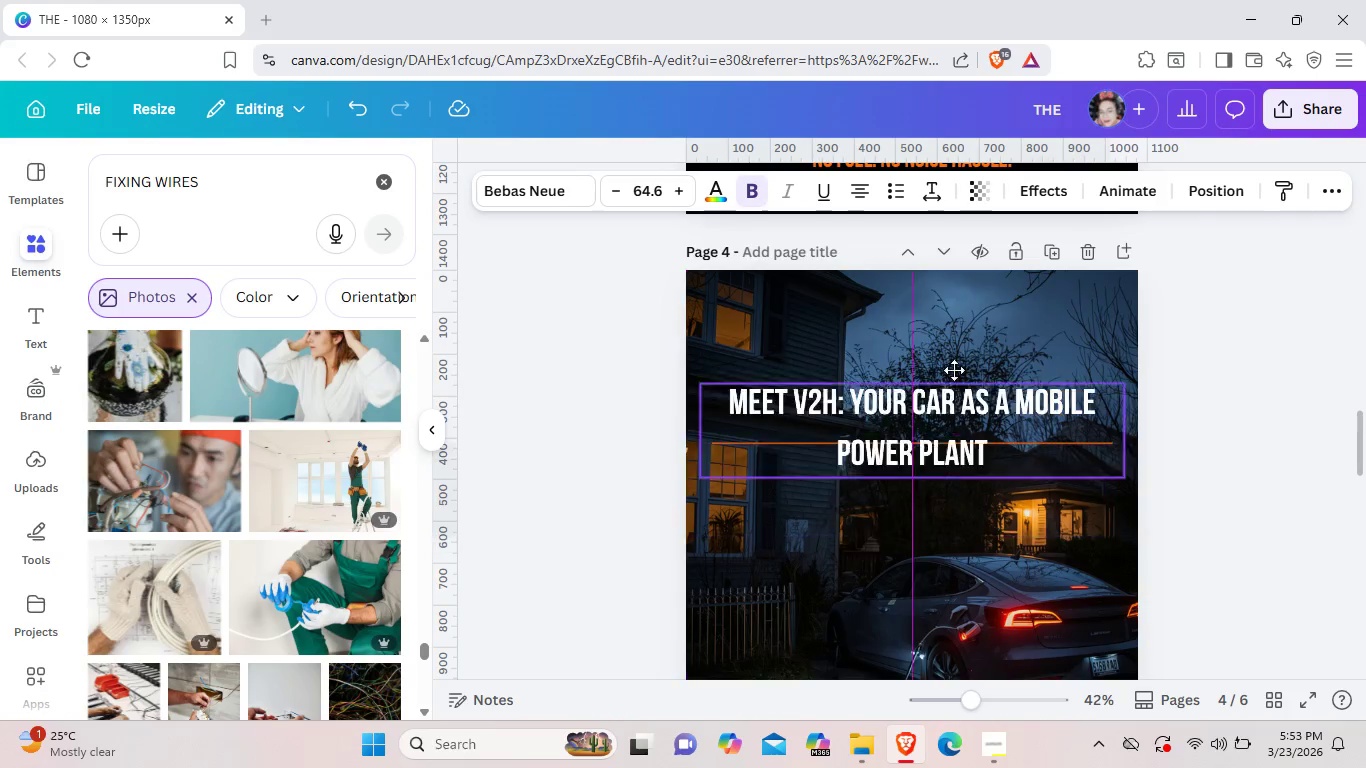 
left_click_drag(start_coordinate=[945, 521], to_coordinate=[943, 359])
 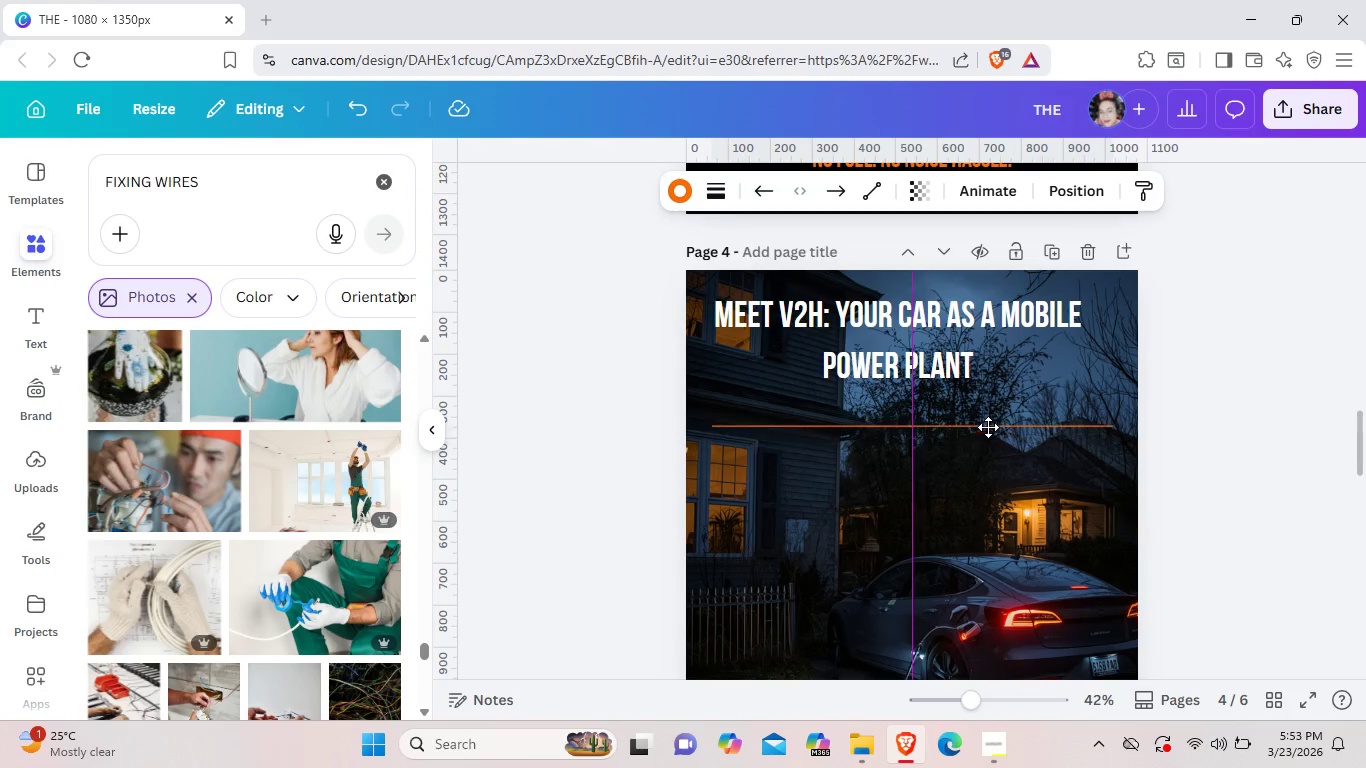 
left_click_drag(start_coordinate=[989, 445], to_coordinate=[969, 377])
 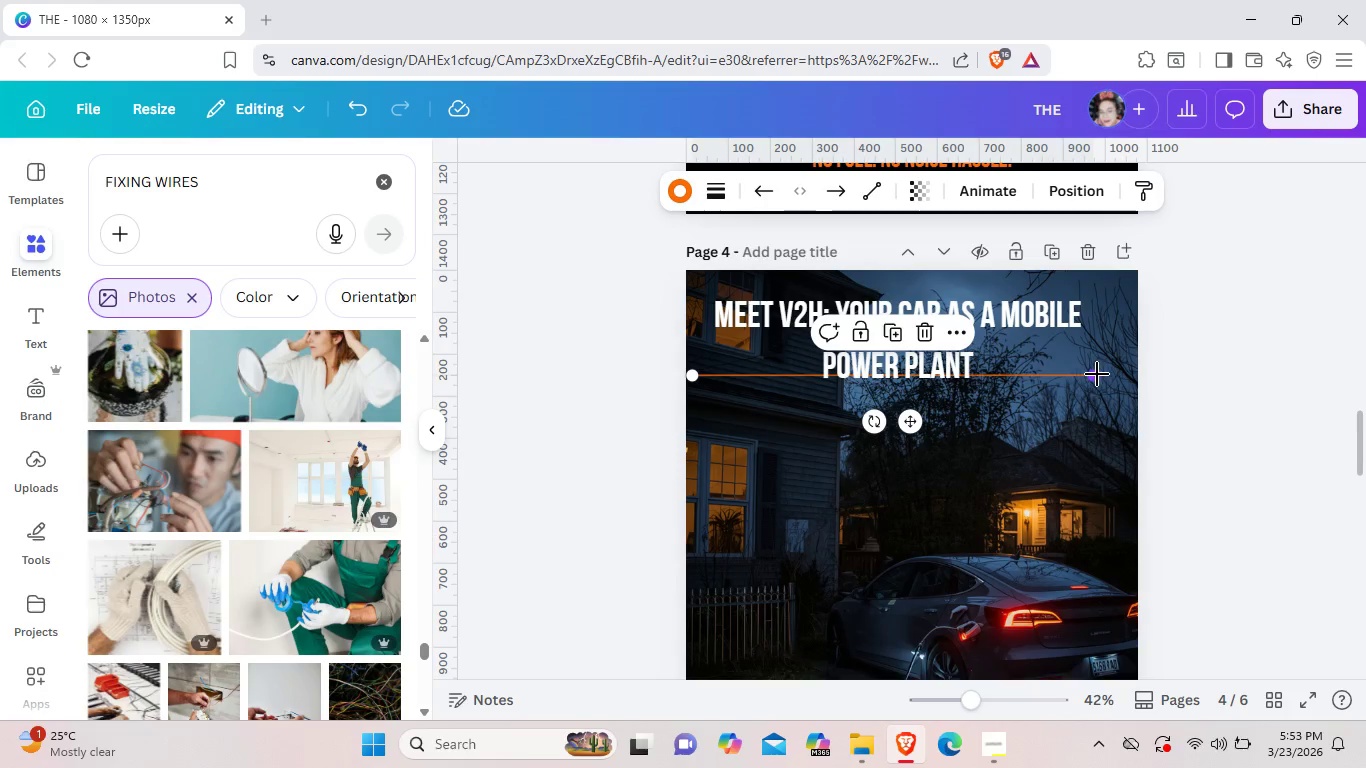 
left_click_drag(start_coordinate=[1093, 374], to_coordinate=[1142, 370])
 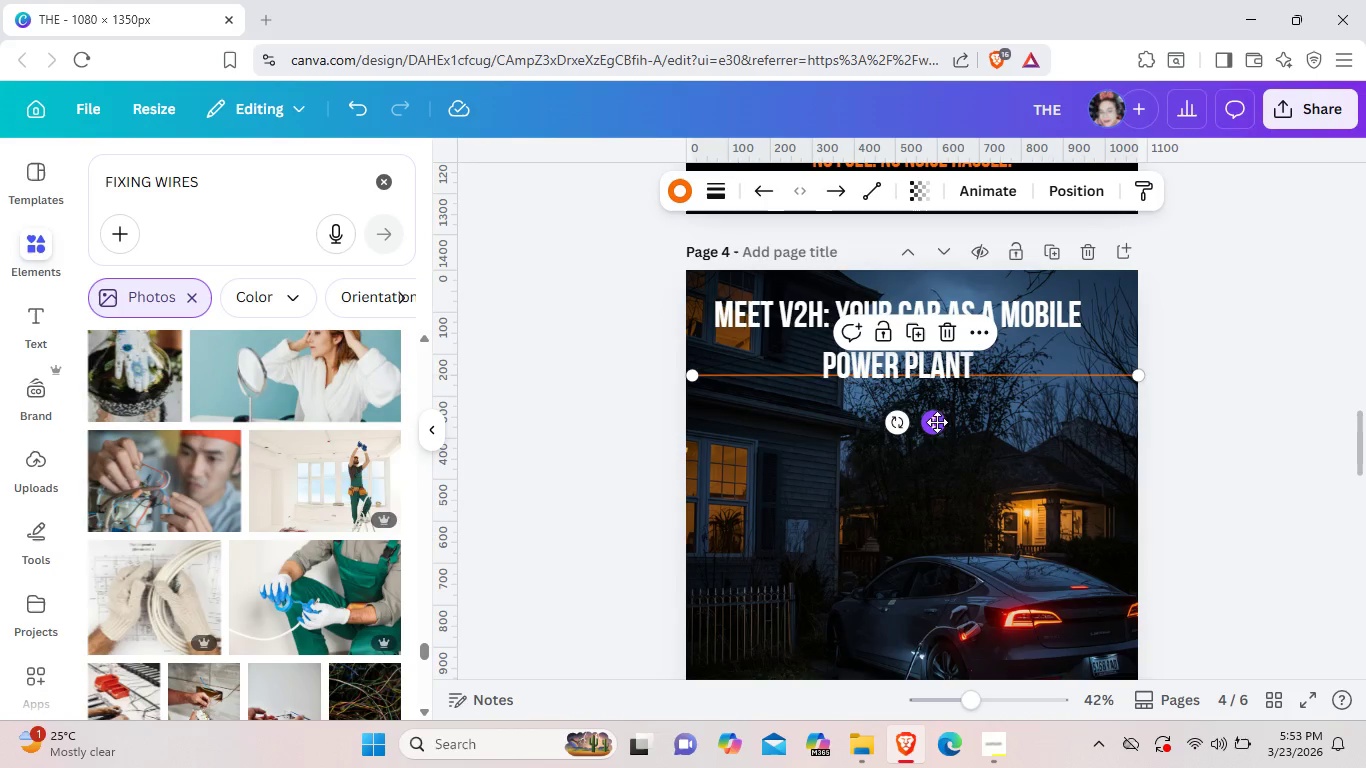 
left_click_drag(start_coordinate=[937, 422], to_coordinate=[928, 452])
 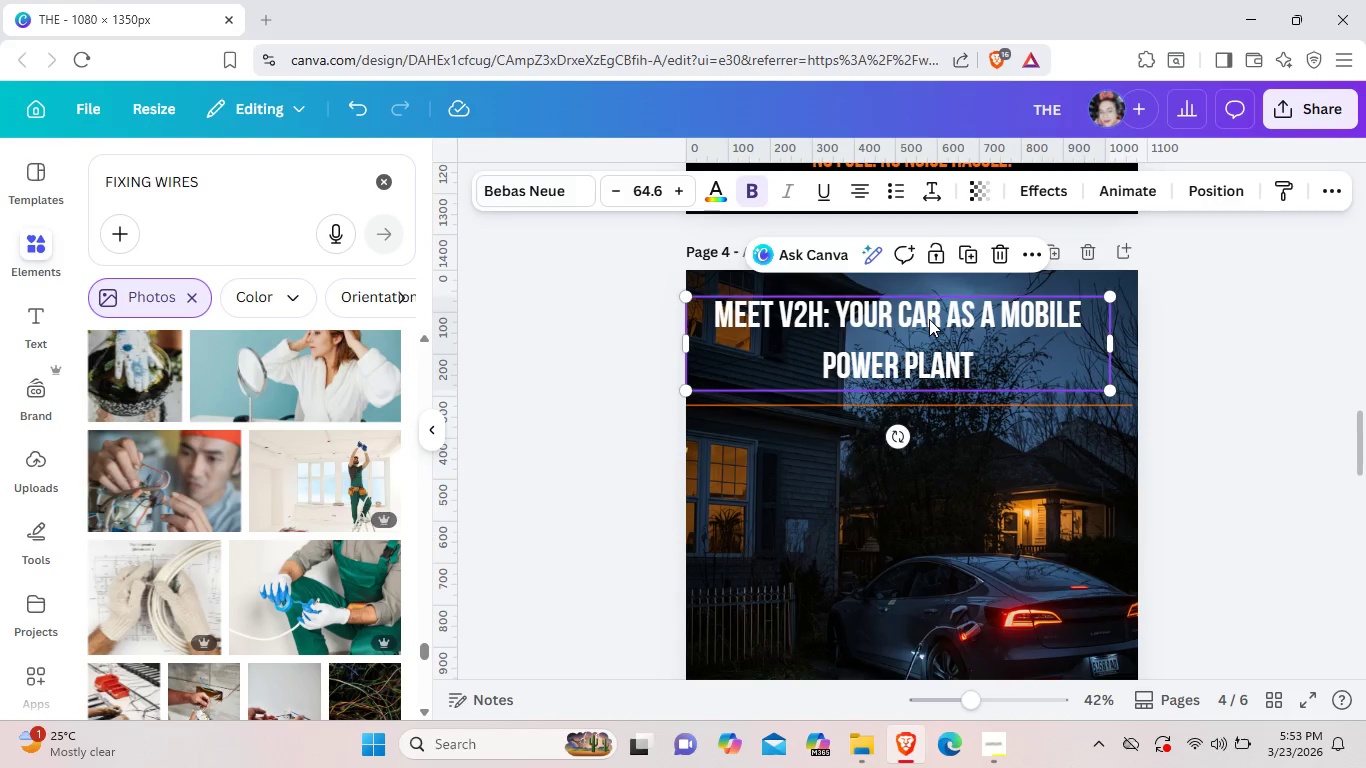 
left_click([929, 319])
 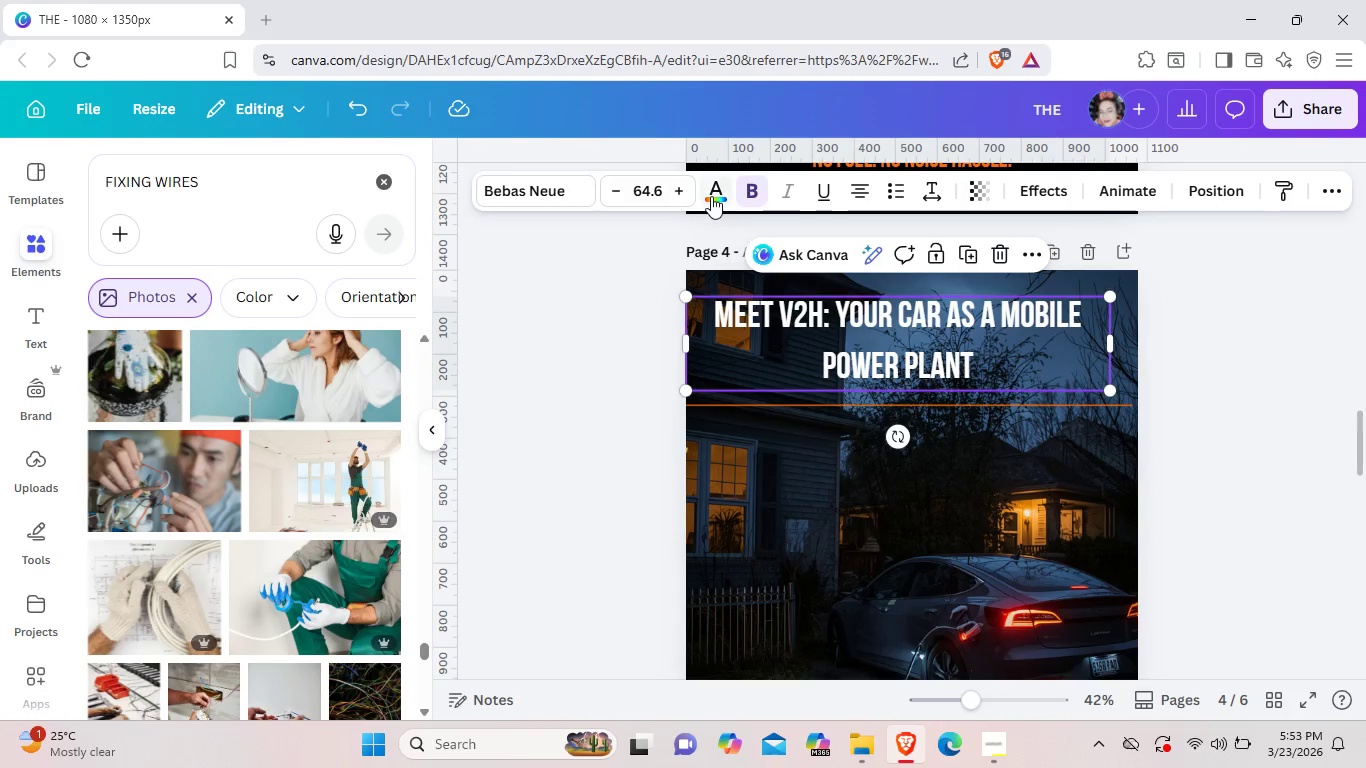 
left_click([711, 196])
 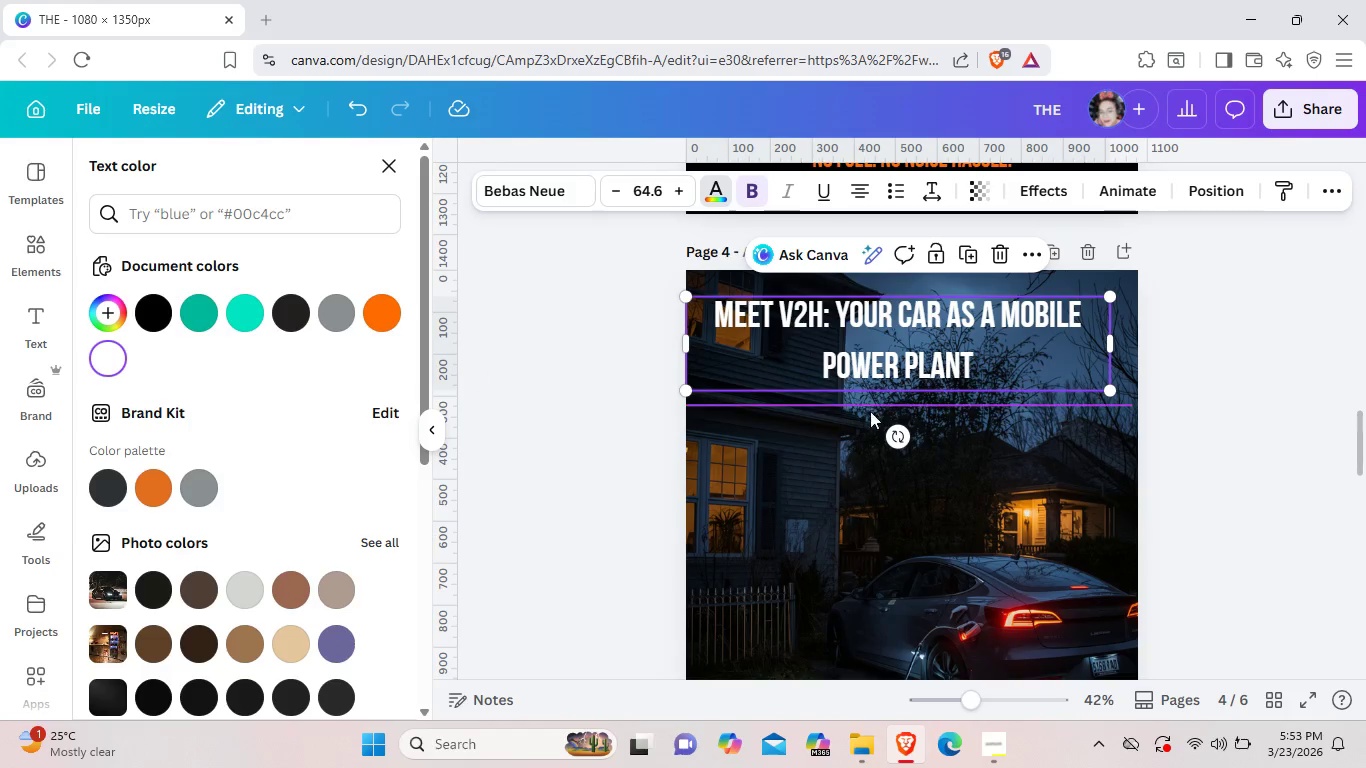 
left_click([933, 407])
 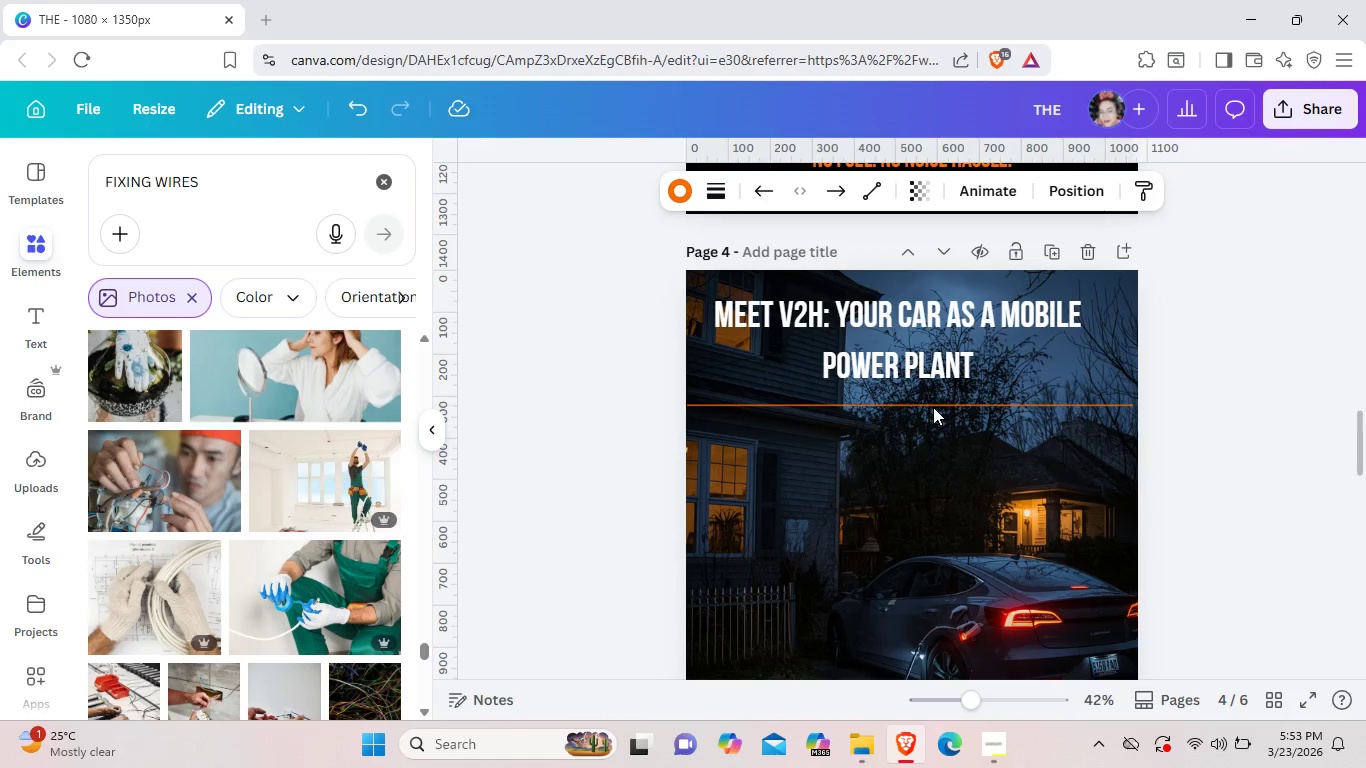 
key(ArrowRight)
 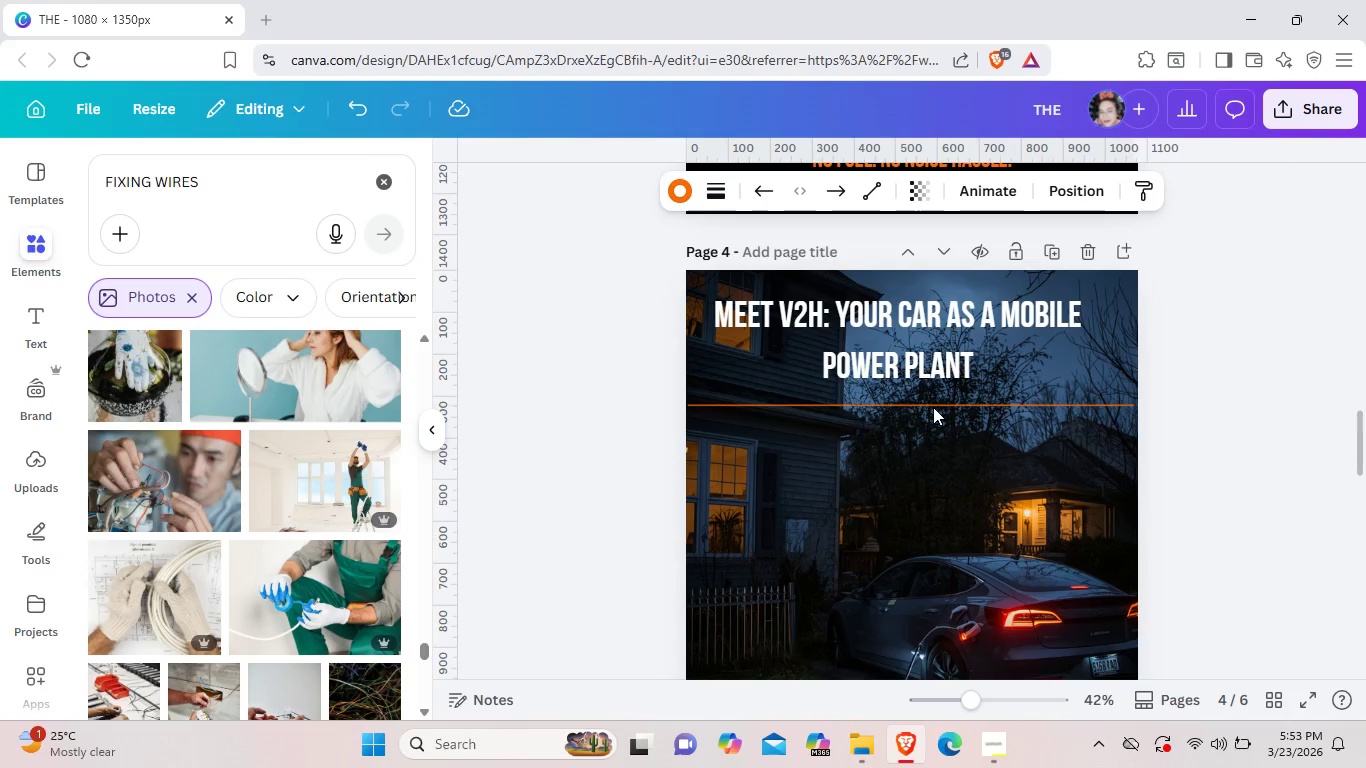 
key(ArrowRight)
 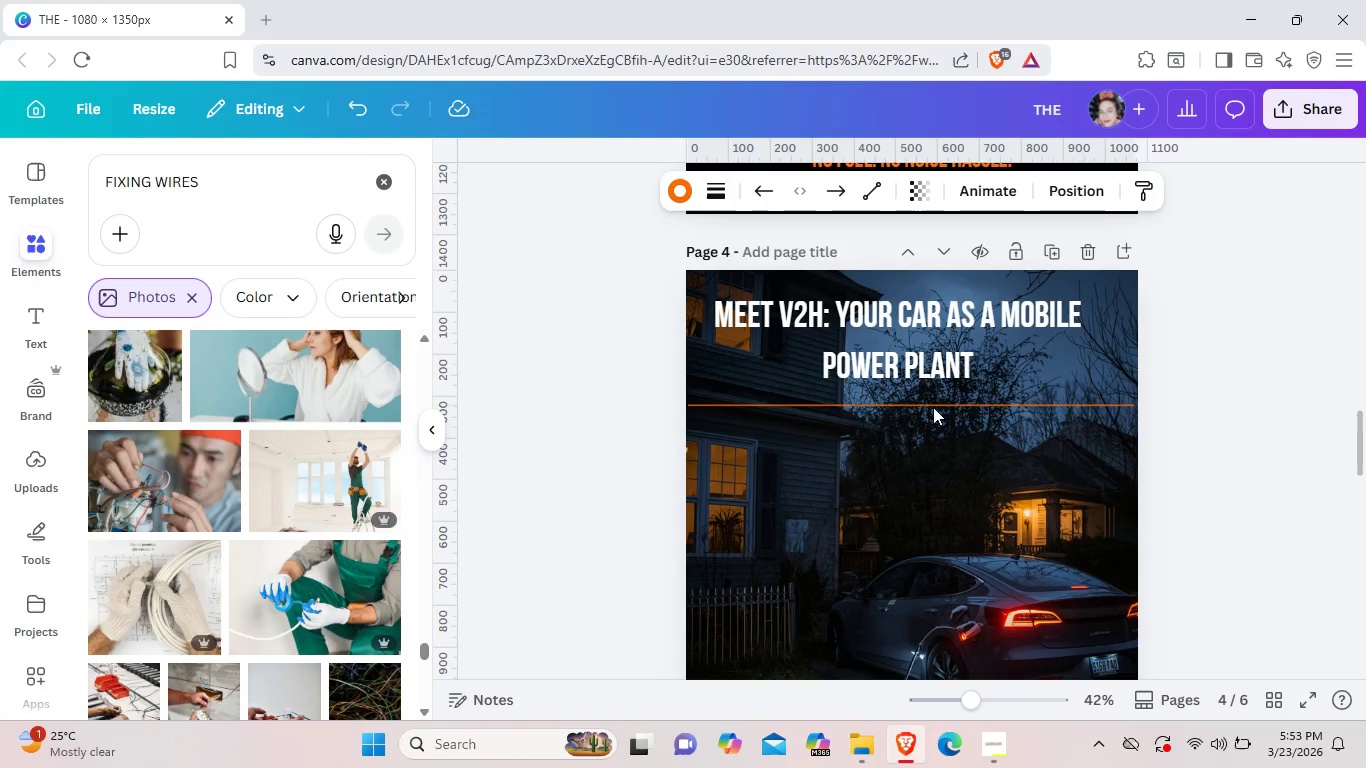 
key(ArrowRight)
 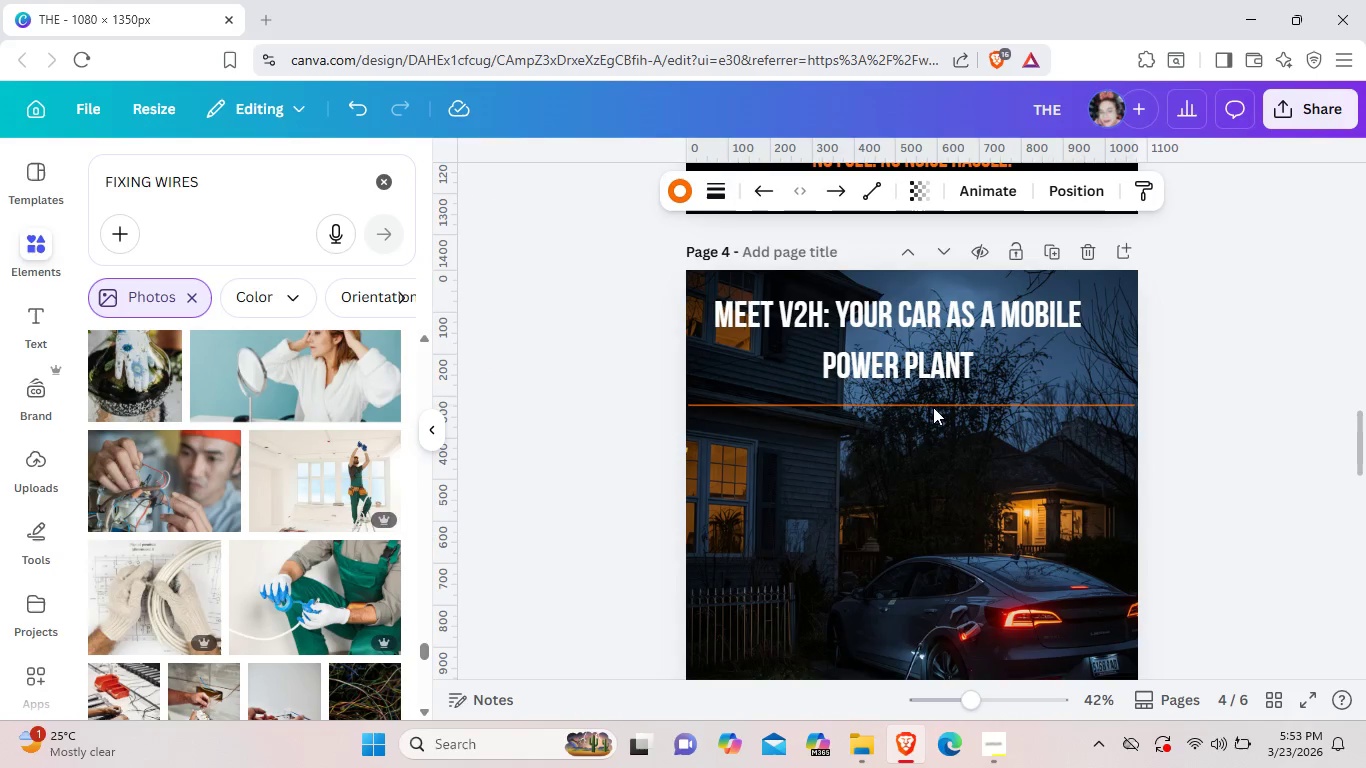 
key(ArrowRight)
 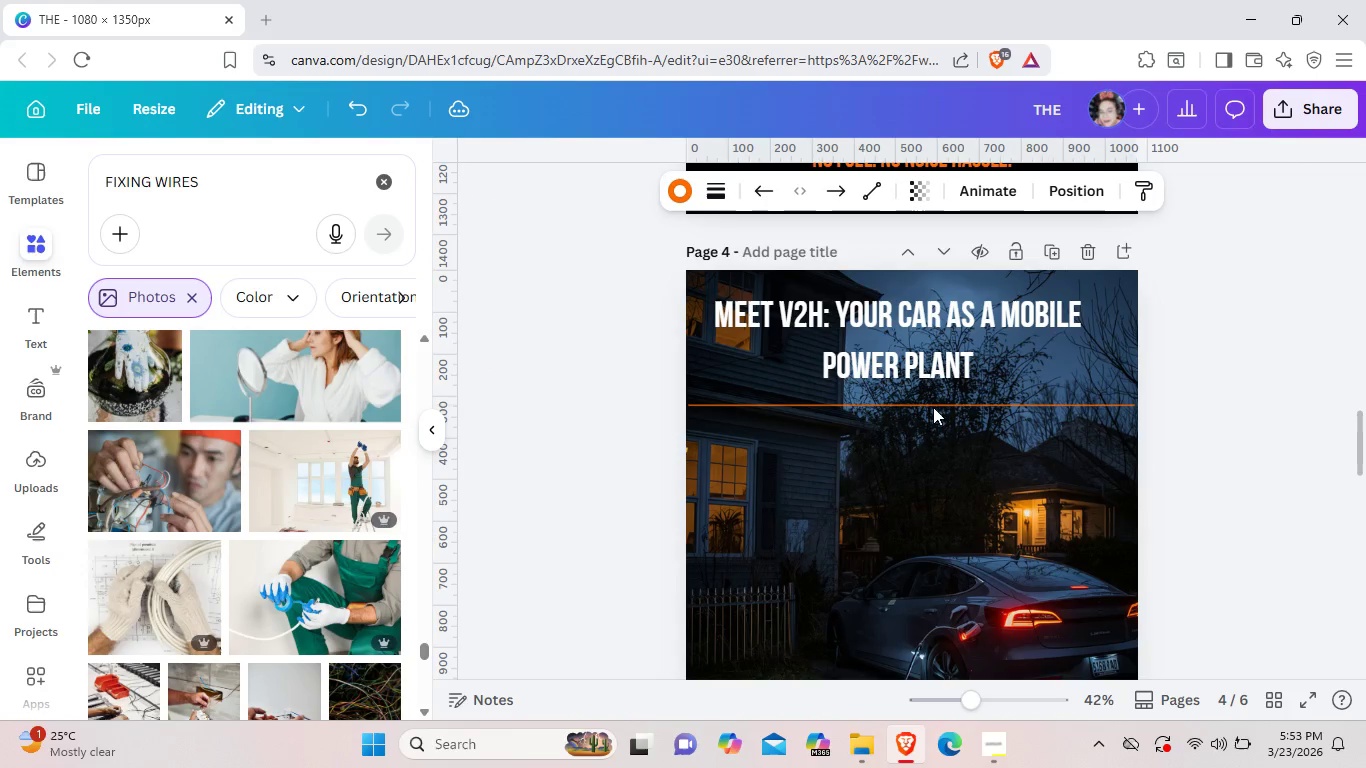 
key(ArrowRight)
 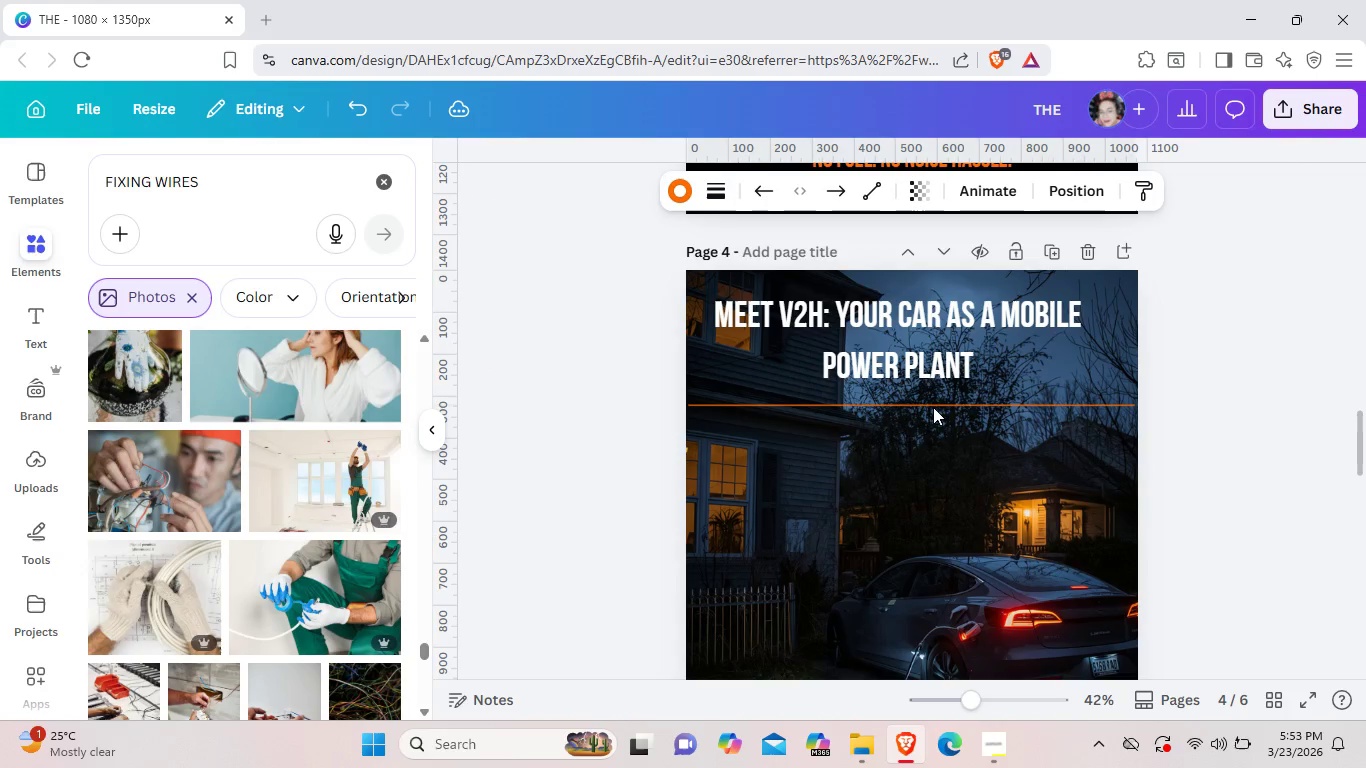 
key(ArrowRight)
 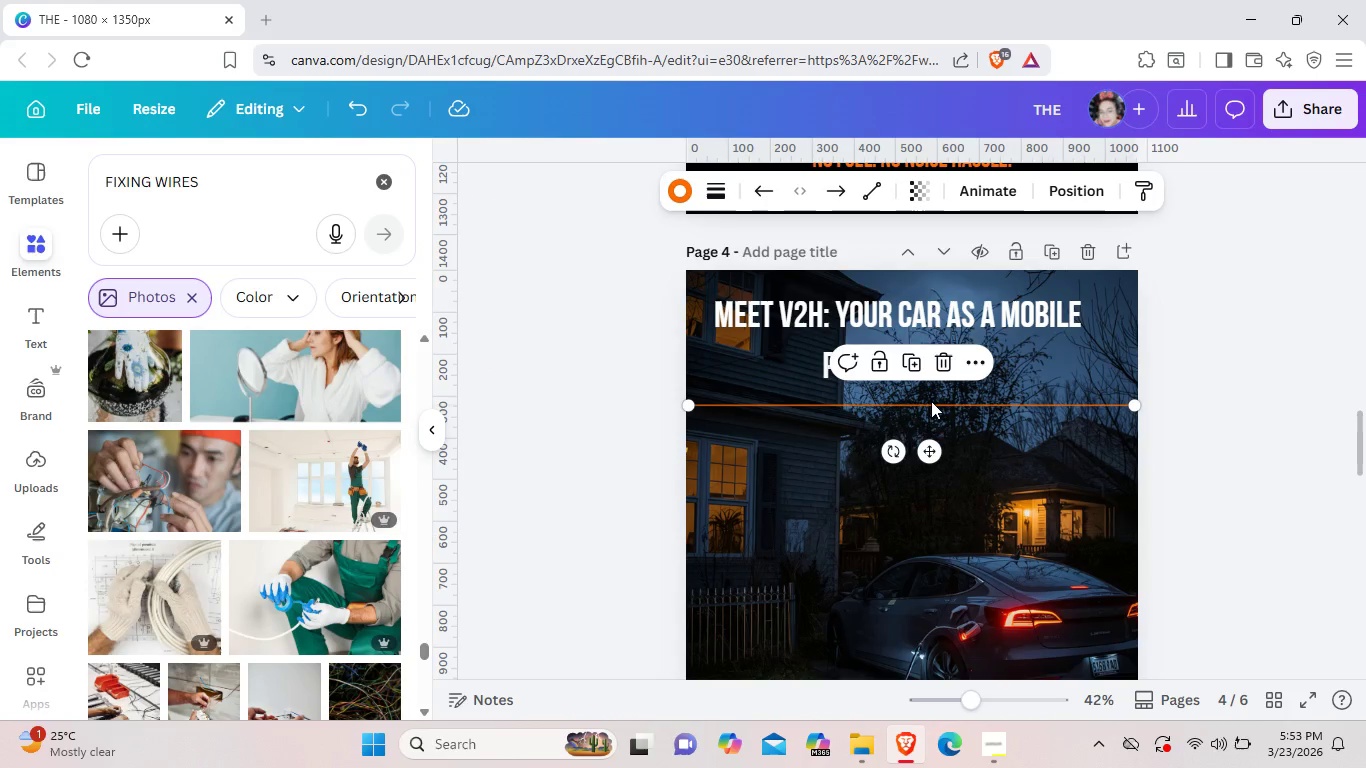 
left_click([933, 407])
 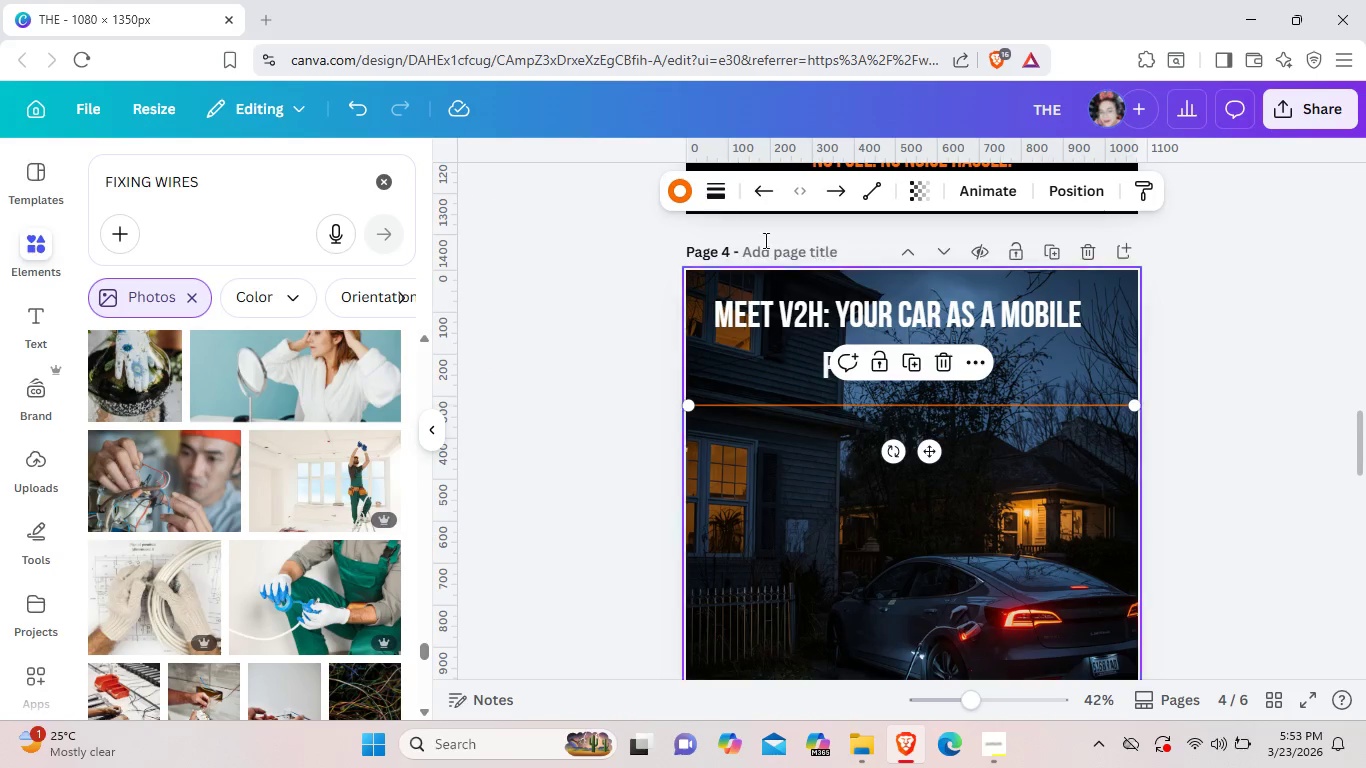 
left_click([927, 401])
 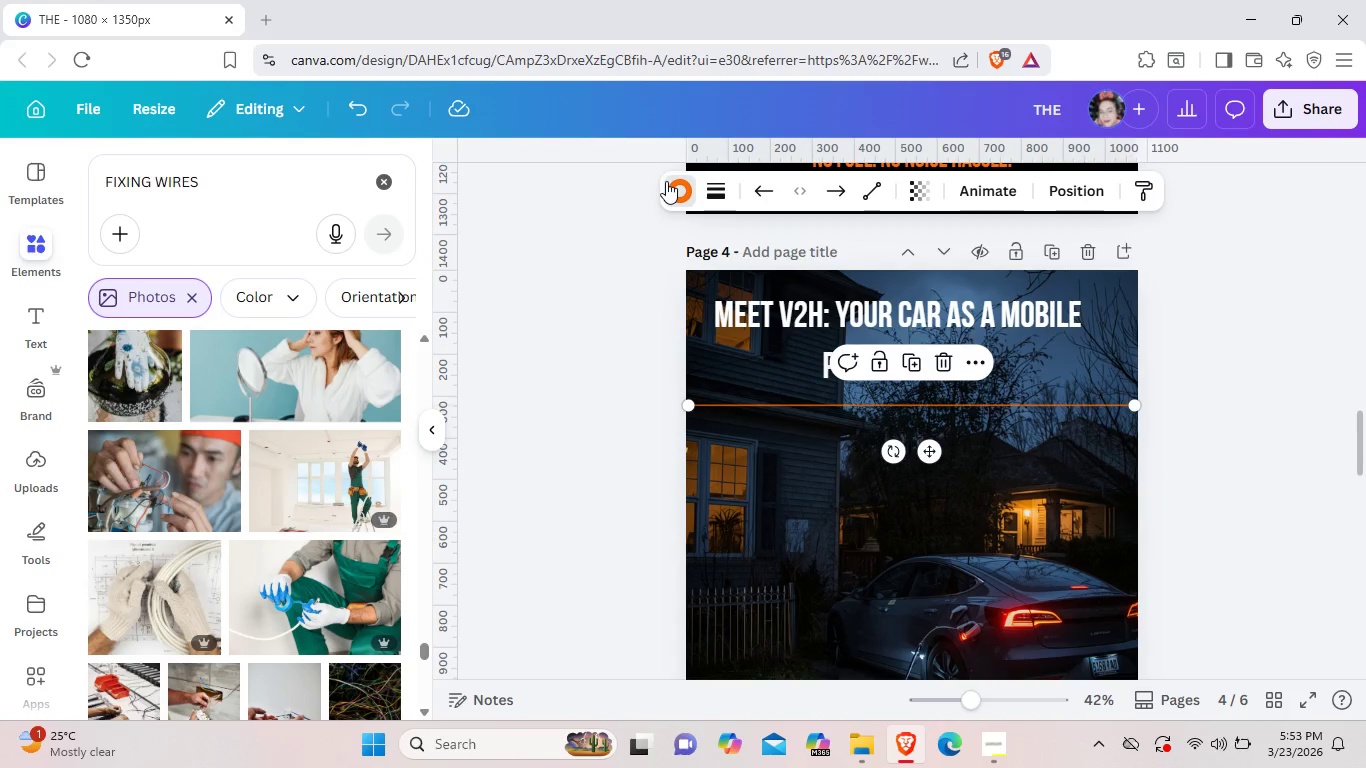 
left_click([666, 181])
 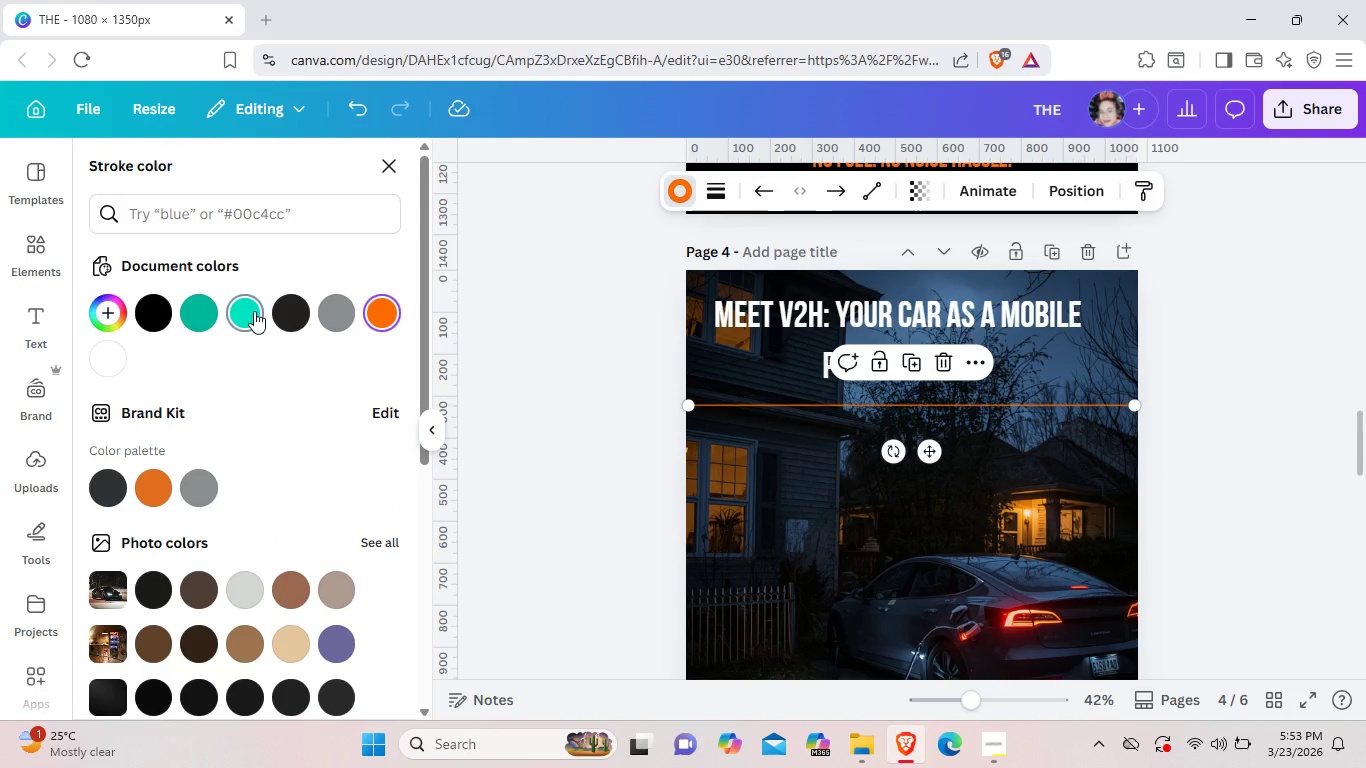 
left_click([254, 311])
 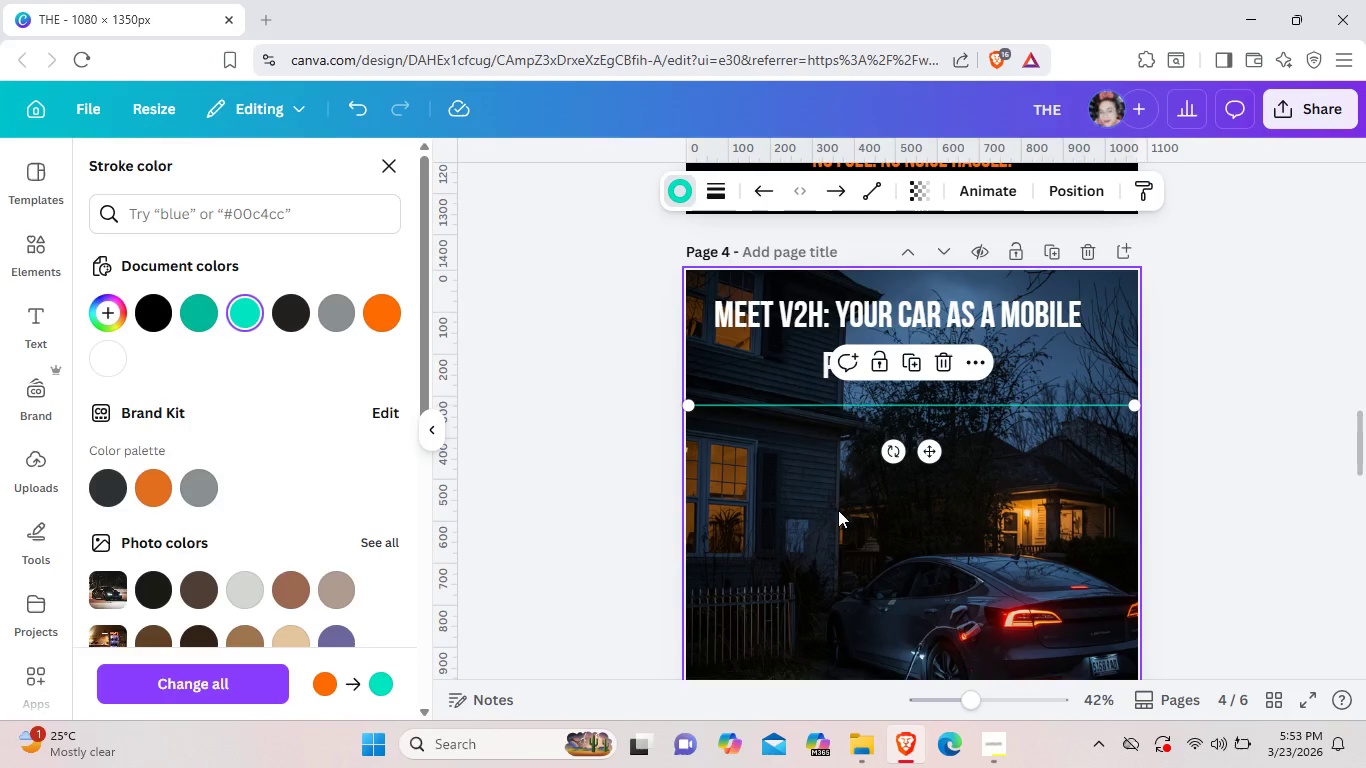 
left_click([836, 517])
 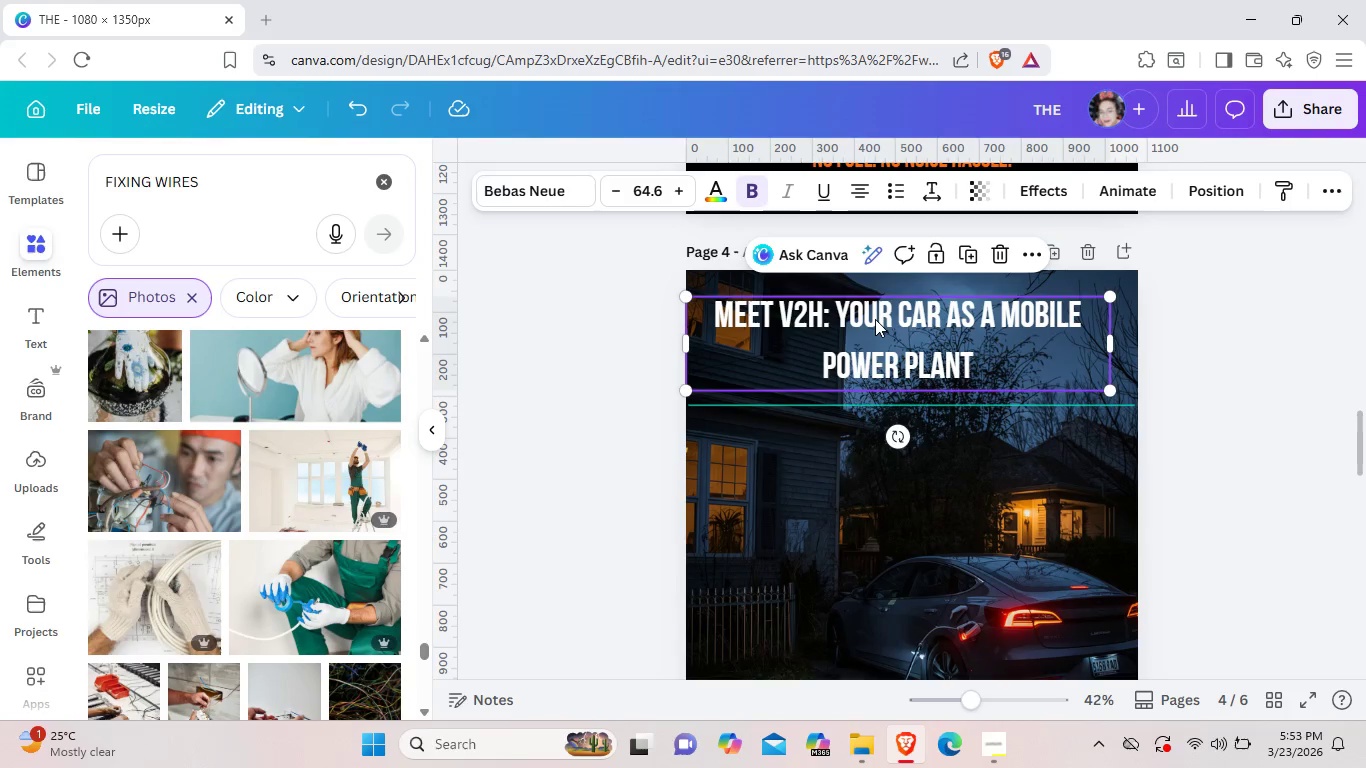 
left_click([875, 319])
 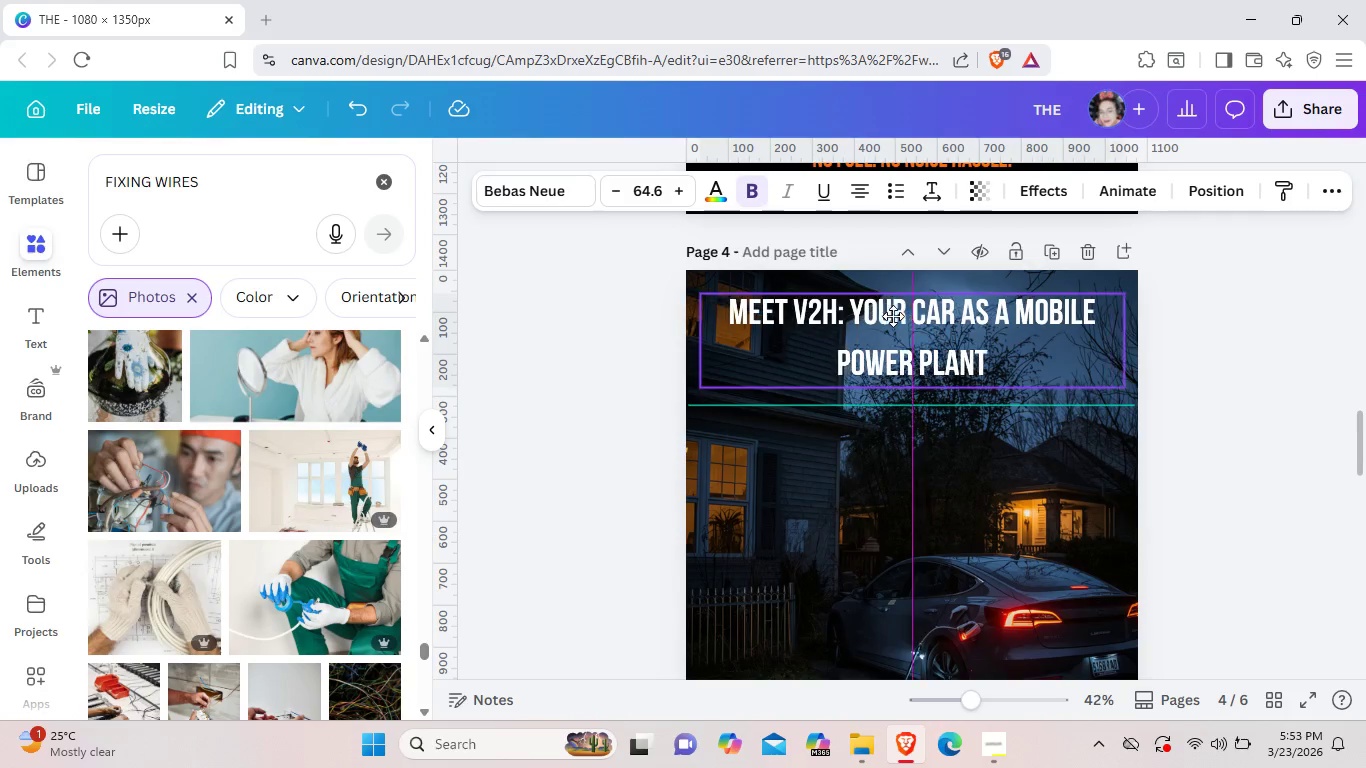 
left_click_drag(start_coordinate=[875, 319], to_coordinate=[893, 322])
 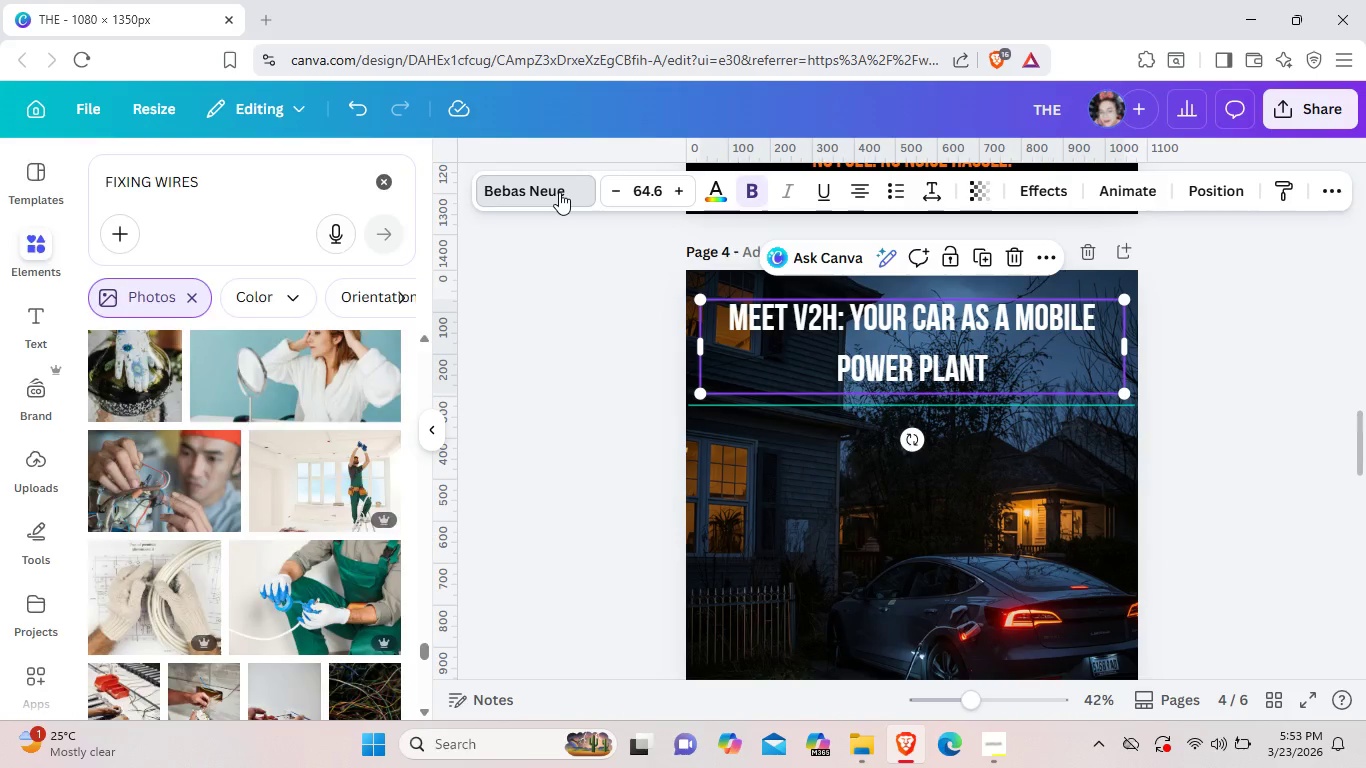 
left_click([559, 192])
 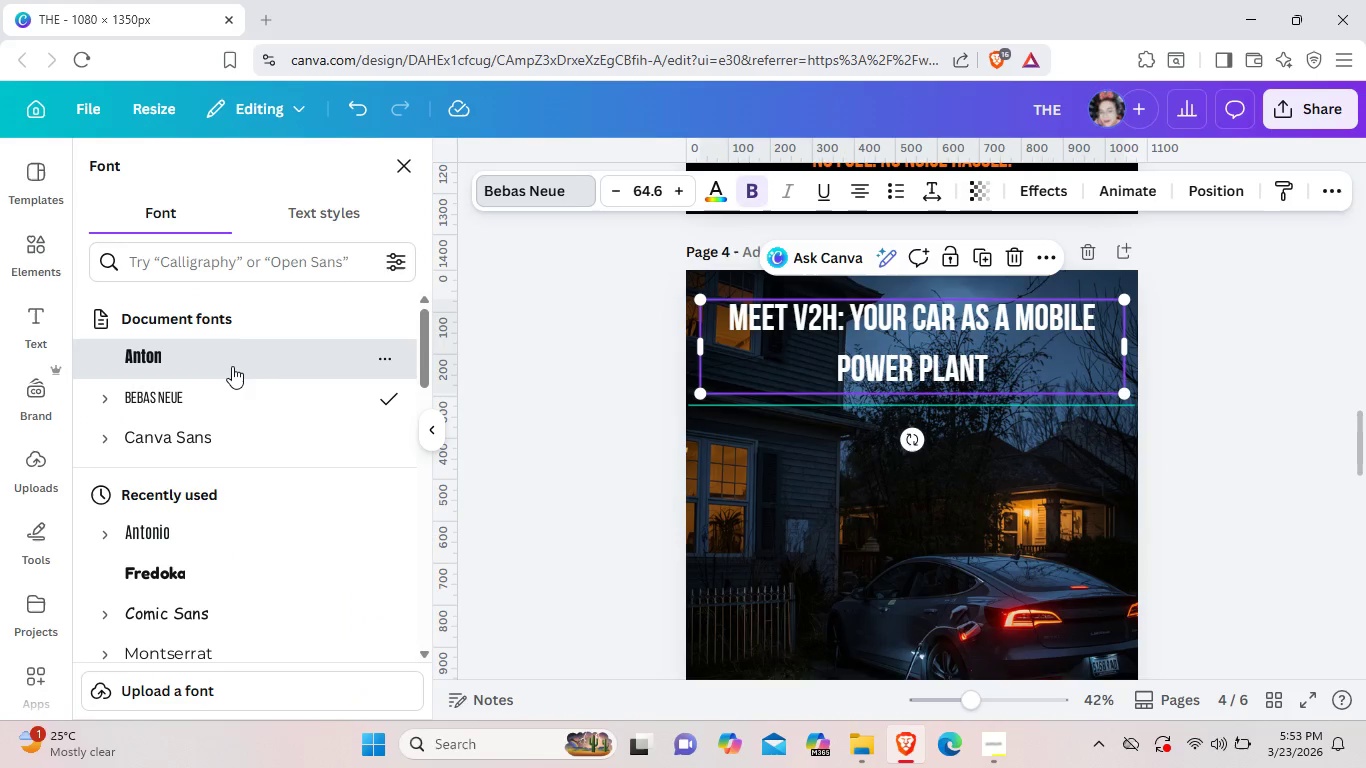 
left_click([232, 366])
 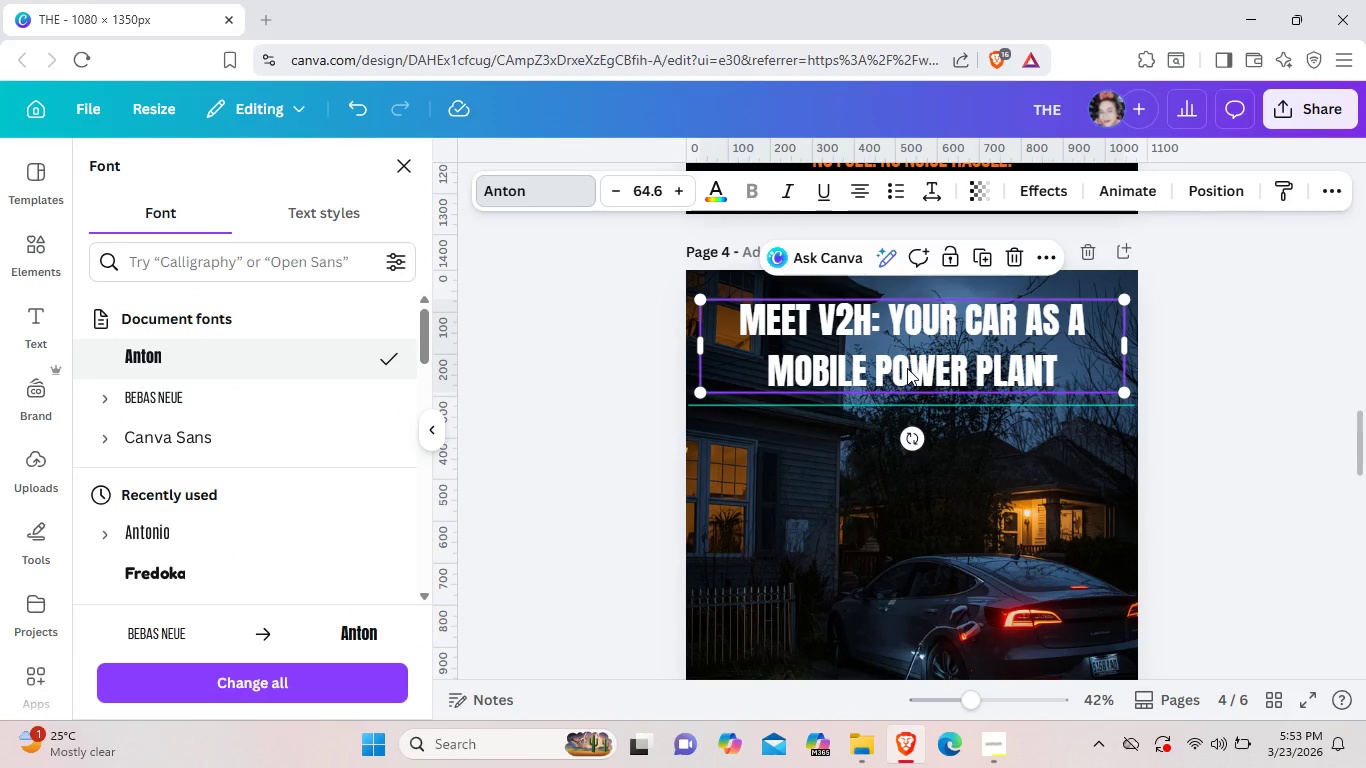 
left_click([907, 368])
 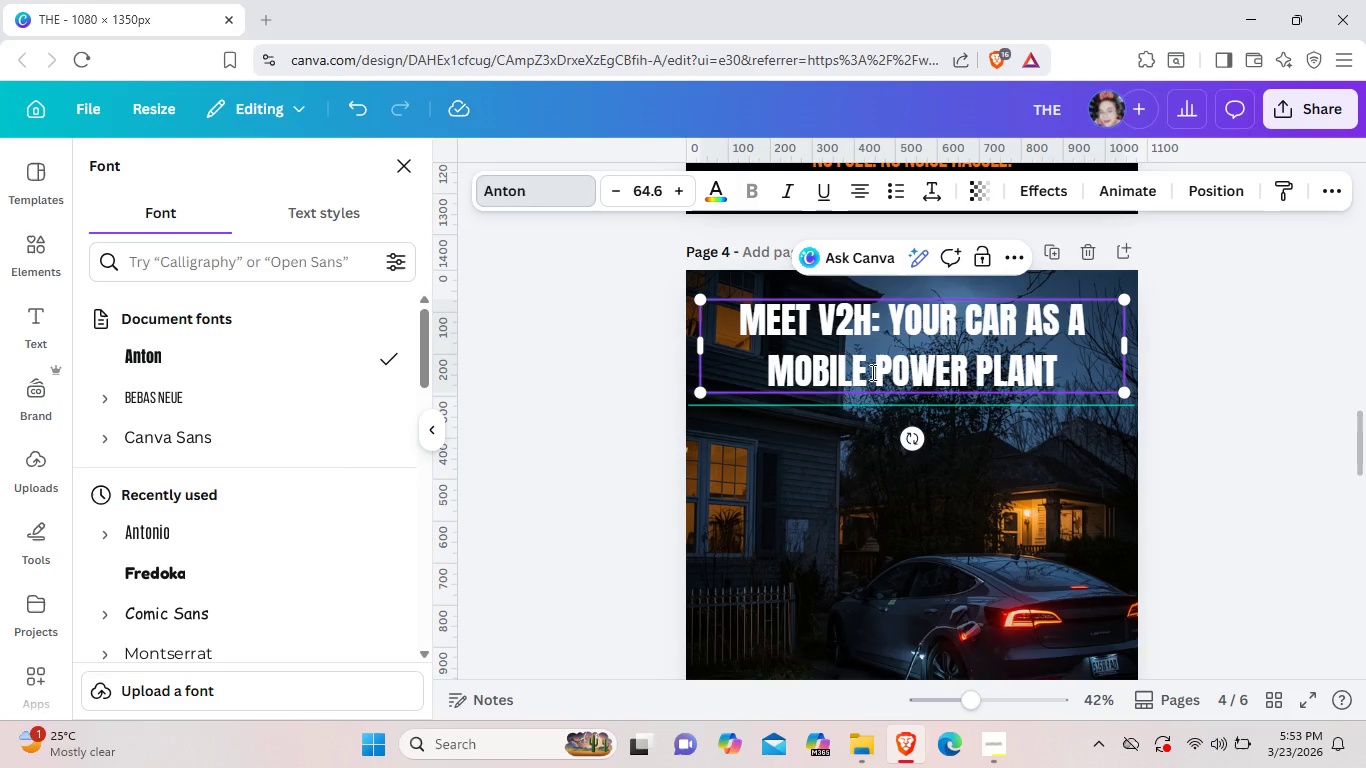 
left_click_drag(start_coordinate=[871, 372], to_coordinate=[1061, 366])
 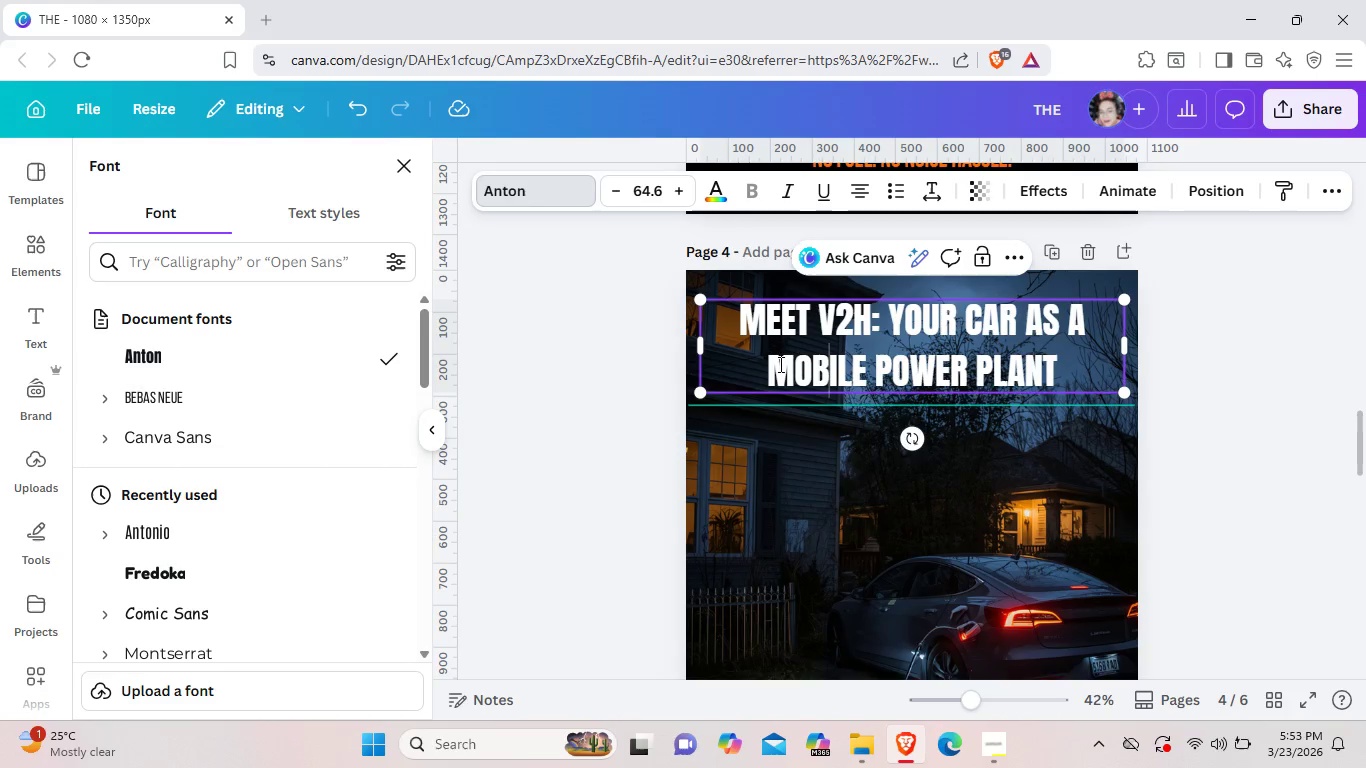 
left_click([821, 371])
 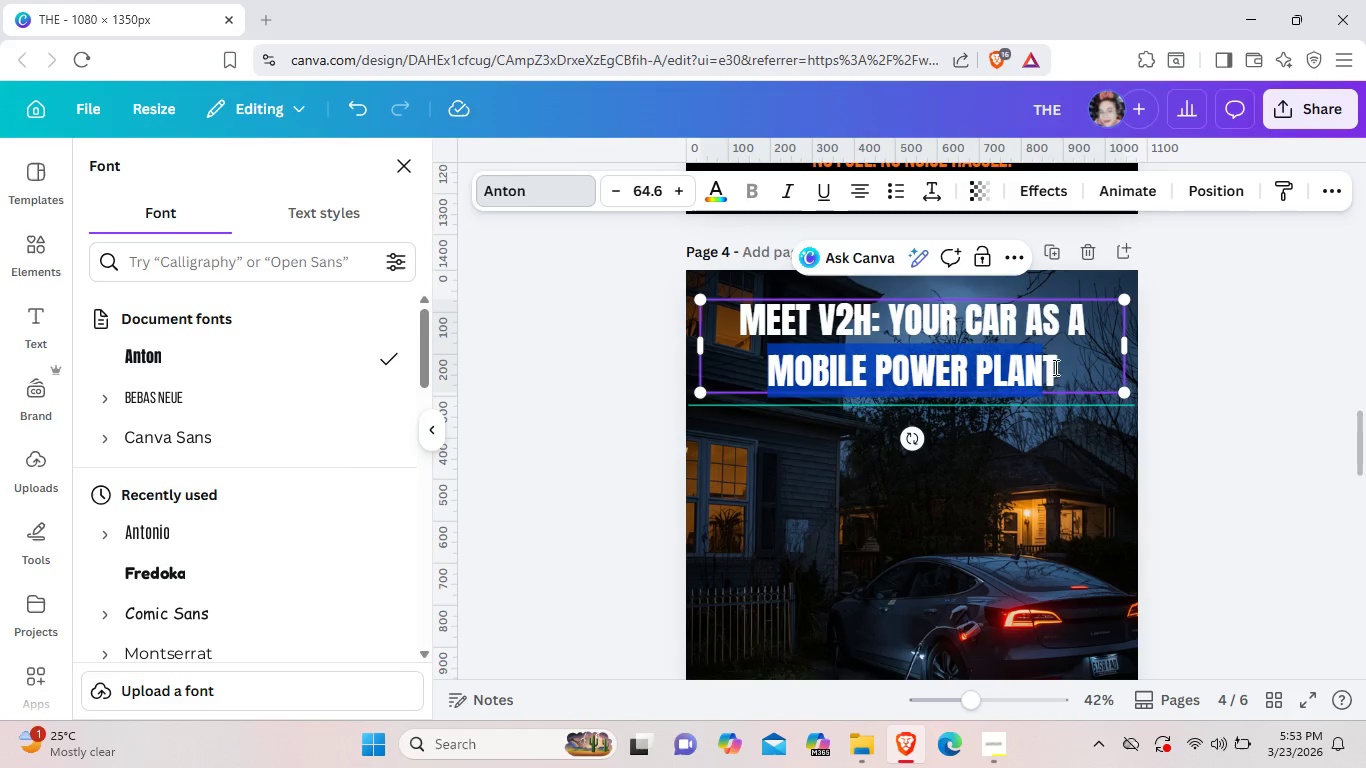 
left_click_drag(start_coordinate=[767, 369], to_coordinate=[1094, 367])
 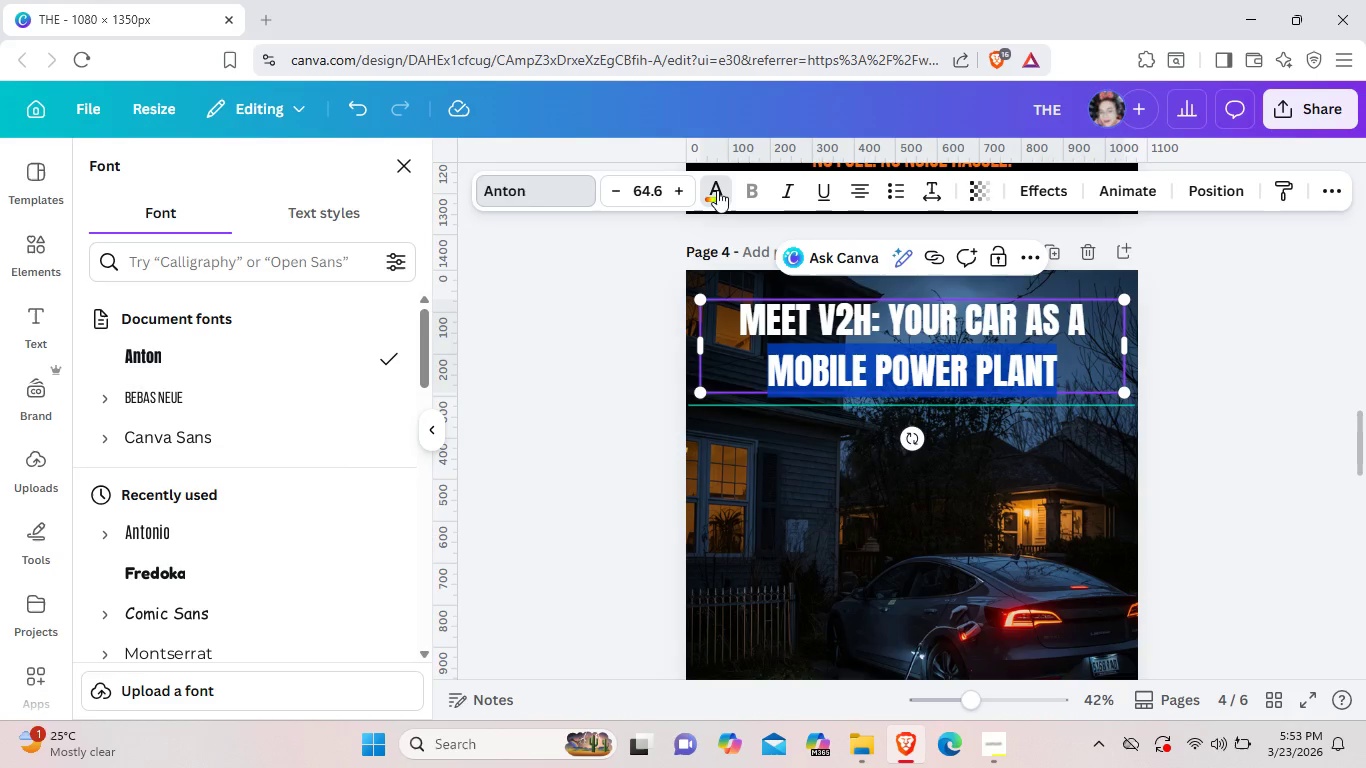 
left_click([717, 190])
 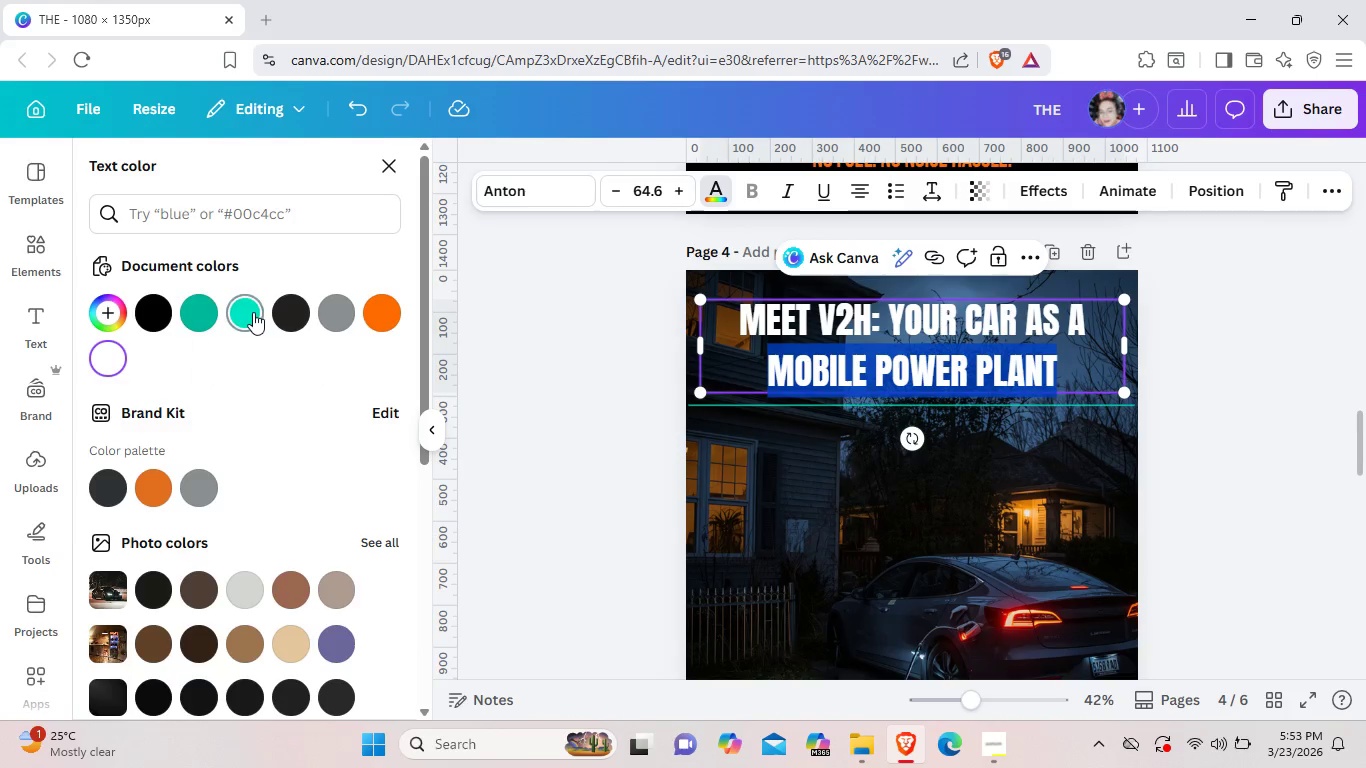 
left_click([253, 312])
 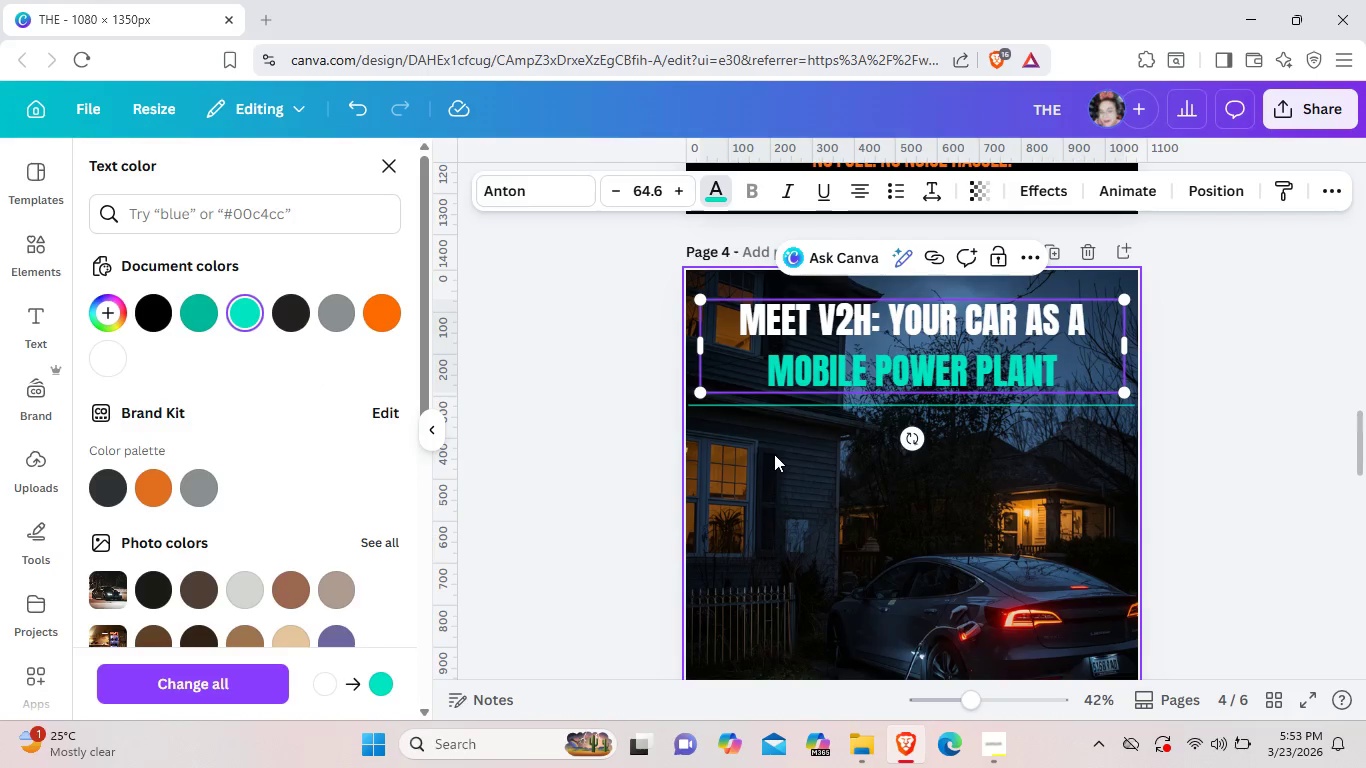 
left_click([774, 454])
 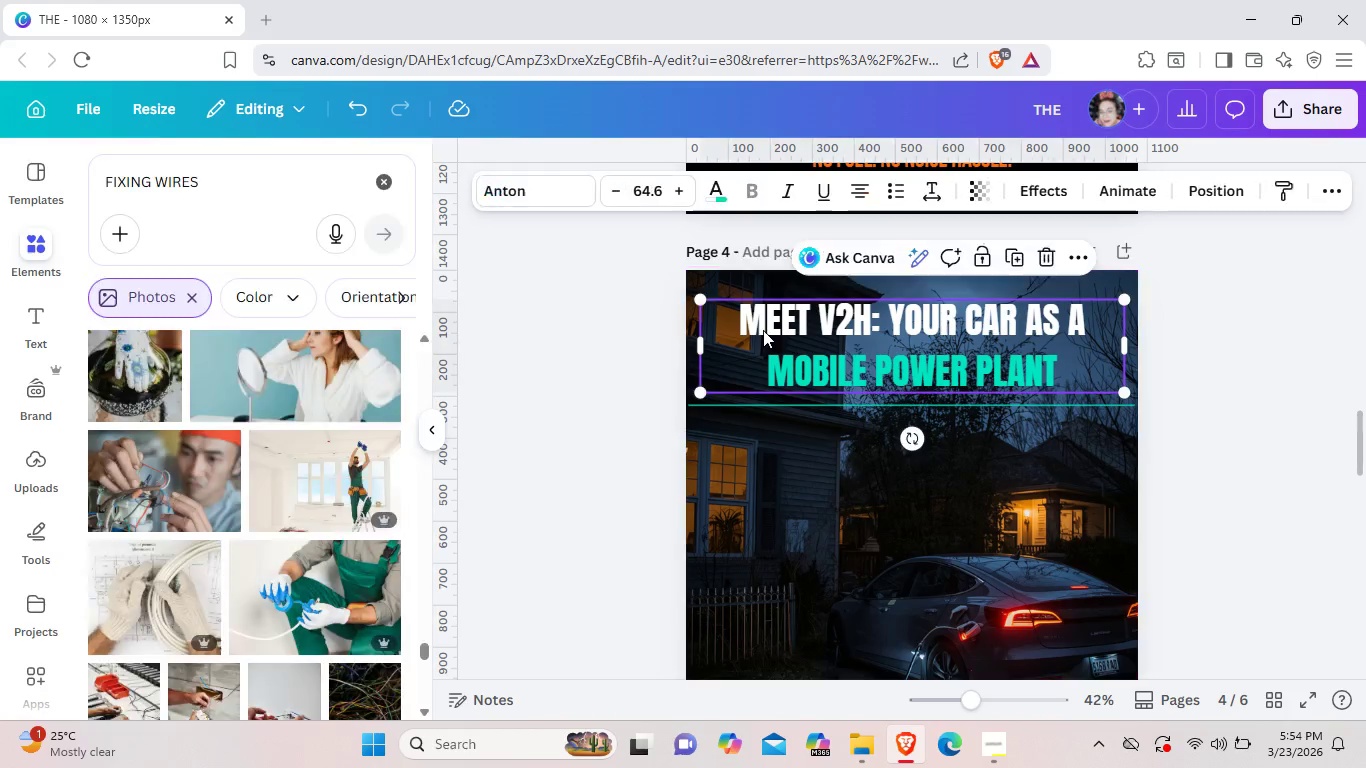 
left_click([763, 330])
 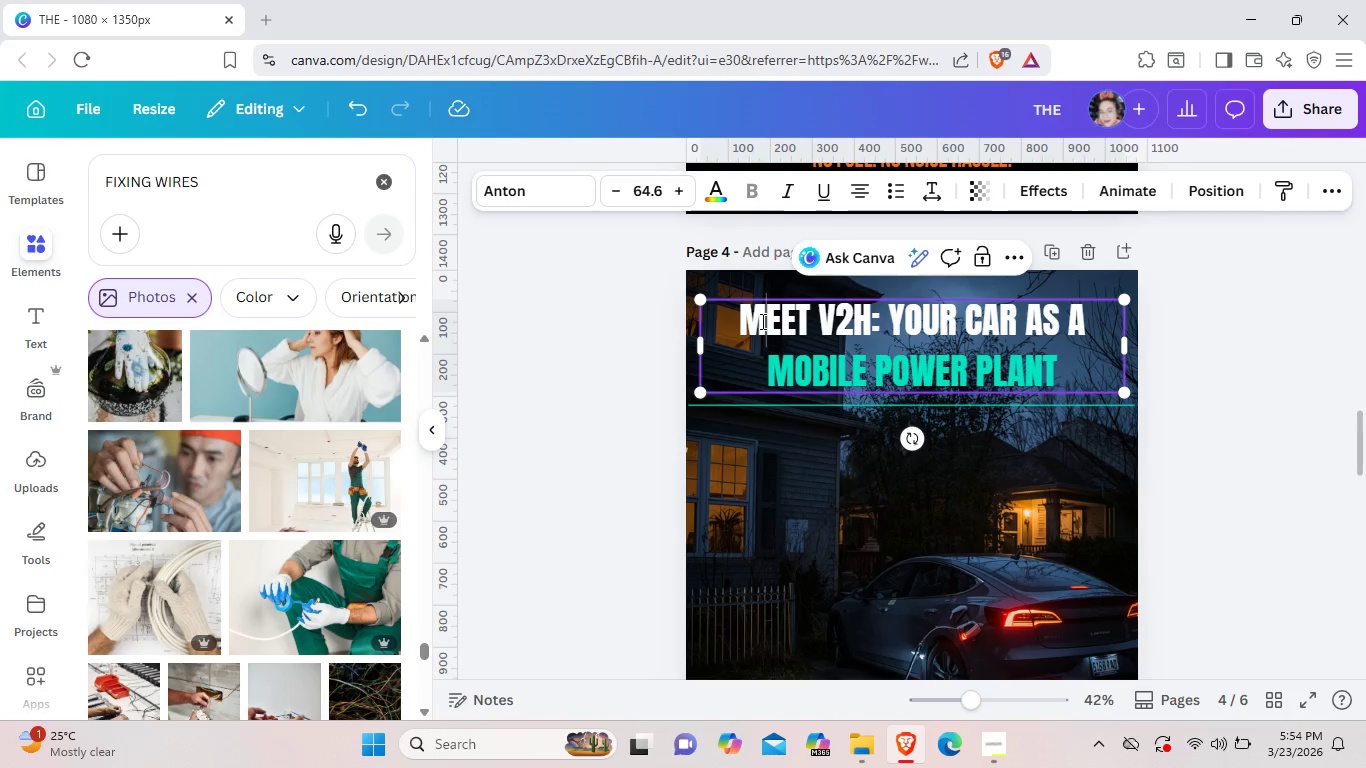 
left_click([761, 321])
 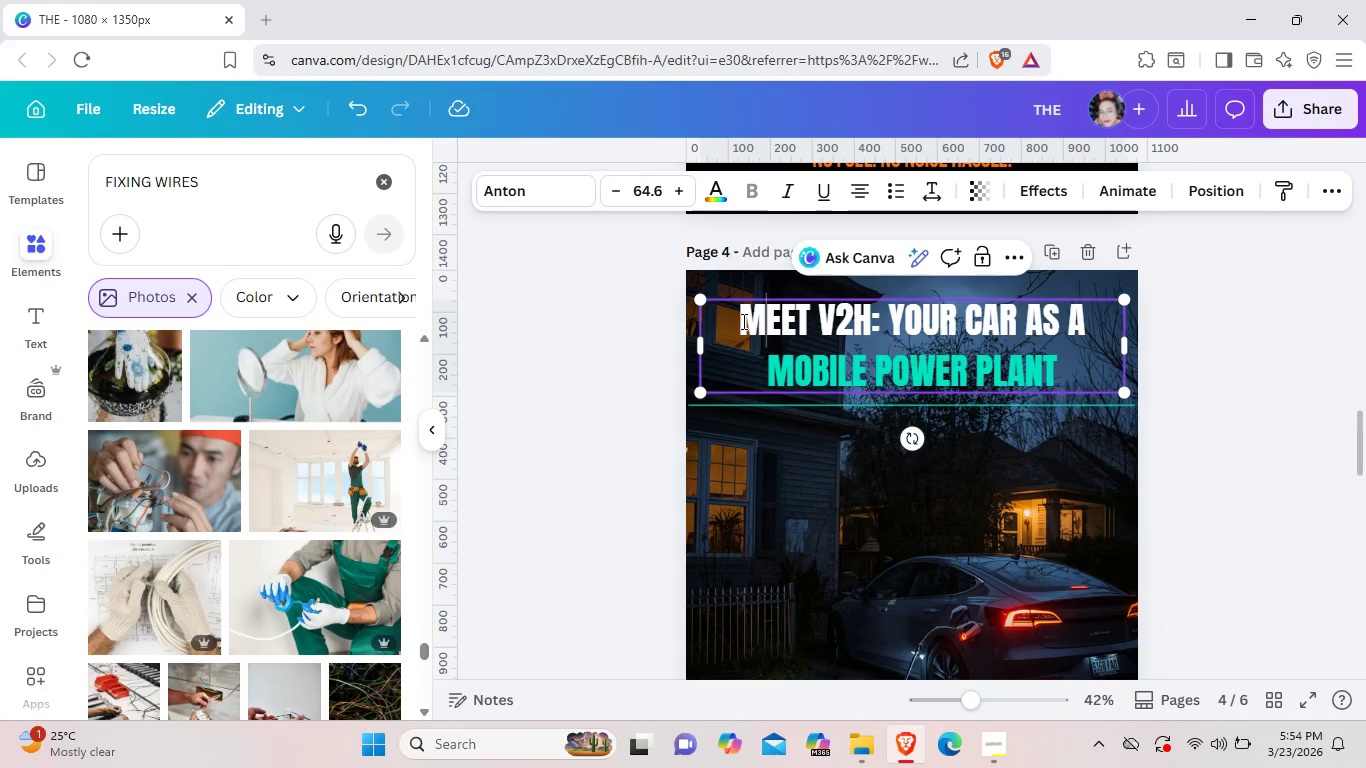 
left_click([742, 321])
 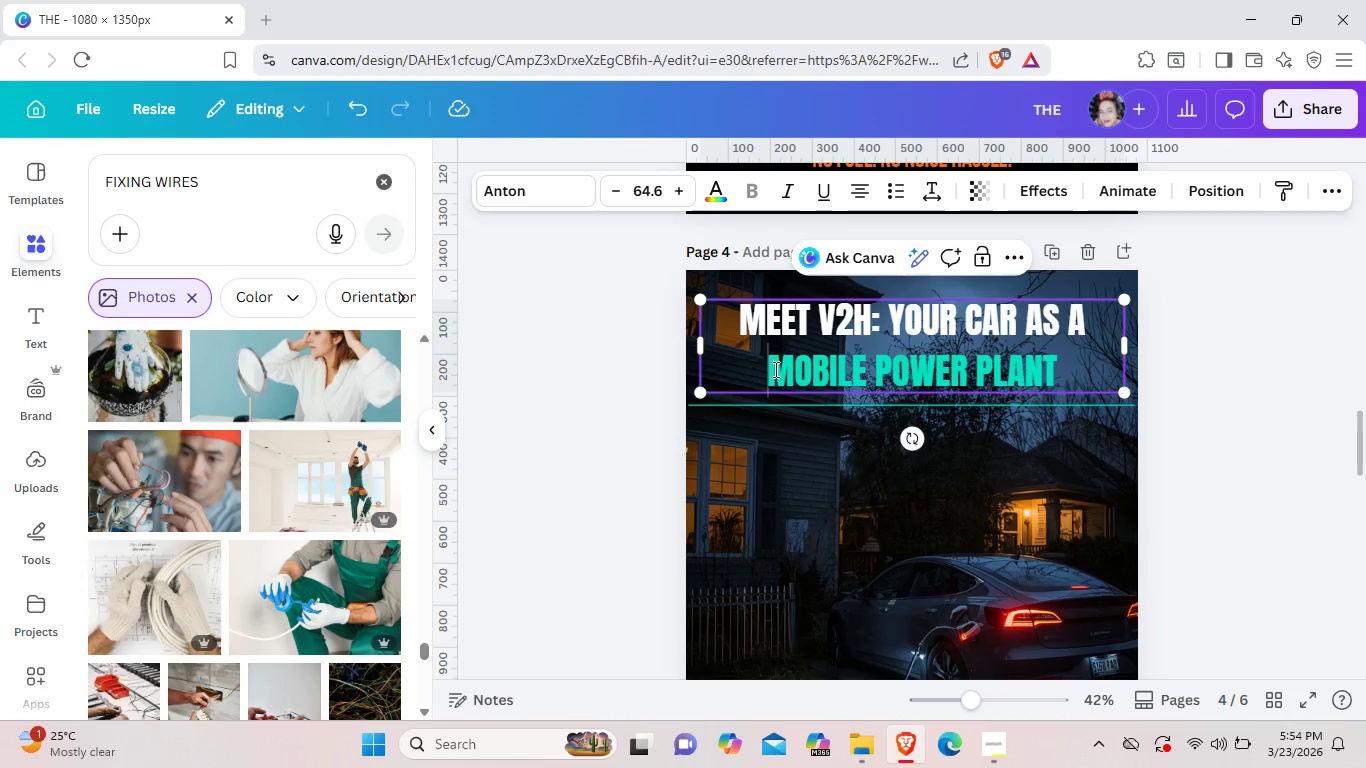 
left_click([774, 369])
 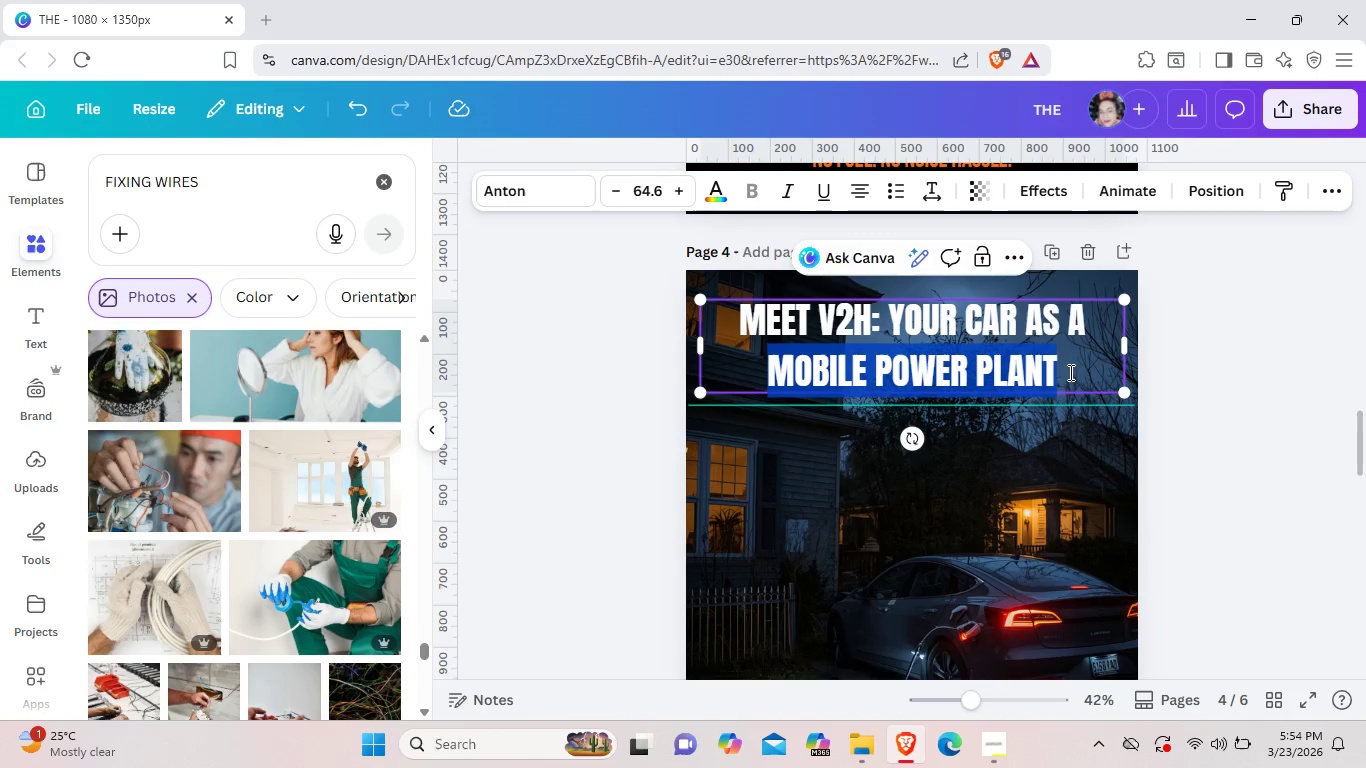 
left_click_drag(start_coordinate=[774, 369], to_coordinate=[1069, 372])
 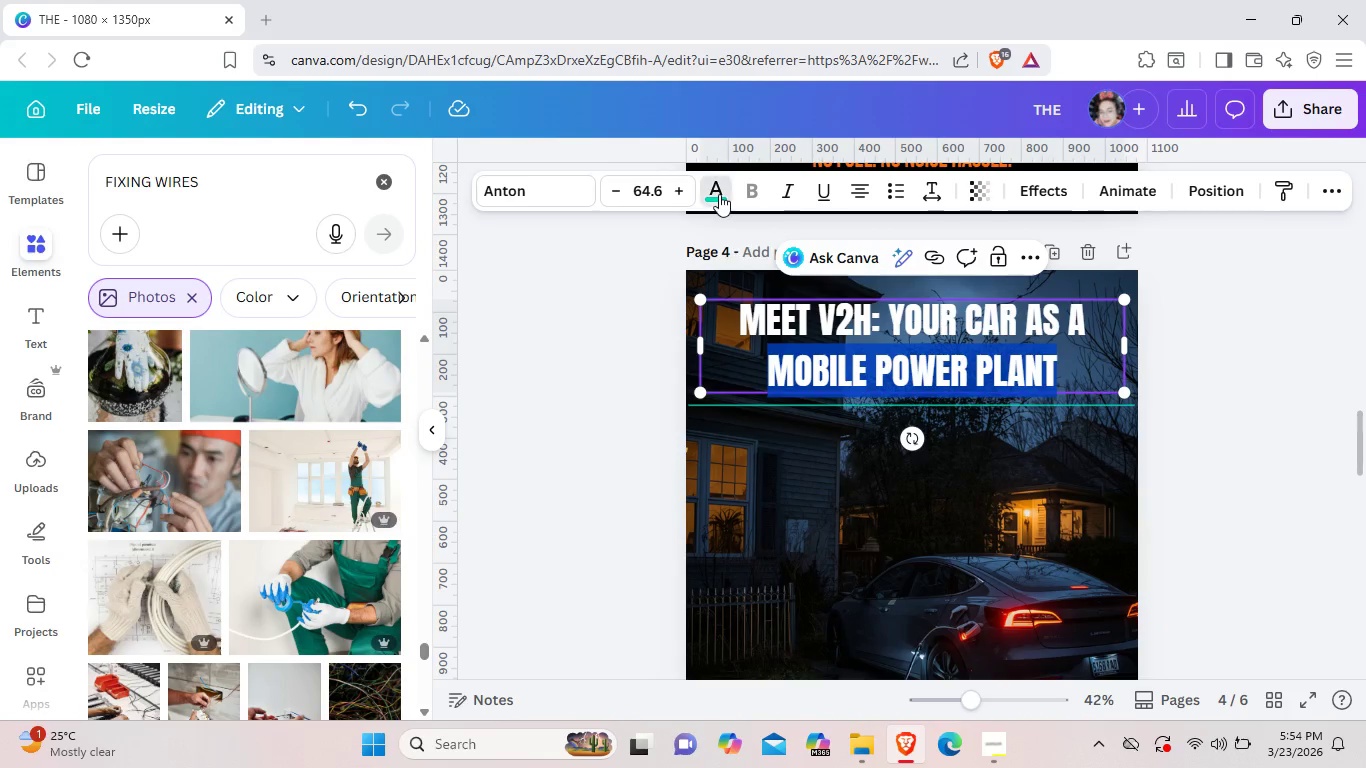 
left_click([719, 194])
 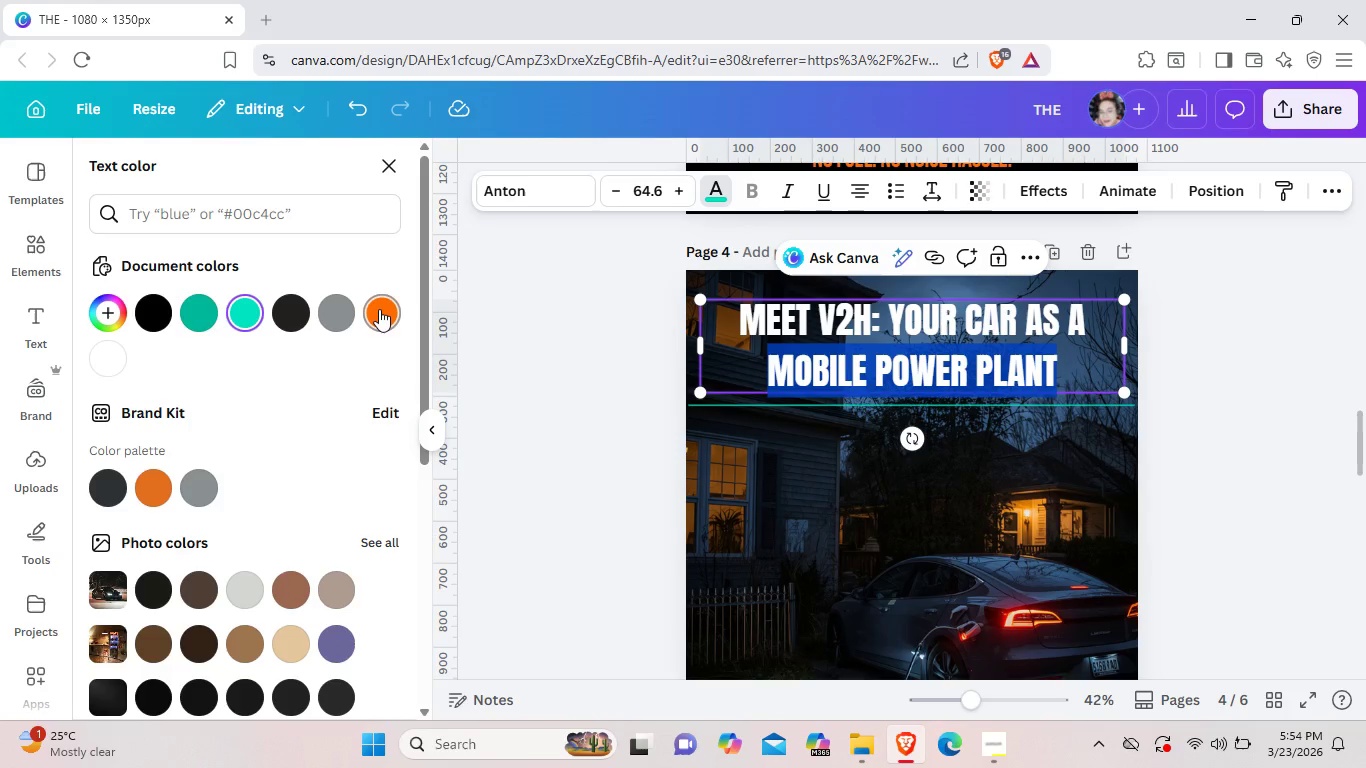 
left_click([379, 309])
 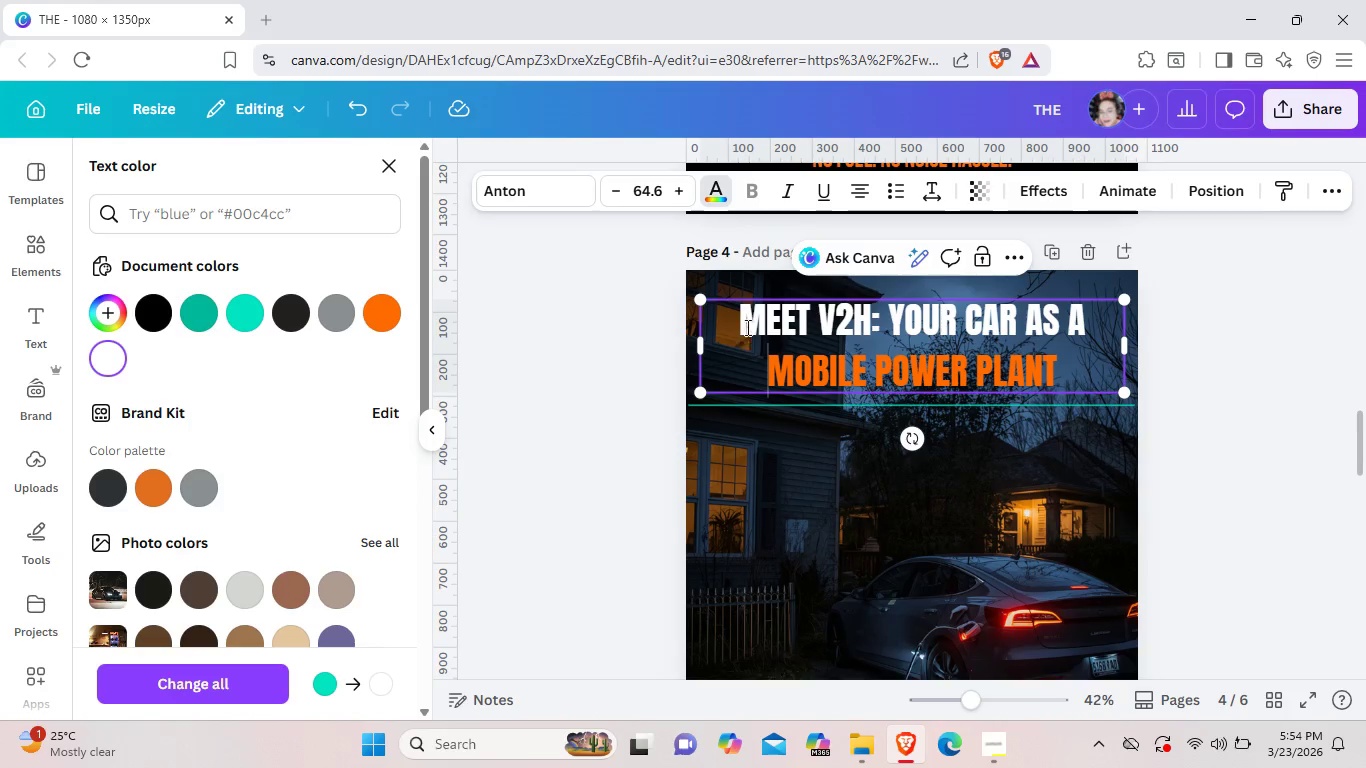 
left_click([743, 367])
 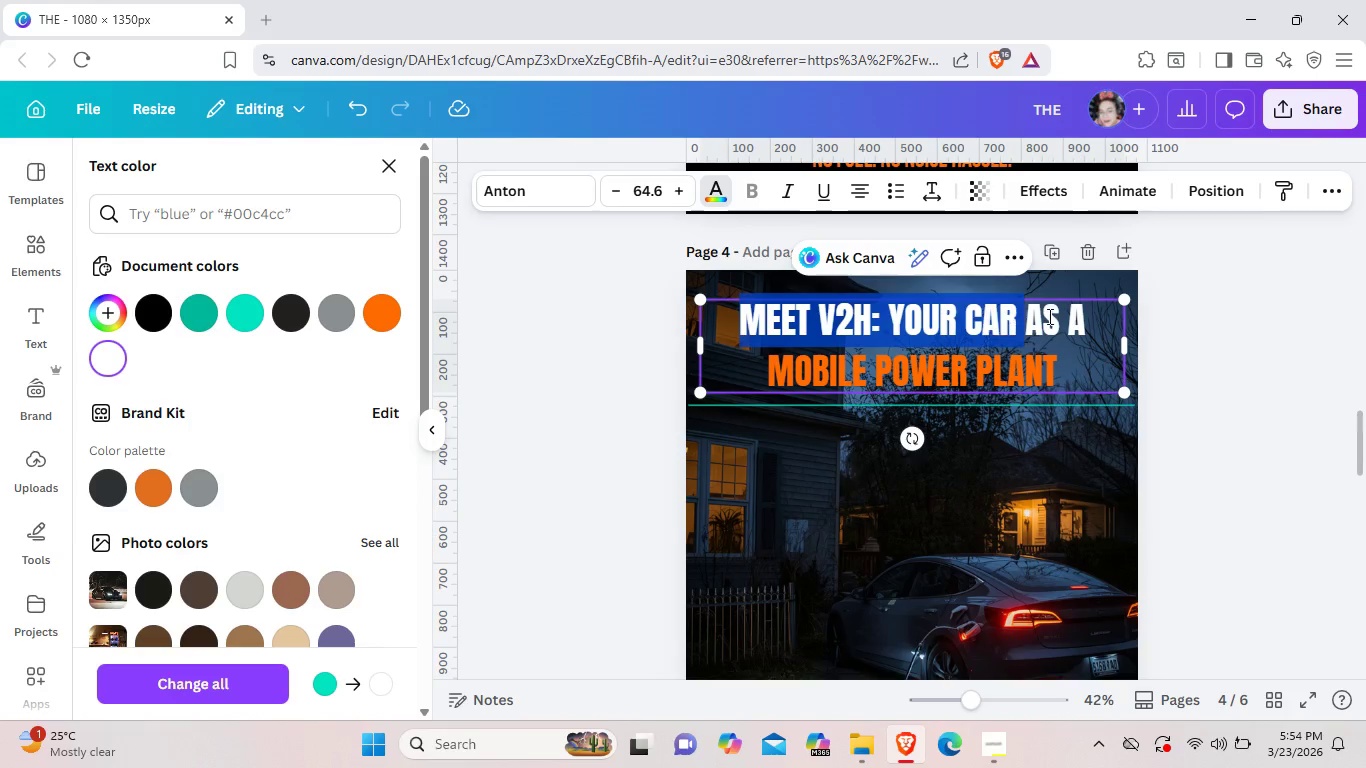 
left_click_drag(start_coordinate=[743, 317], to_coordinate=[1094, 316])
 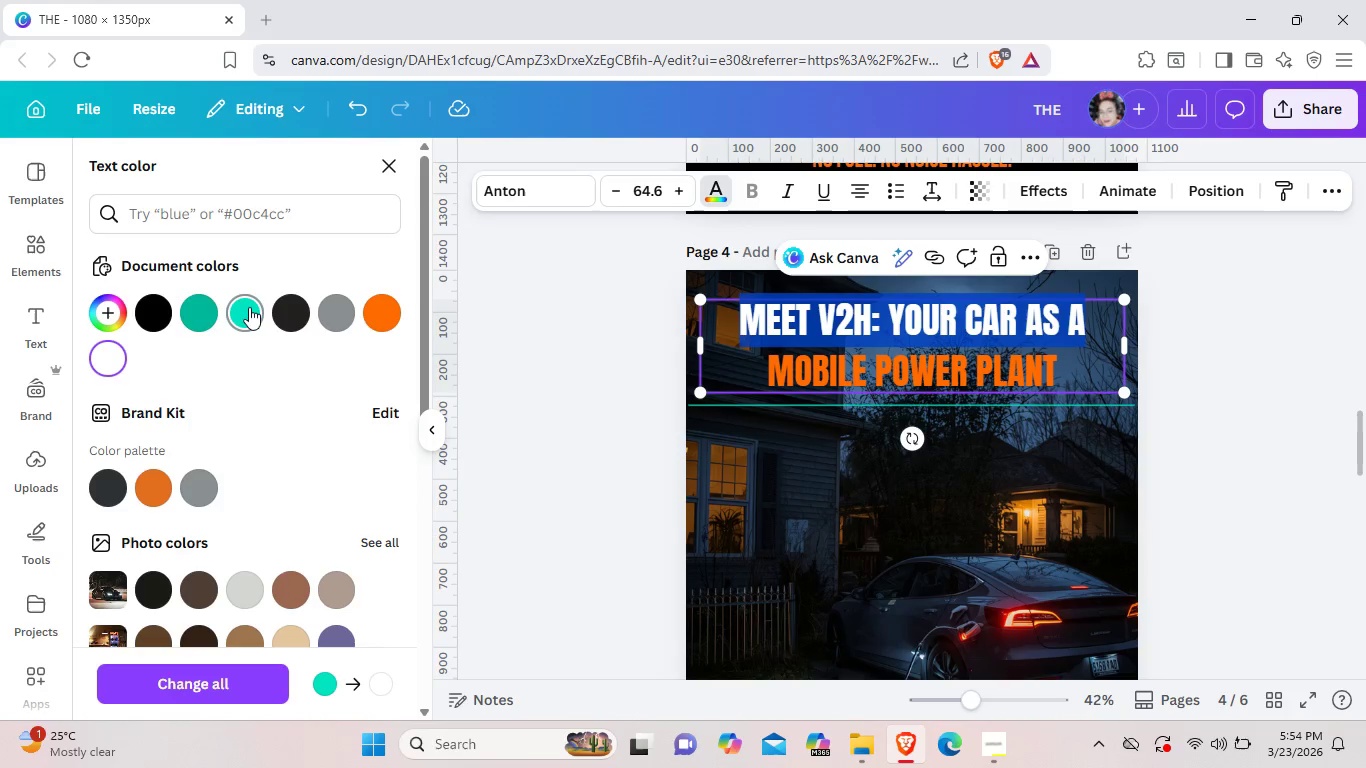 
left_click([249, 307])
 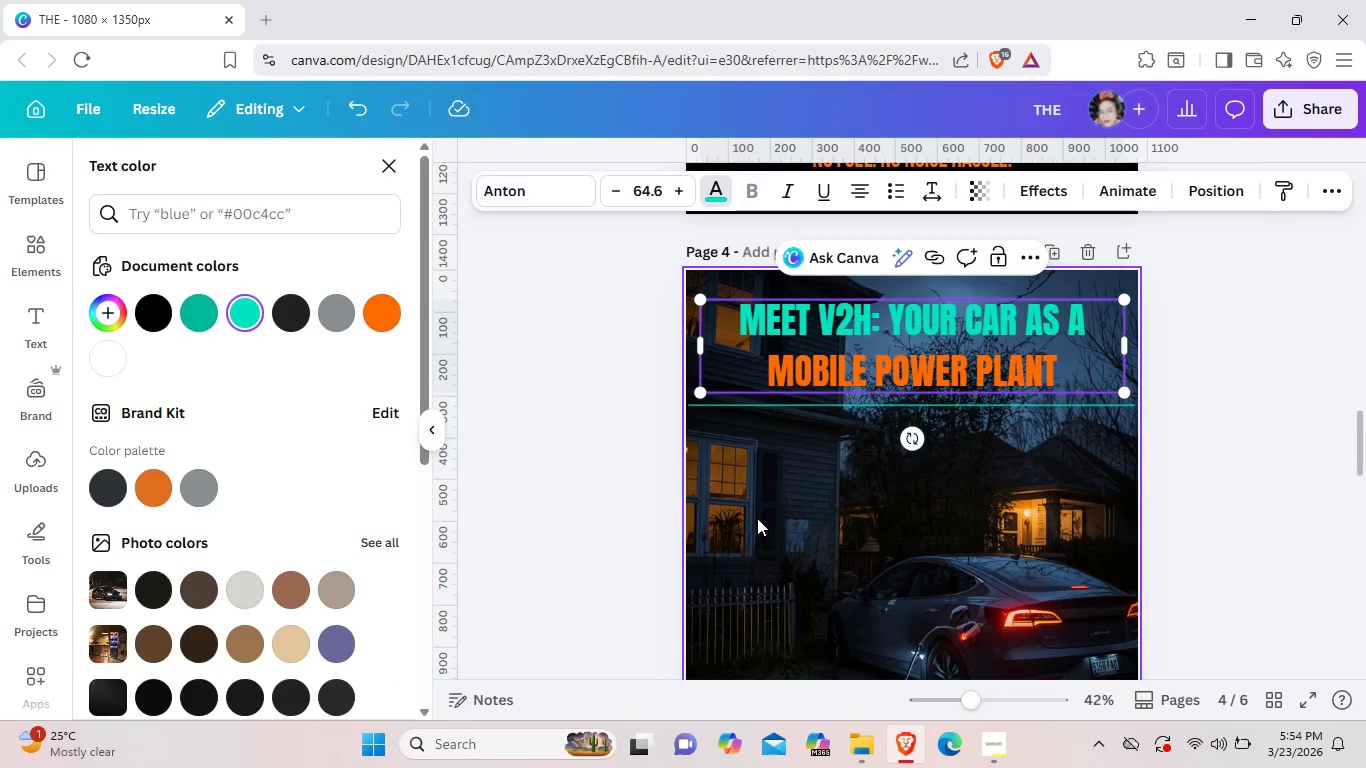 
left_click([756, 518])
 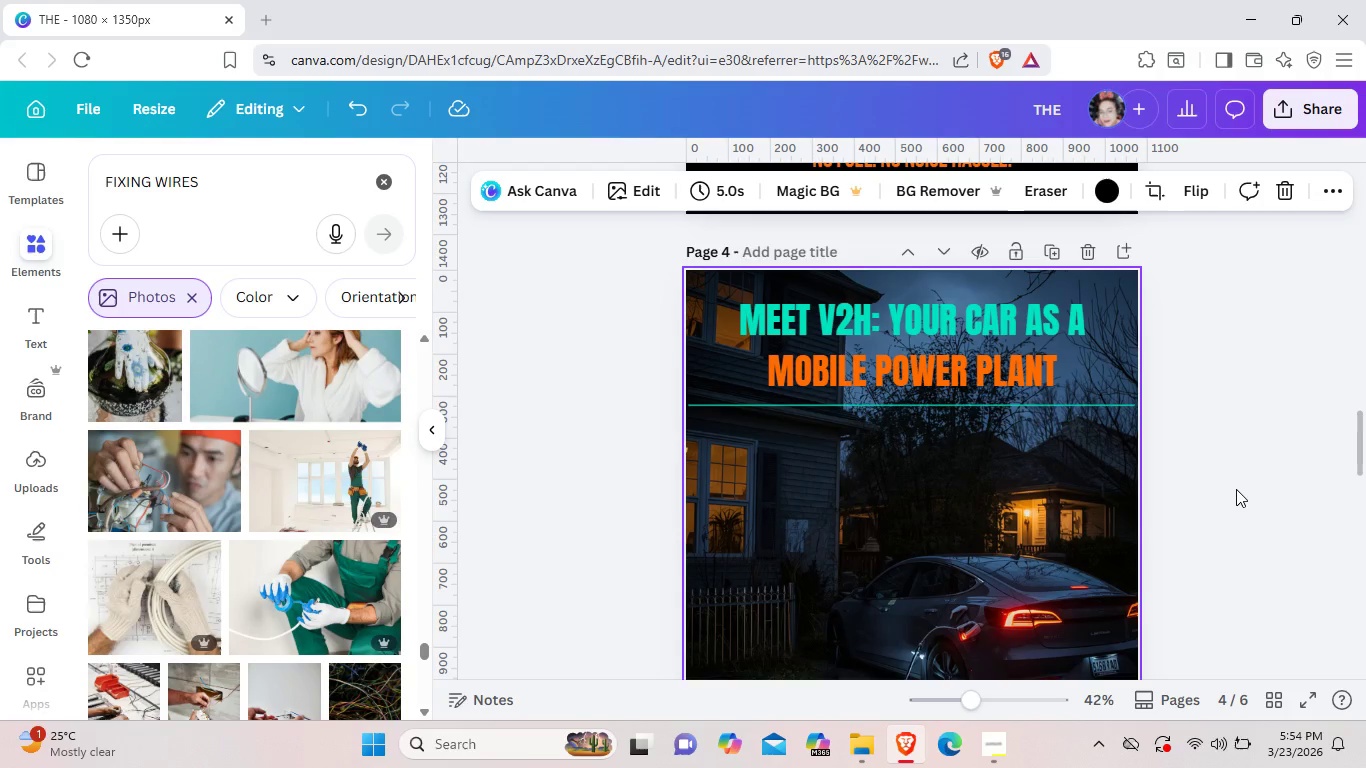 
wait(6.58)
 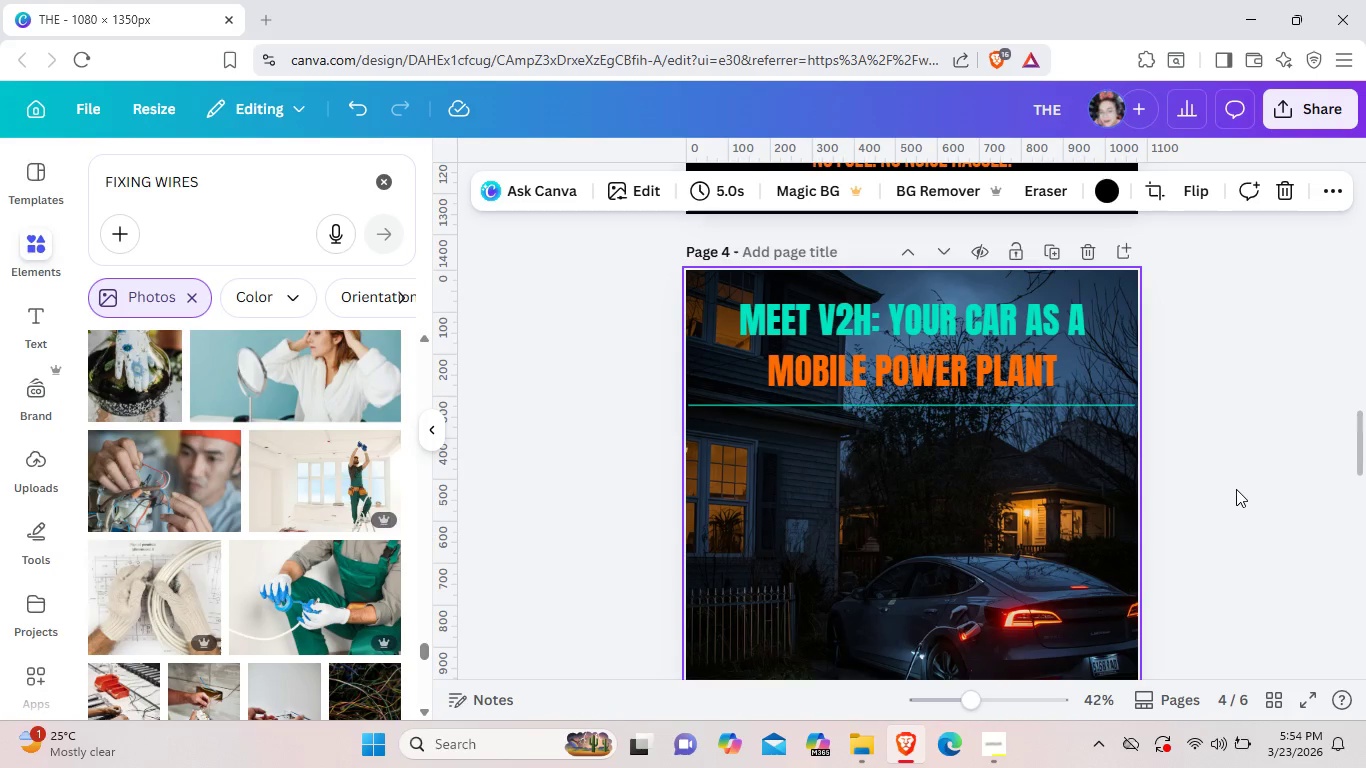 
scroll: coordinate [1236, 489], scroll_direction: down, amount: 2.0
 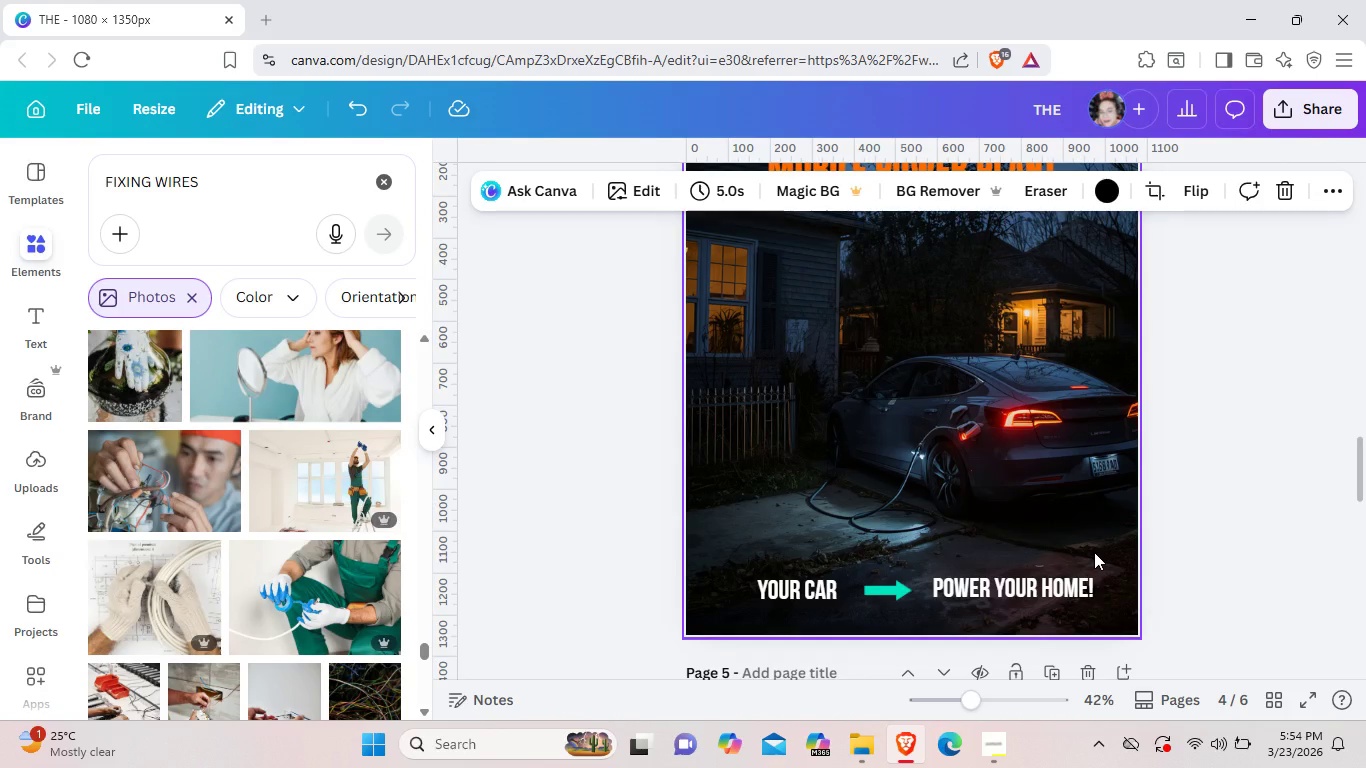 
scroll: coordinate [1094, 552], scroll_direction: up, amount: 1.0
 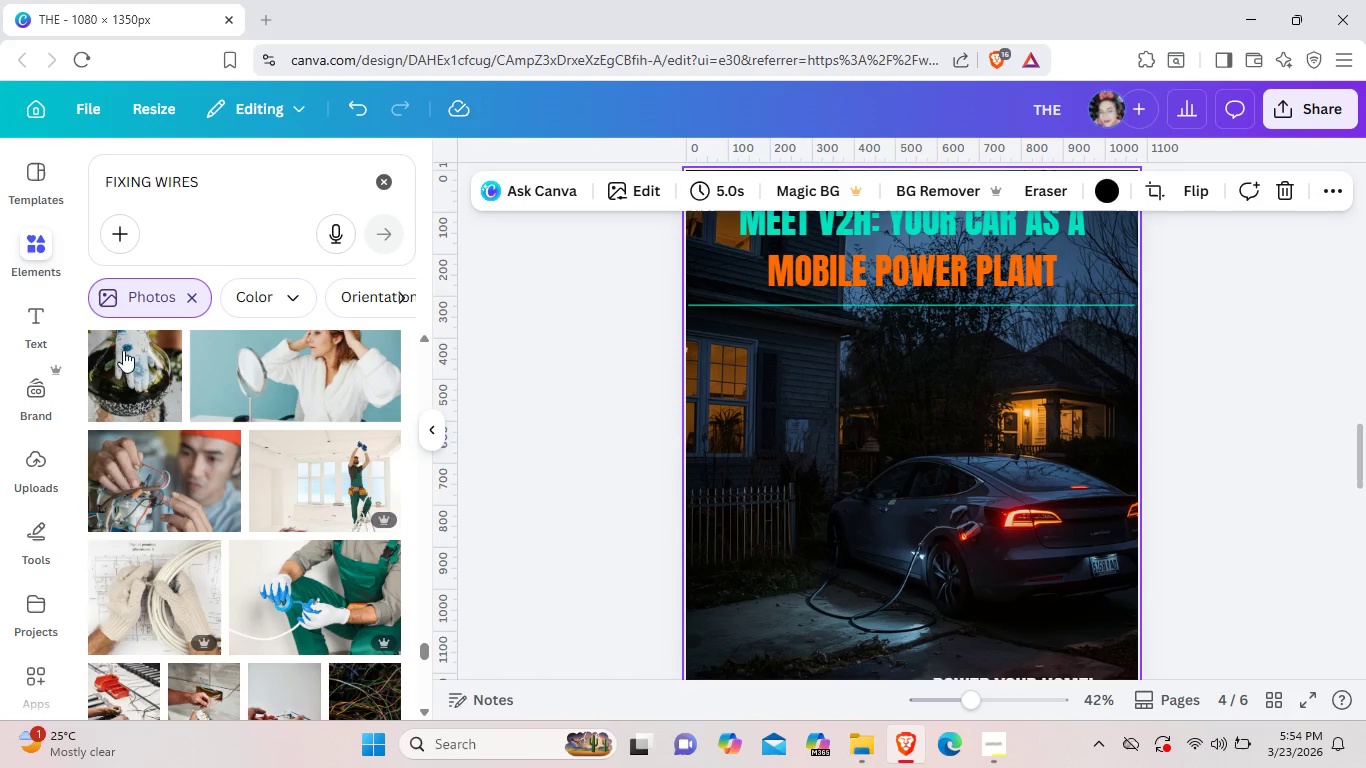 
wait(5.65)
 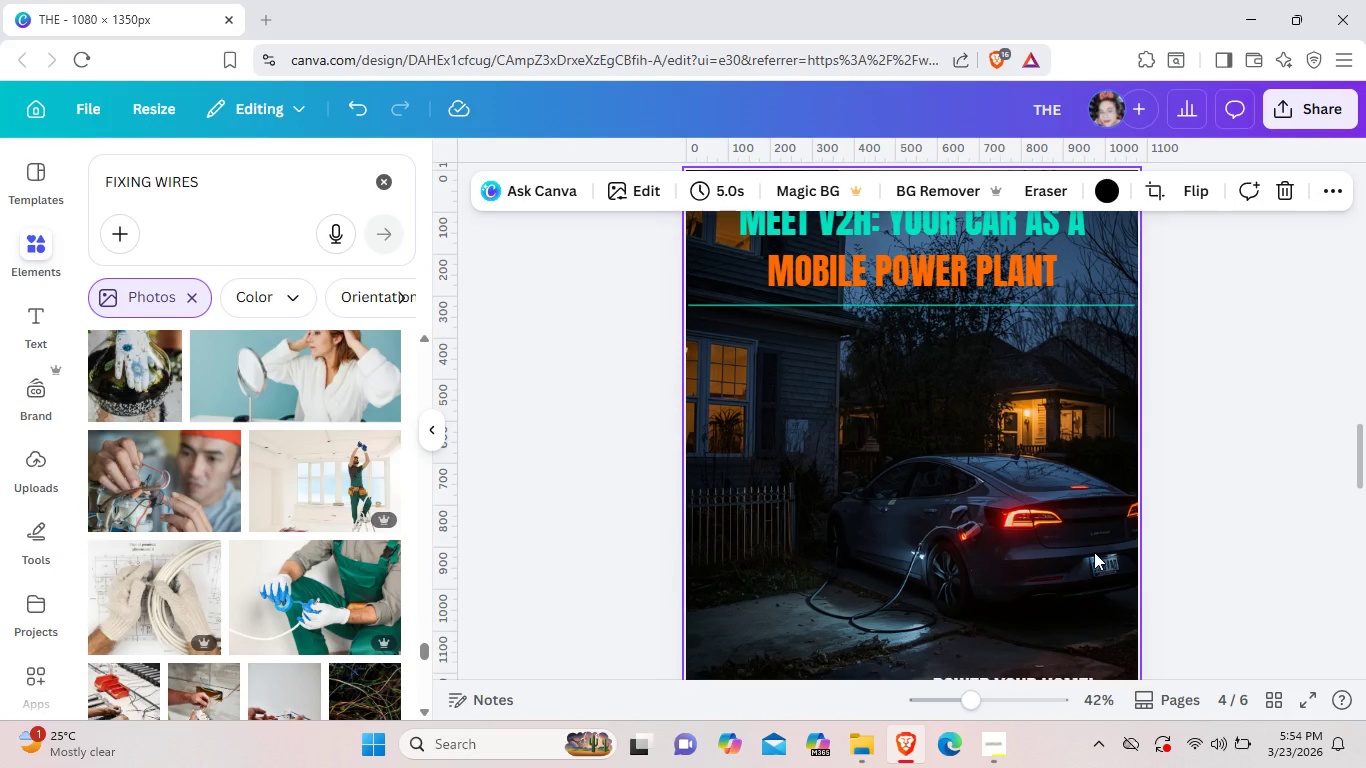 
left_click([35, 316])
 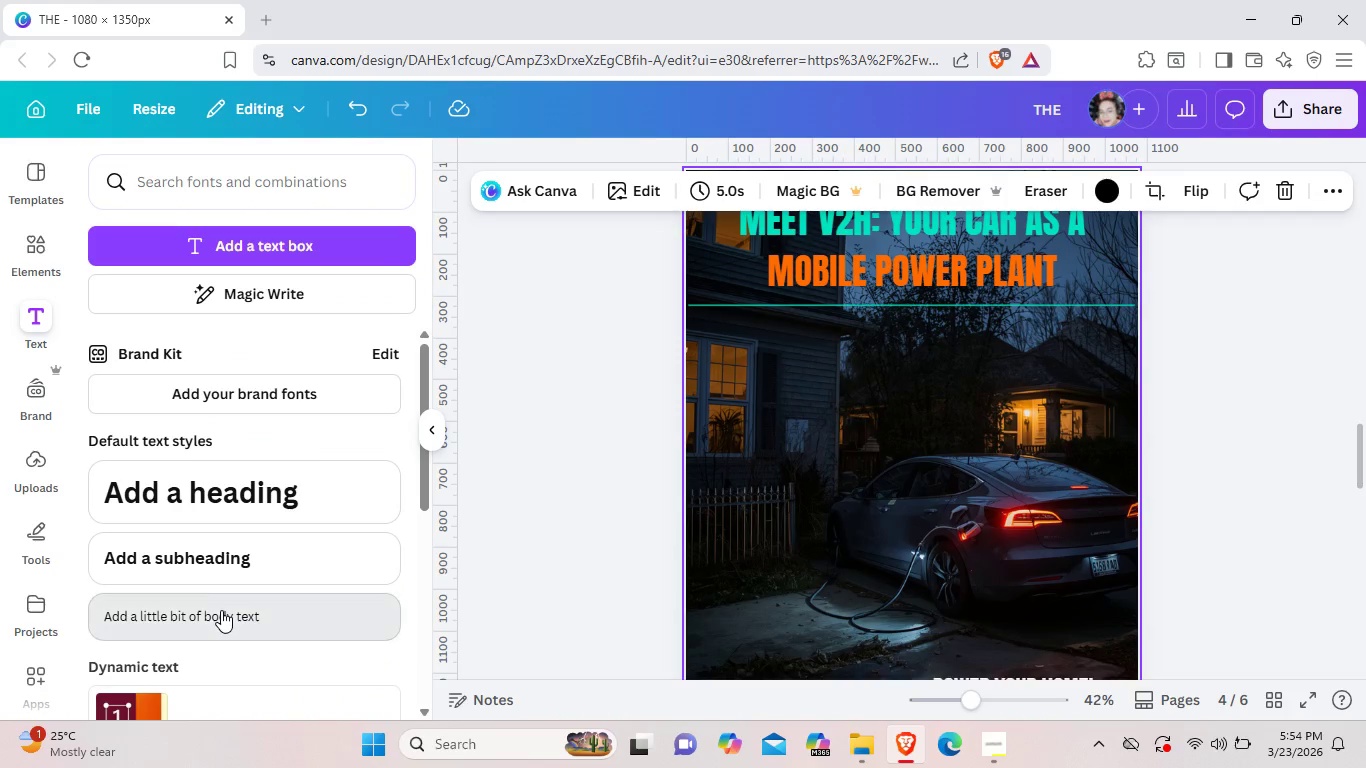 
left_click([221, 610])
 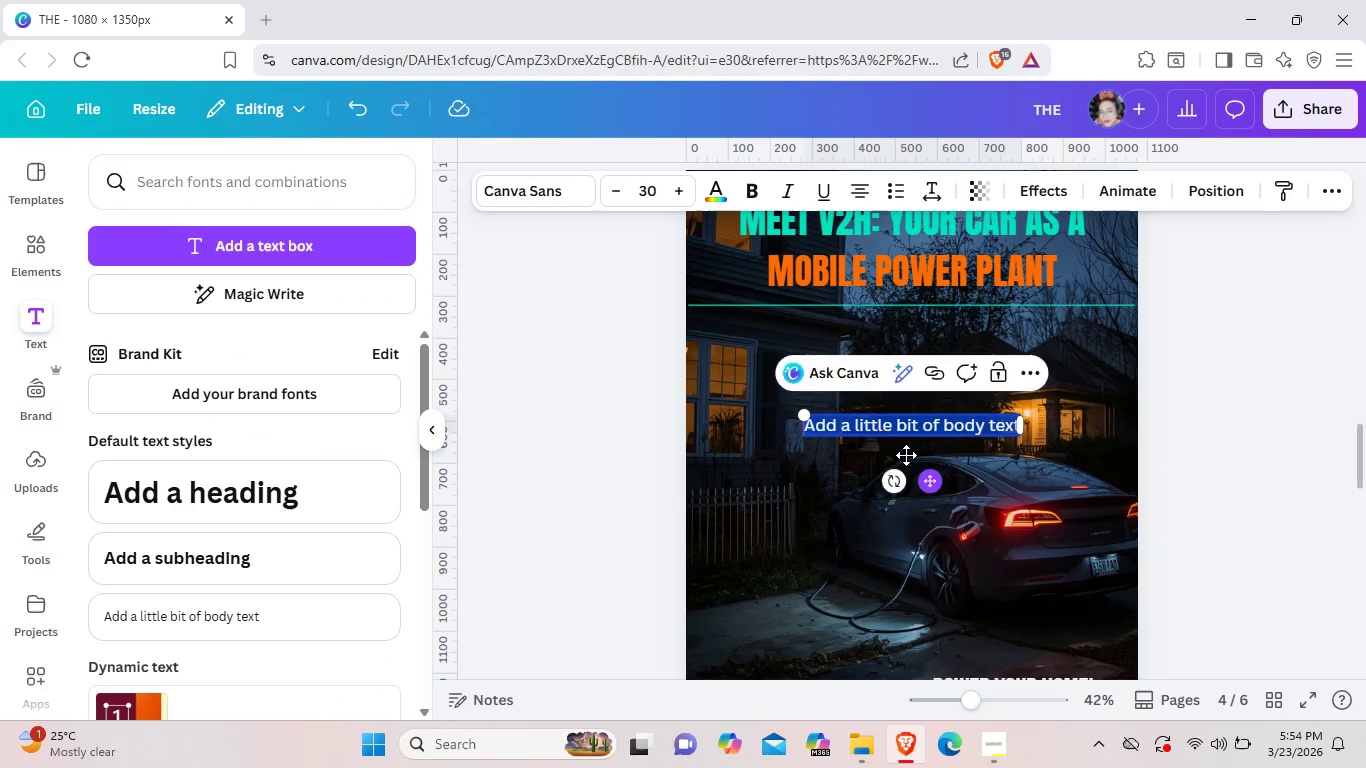 
left_click_drag(start_coordinate=[940, 483], to_coordinate=[843, 410])
 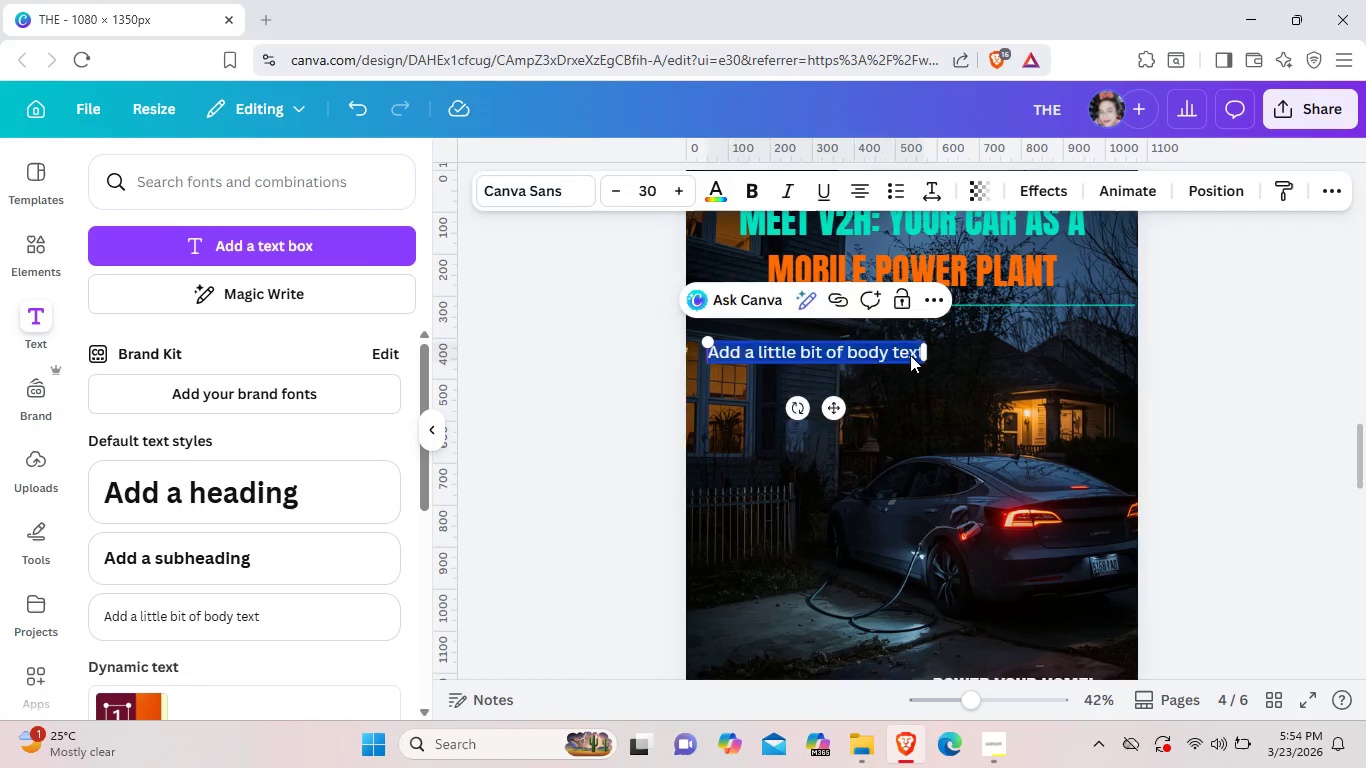 
key(Backspace)
 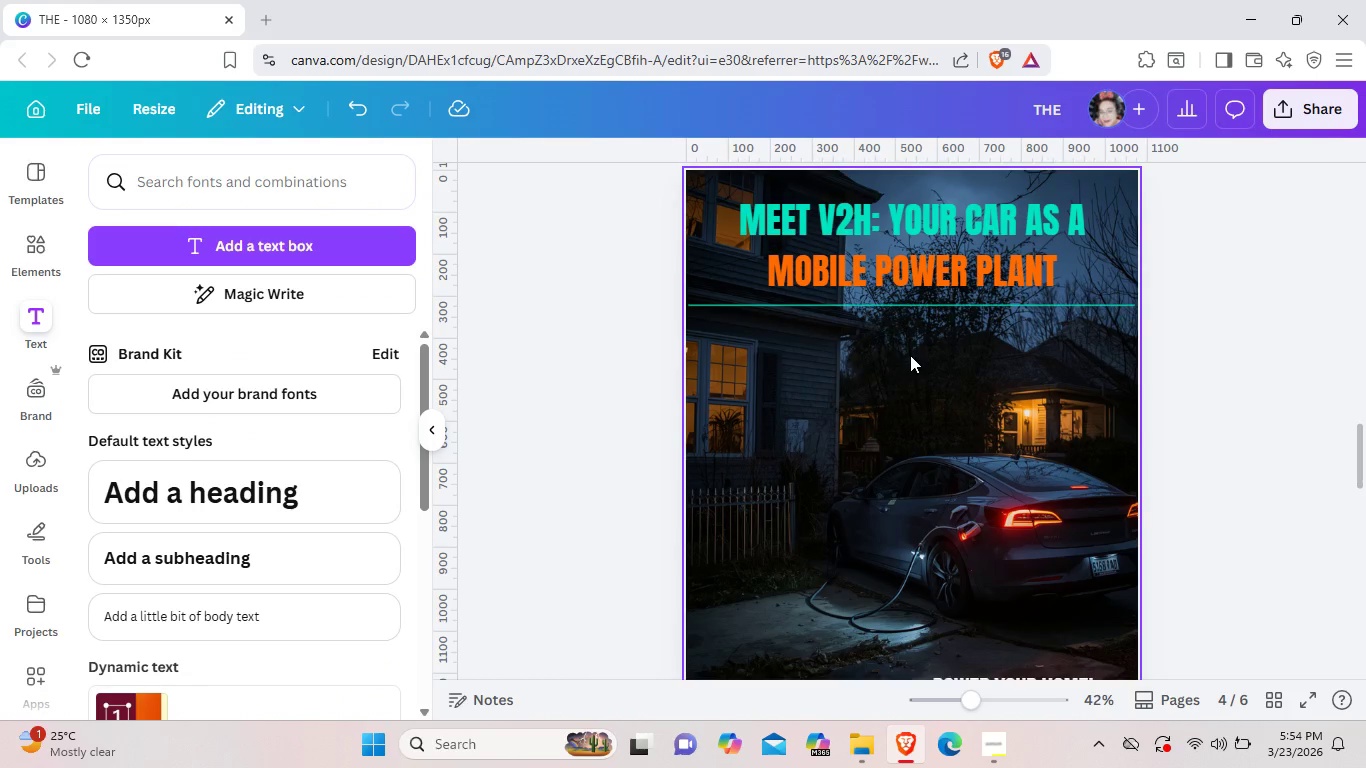 
key(Control+Z)
 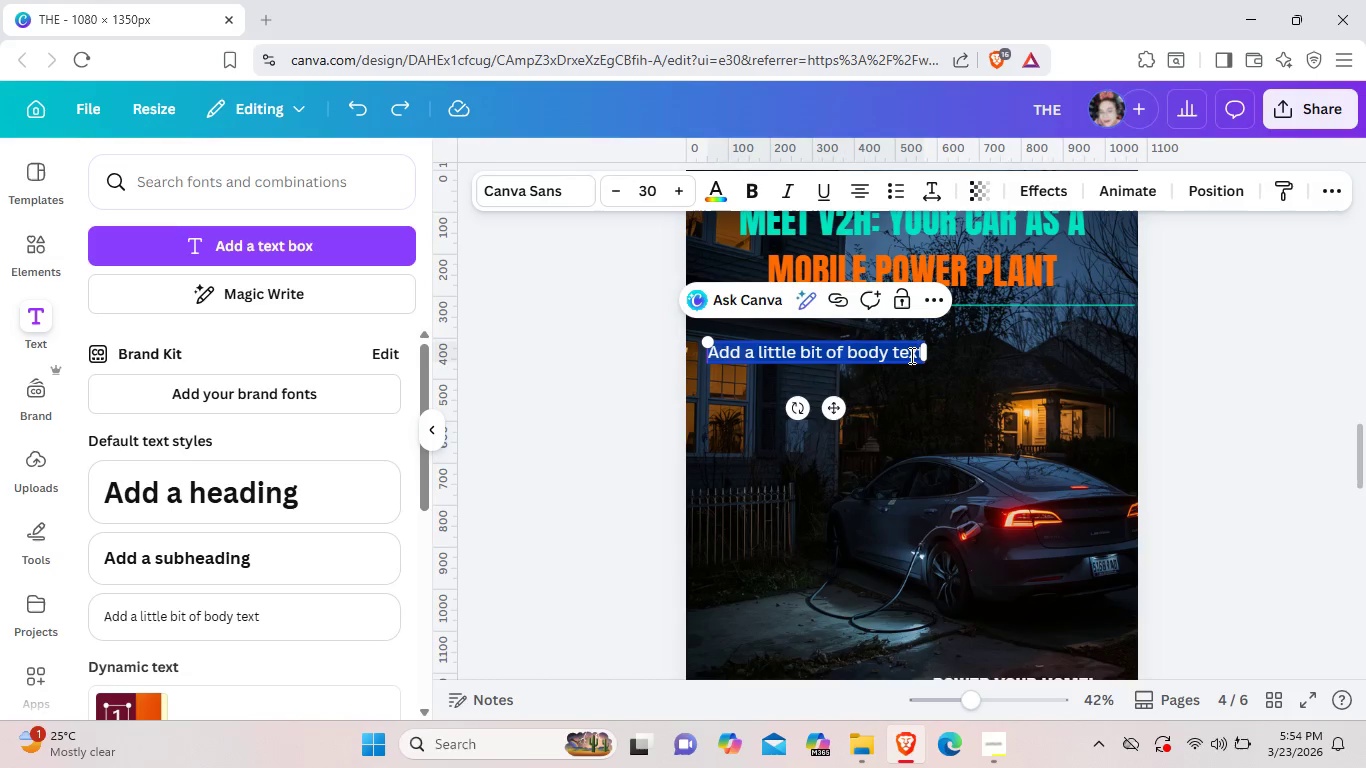 
double_click([910, 355])
 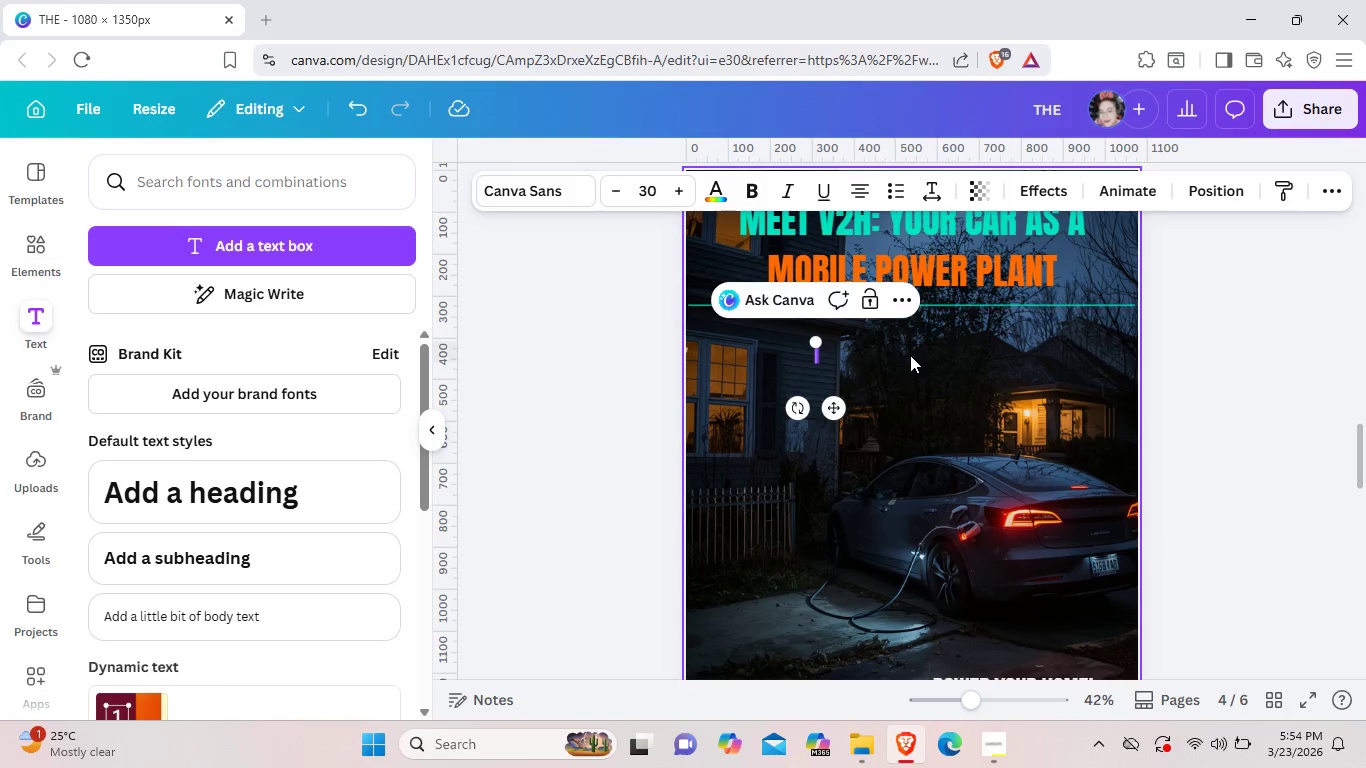 
key(Backspace)
 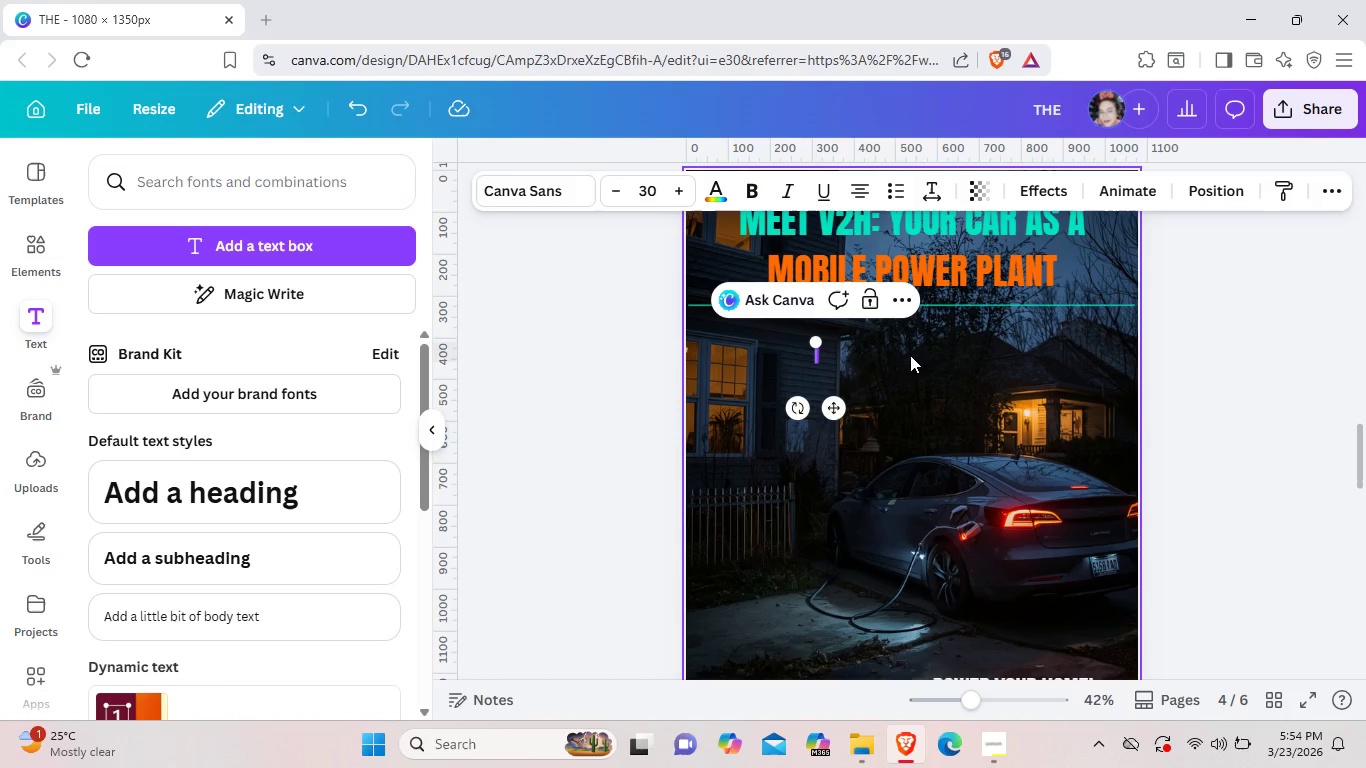 
wait(6.8)
 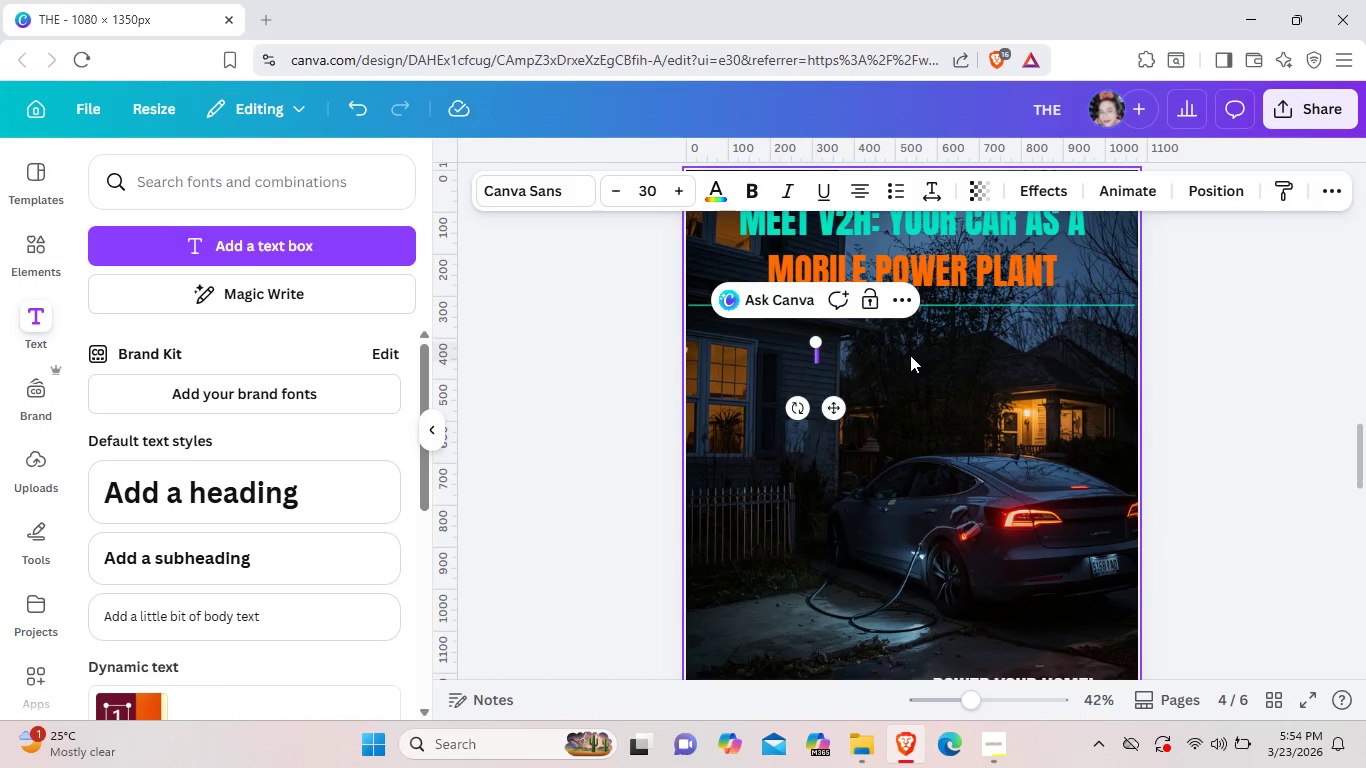 
type(vehicle to home)
 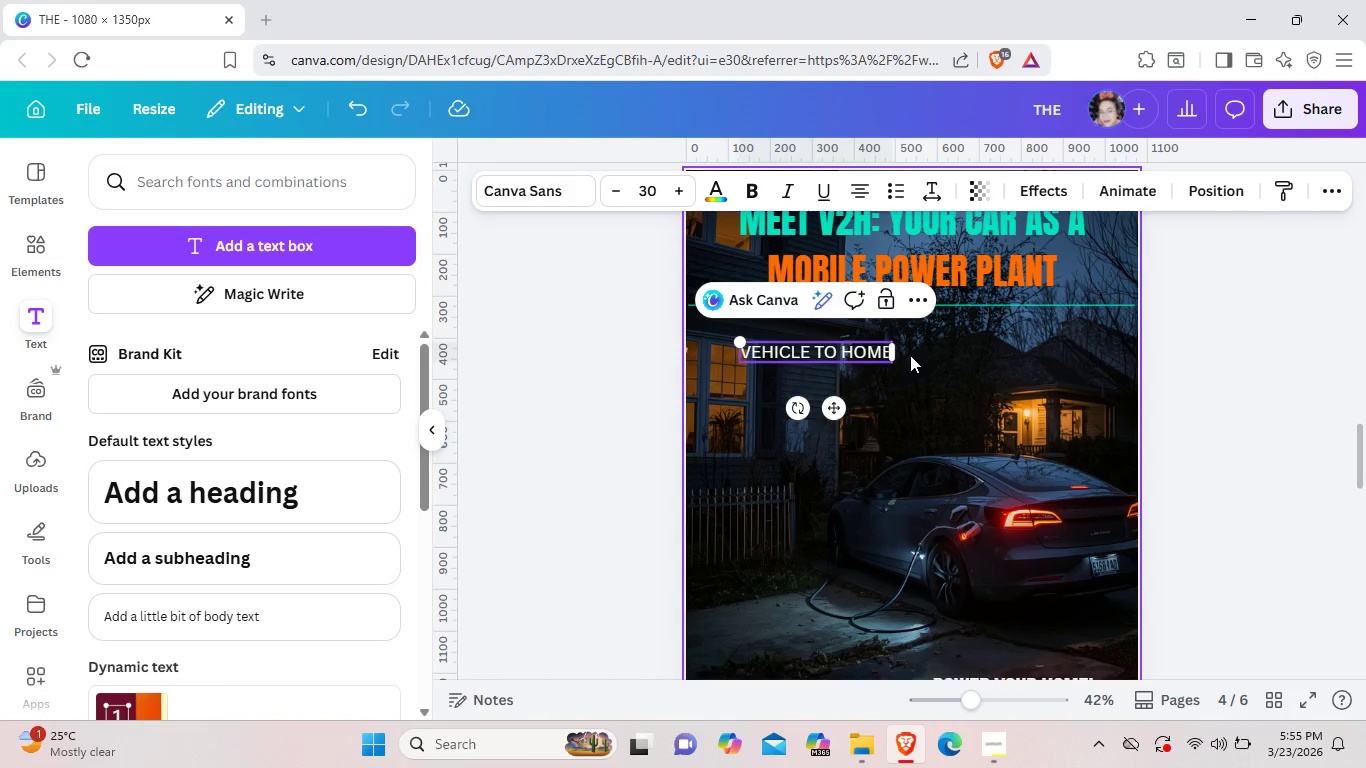 
wait(5.42)
 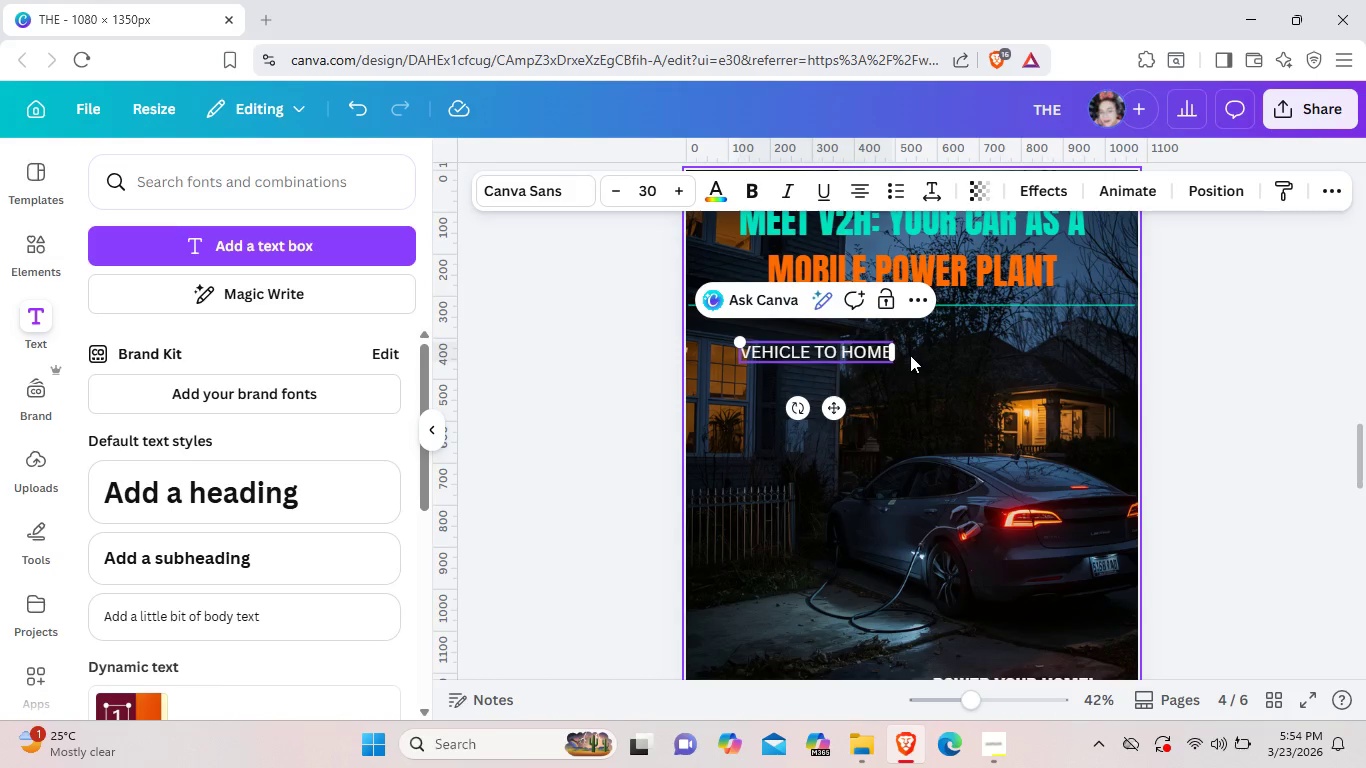 
key(Space)
 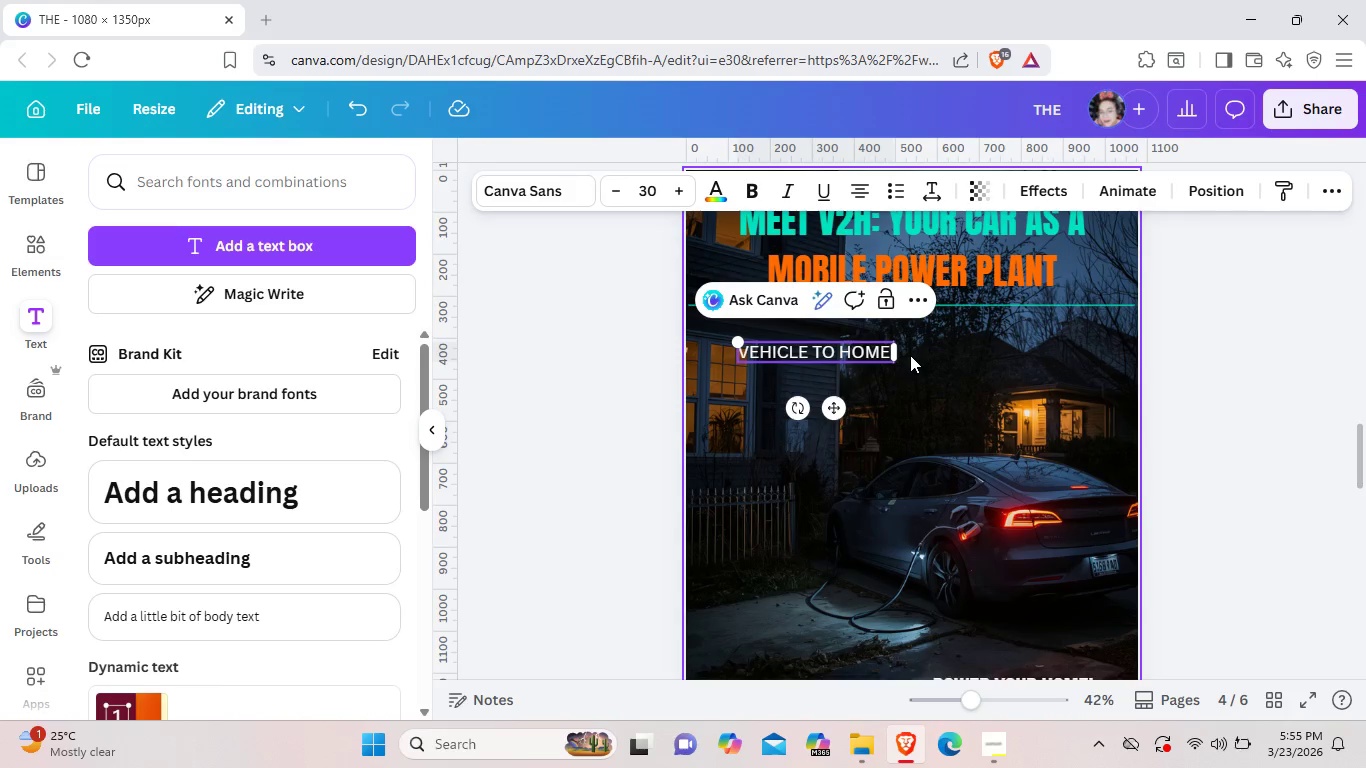 
wait(9.0)
 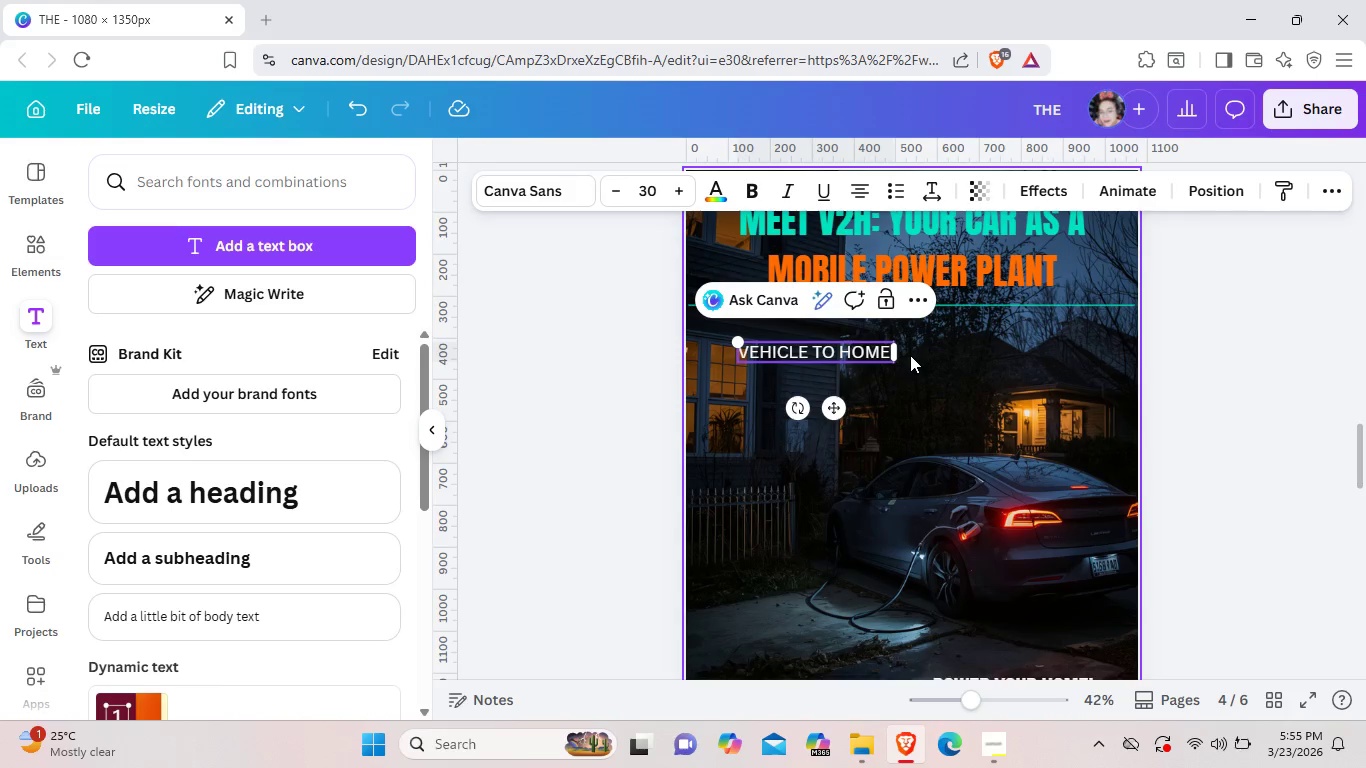 
type(9)
key(Backspace)
type((v2h) r)
key(Backspace)
type(technology trabs)
key(Backspace)
key(Backspace)
type(nsfir)
key(Backspace)
key(Backspace)
type(orm your electric)
 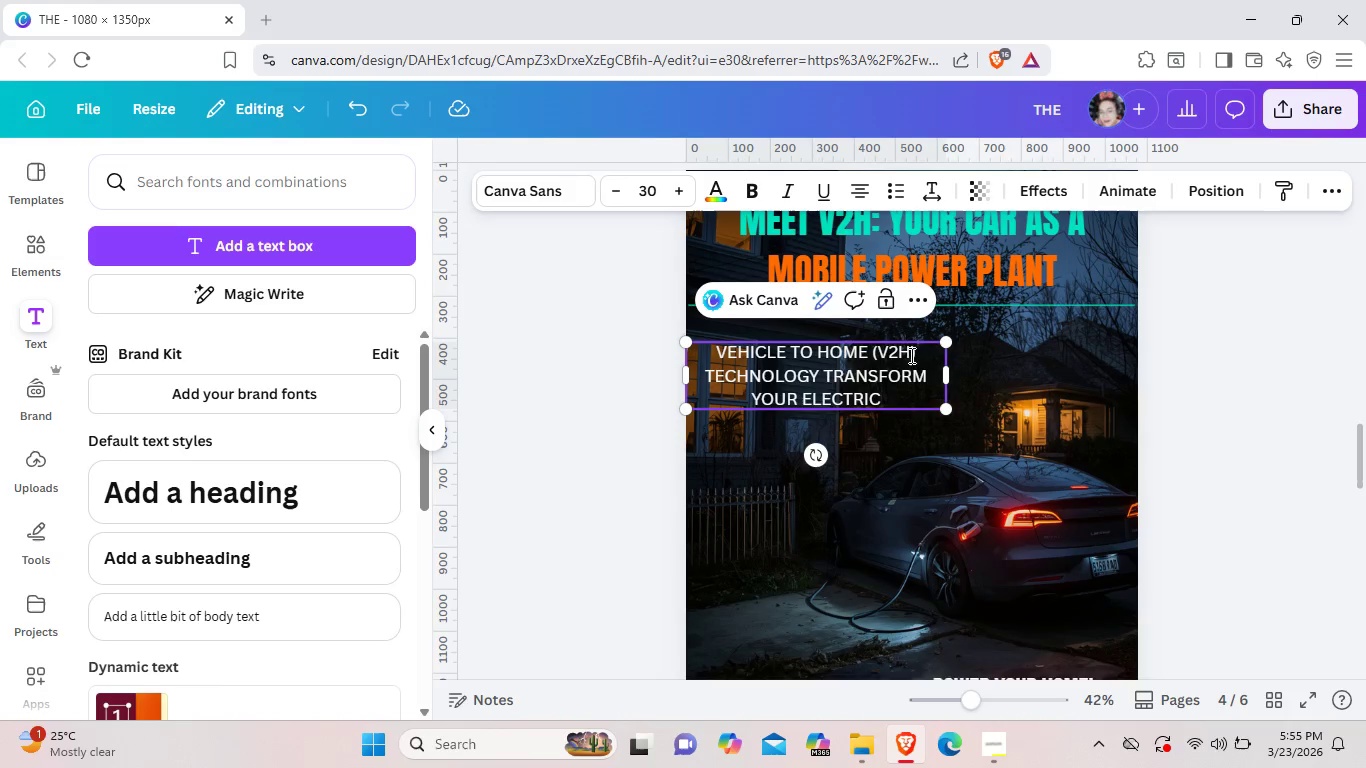 
wait(5.45)
 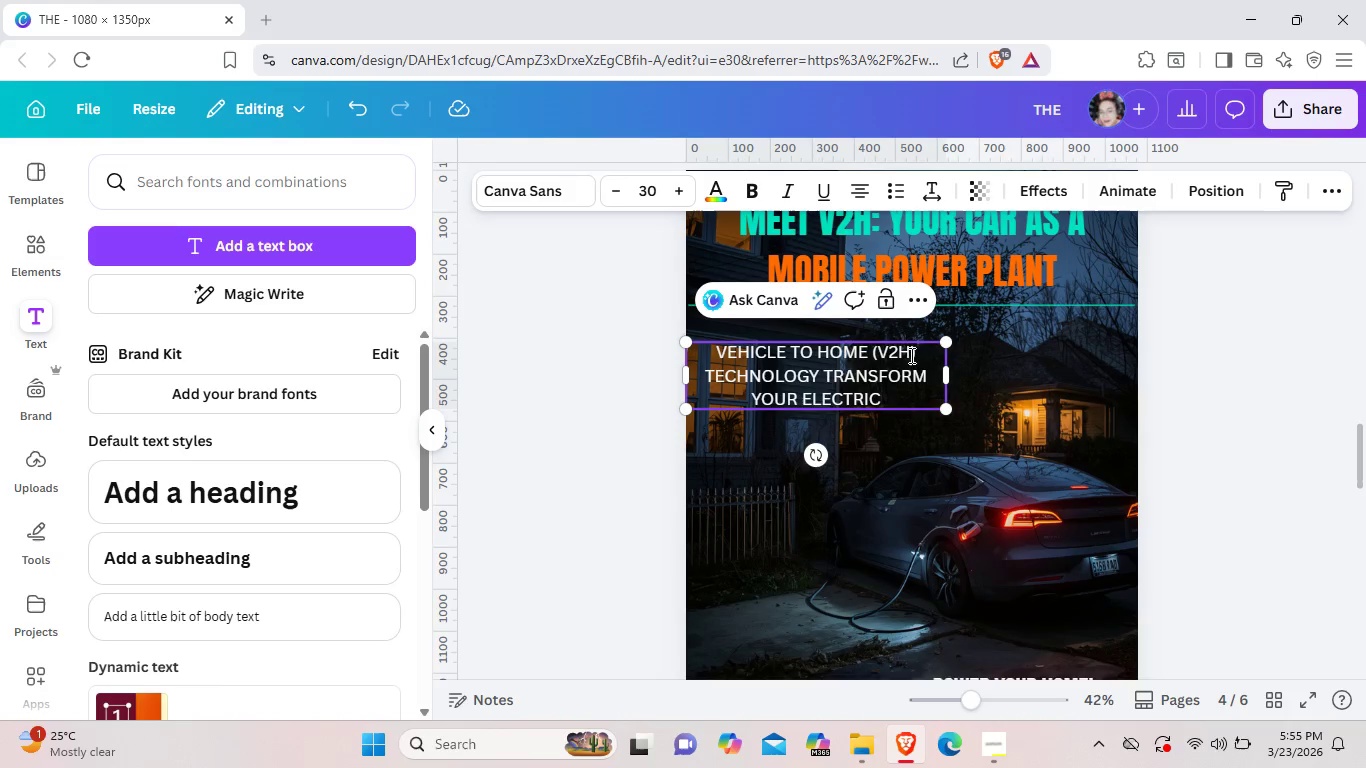 
left_click_drag(start_coordinate=[885, 400], to_coordinate=[715, 355])
 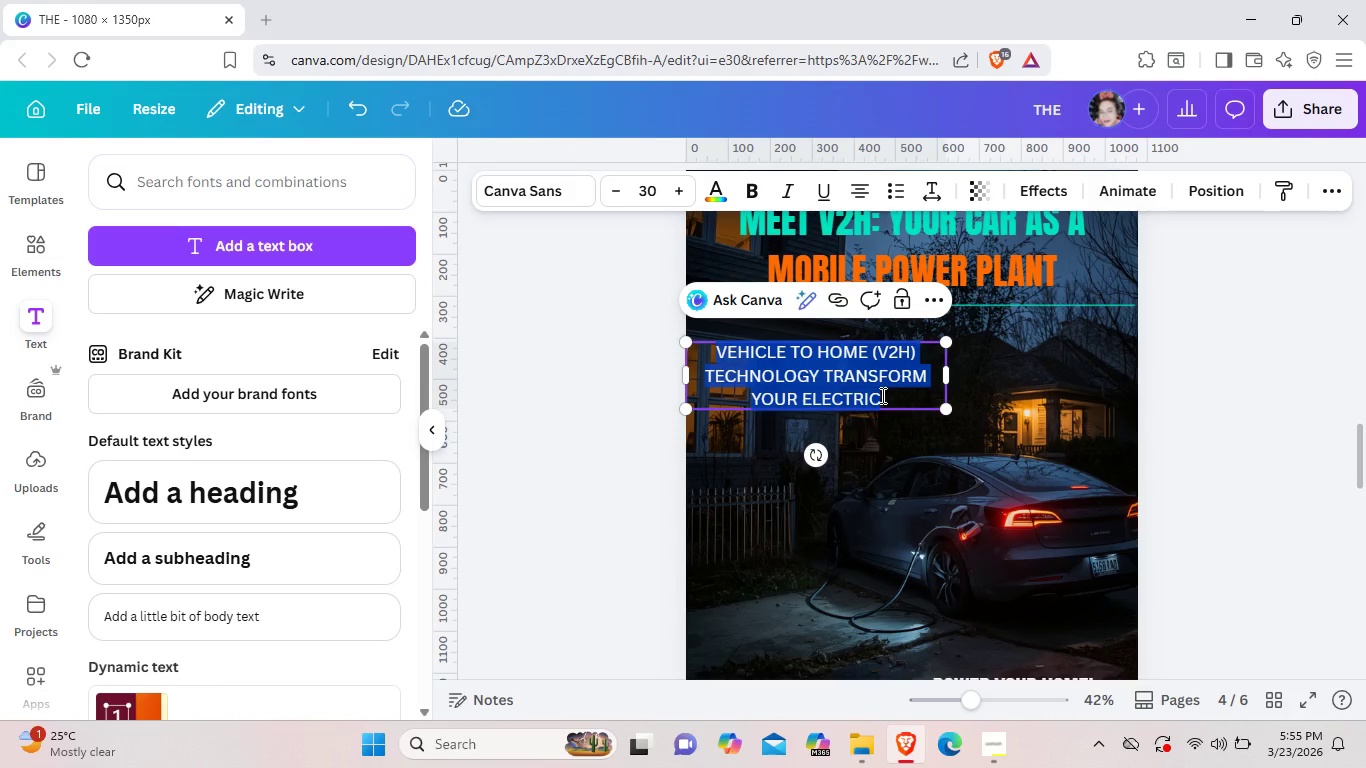 
wait(5.03)
 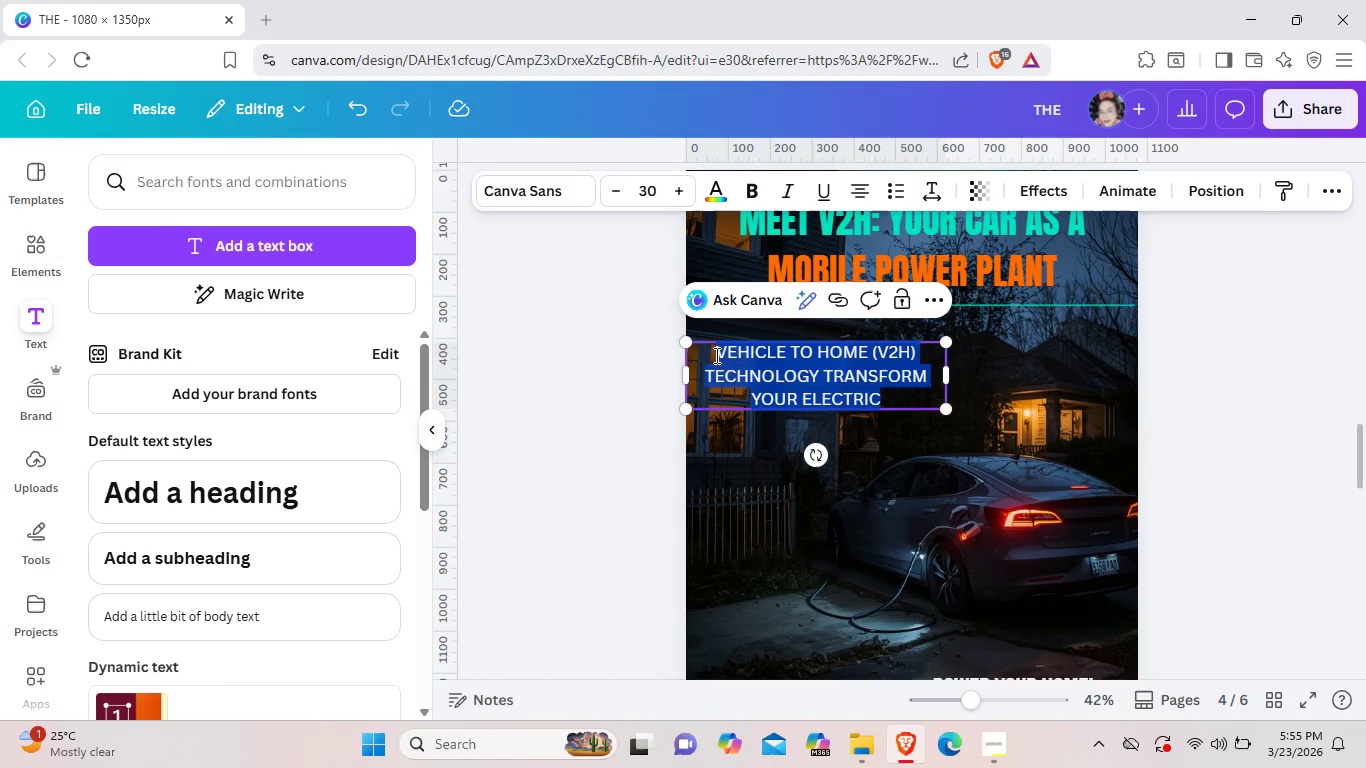 
key(CapsLock)
 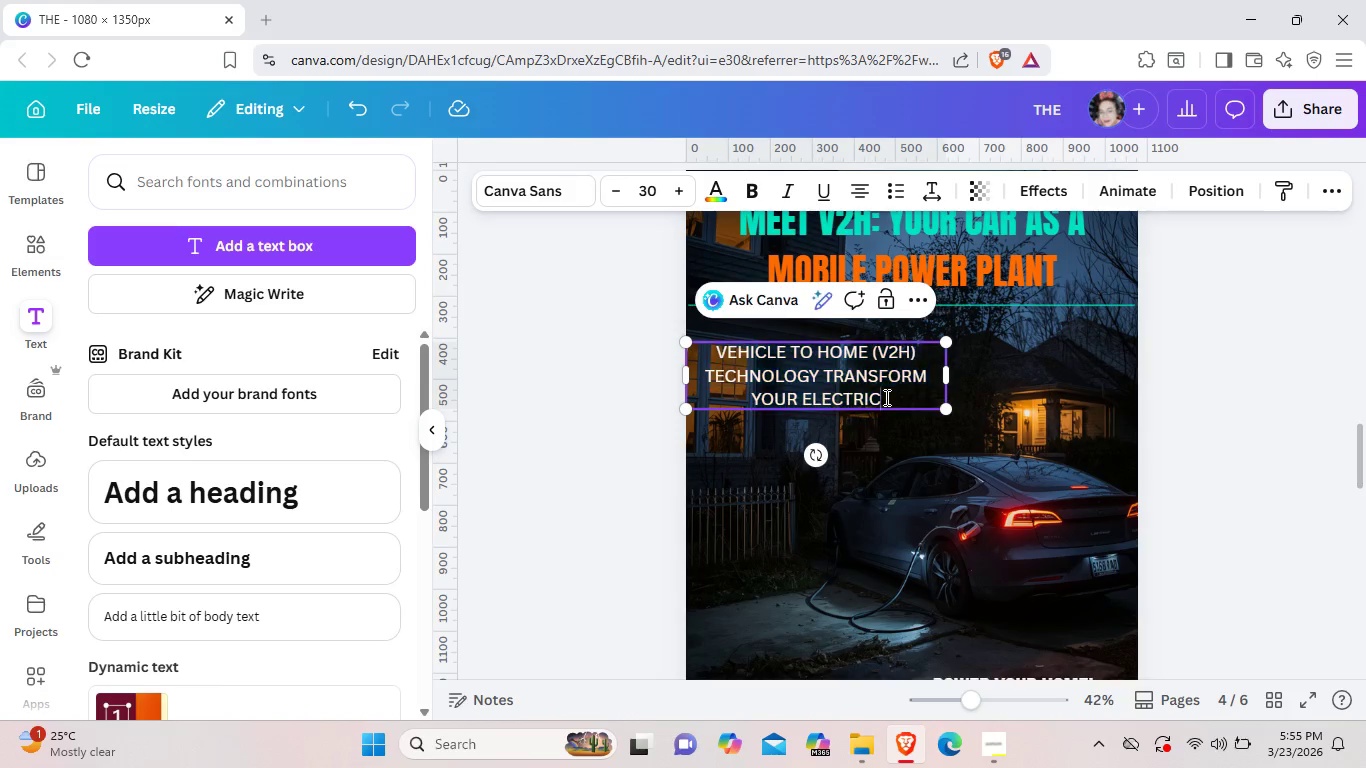 
left_click([885, 397])
 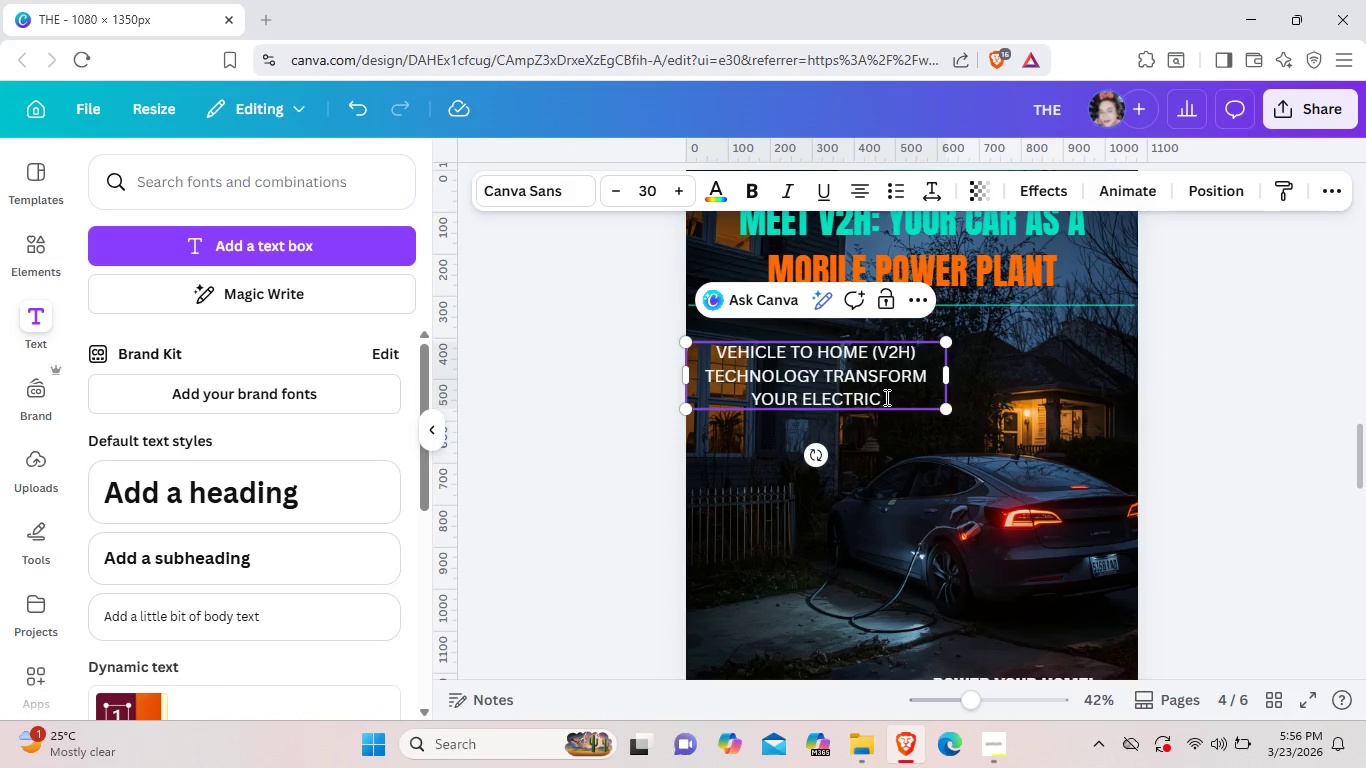 
wait(24.38)
 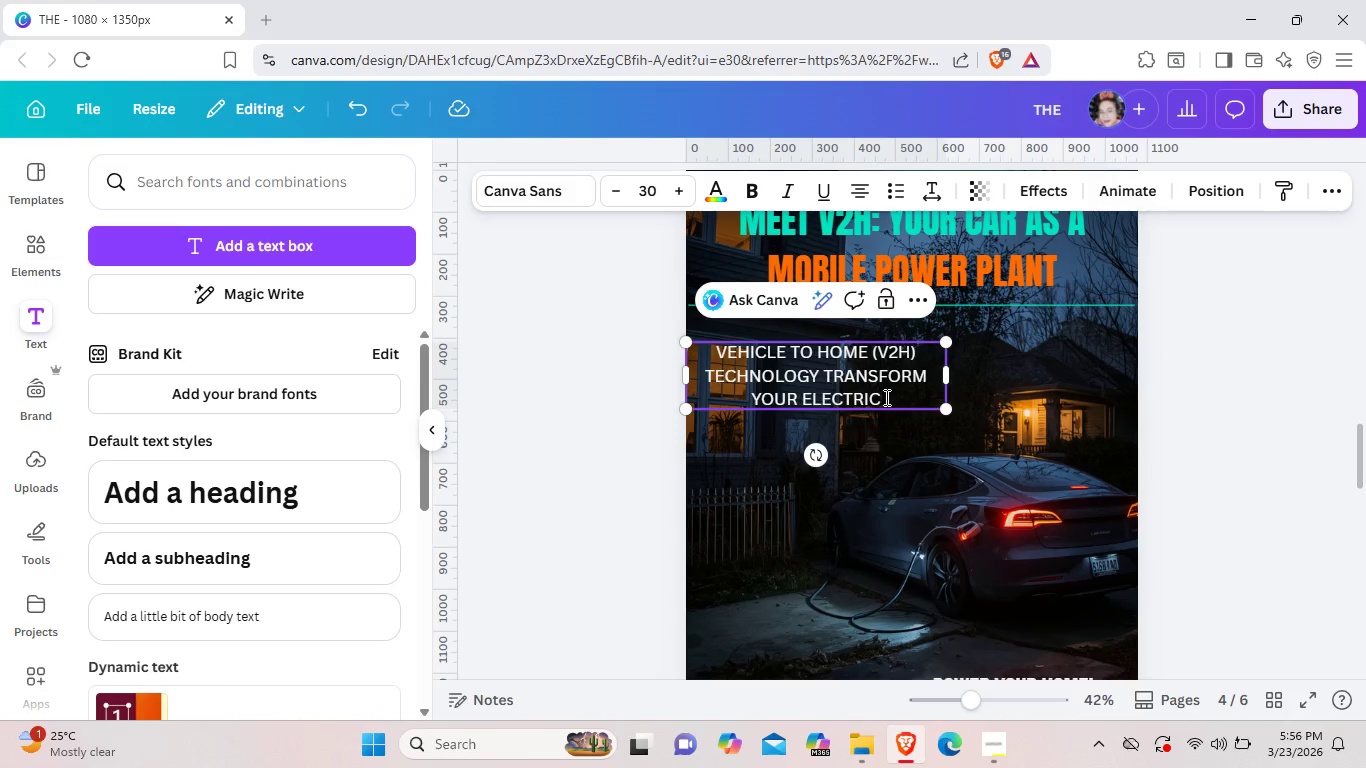 
type(VECHI)
key(Backspace)
key(Backspace)
key(Backspace)
key(Backspace)
key(Backspace)
type( vechi)
key(Backspace)
key(Backspace)
key(Backspace)
type(hicle into s powerful)
key(Backspace)
key(Backspace)
key(Backspace)
key(Backspace)
key(Backspace)
key(Backspace)
key(Backspace)
key(Backspace)
key(Backspace)
key(Backspace)
type(a power )
key(Backspace)
type(ful, silent, and emission free)
 